 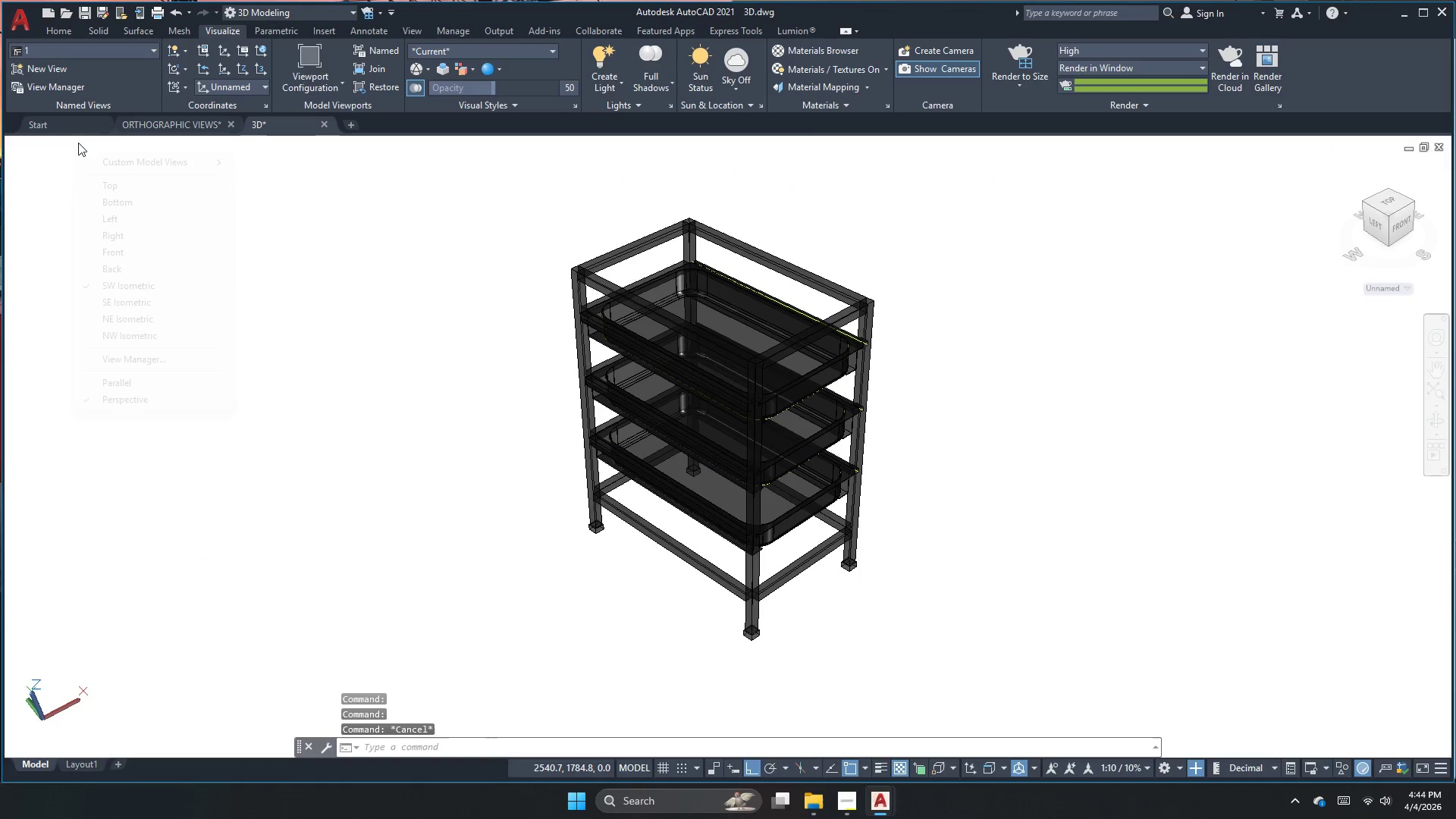 
key(Escape)
 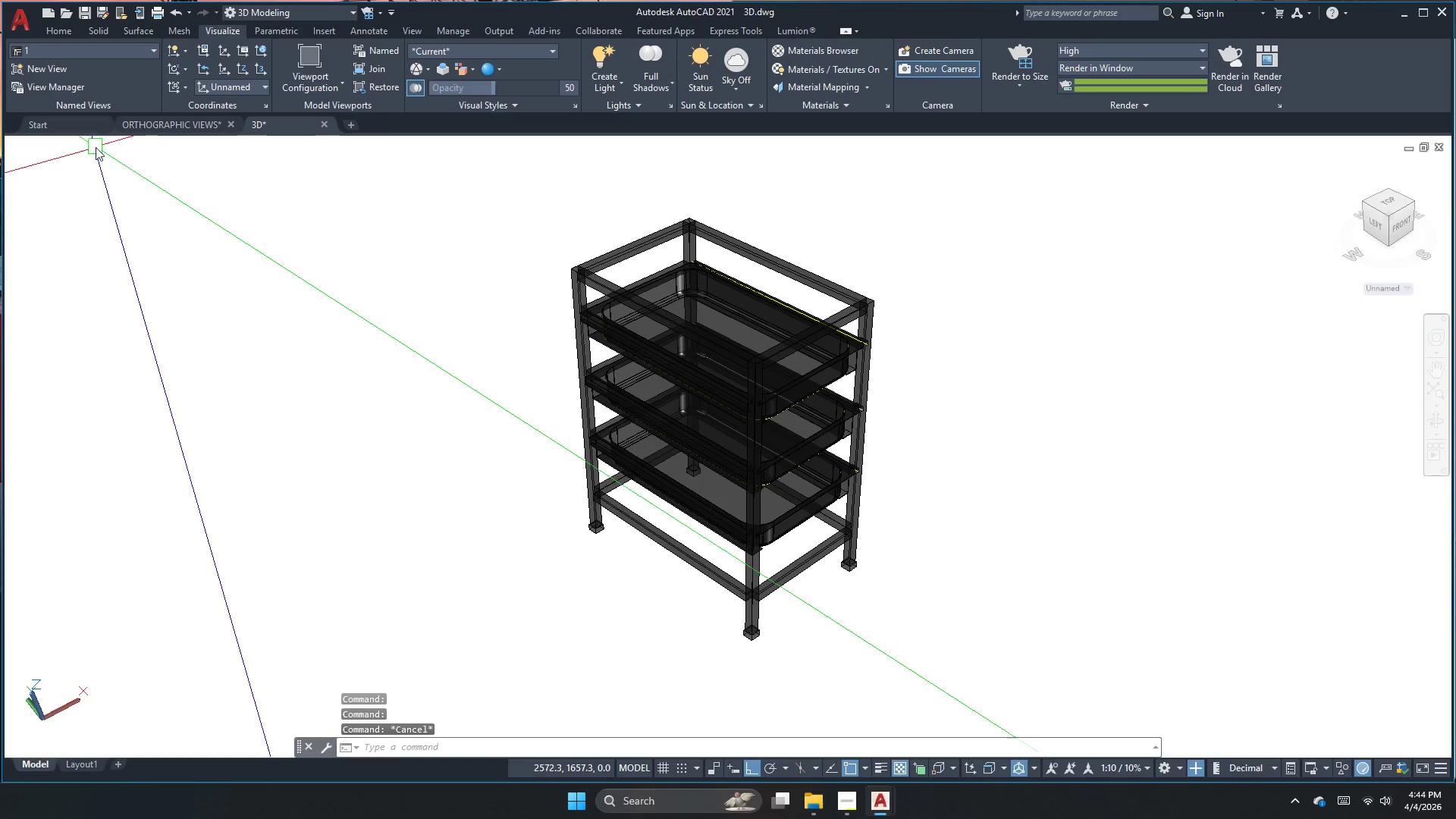 
left_click([96, 147])
 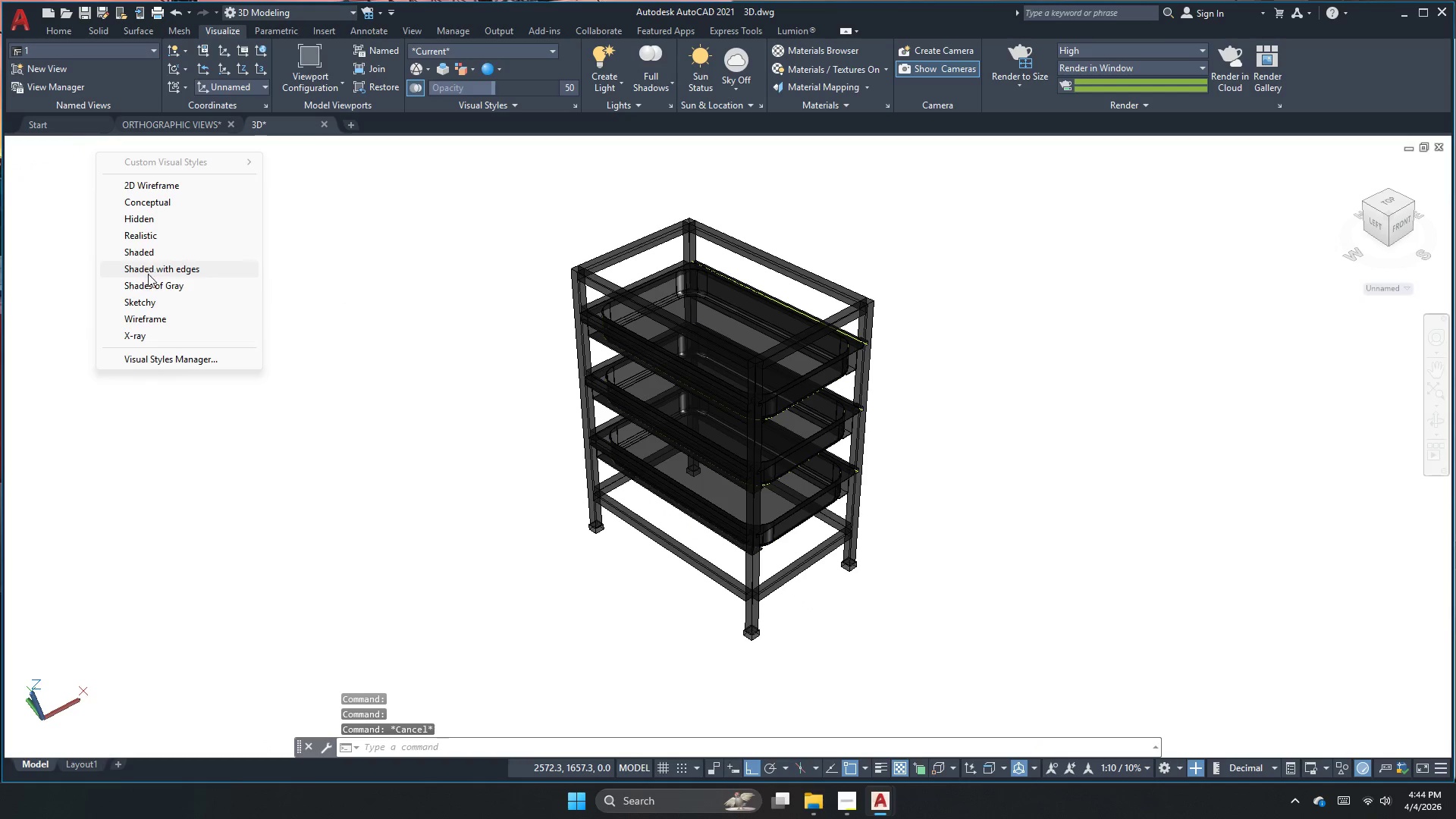 
left_click([147, 286])
 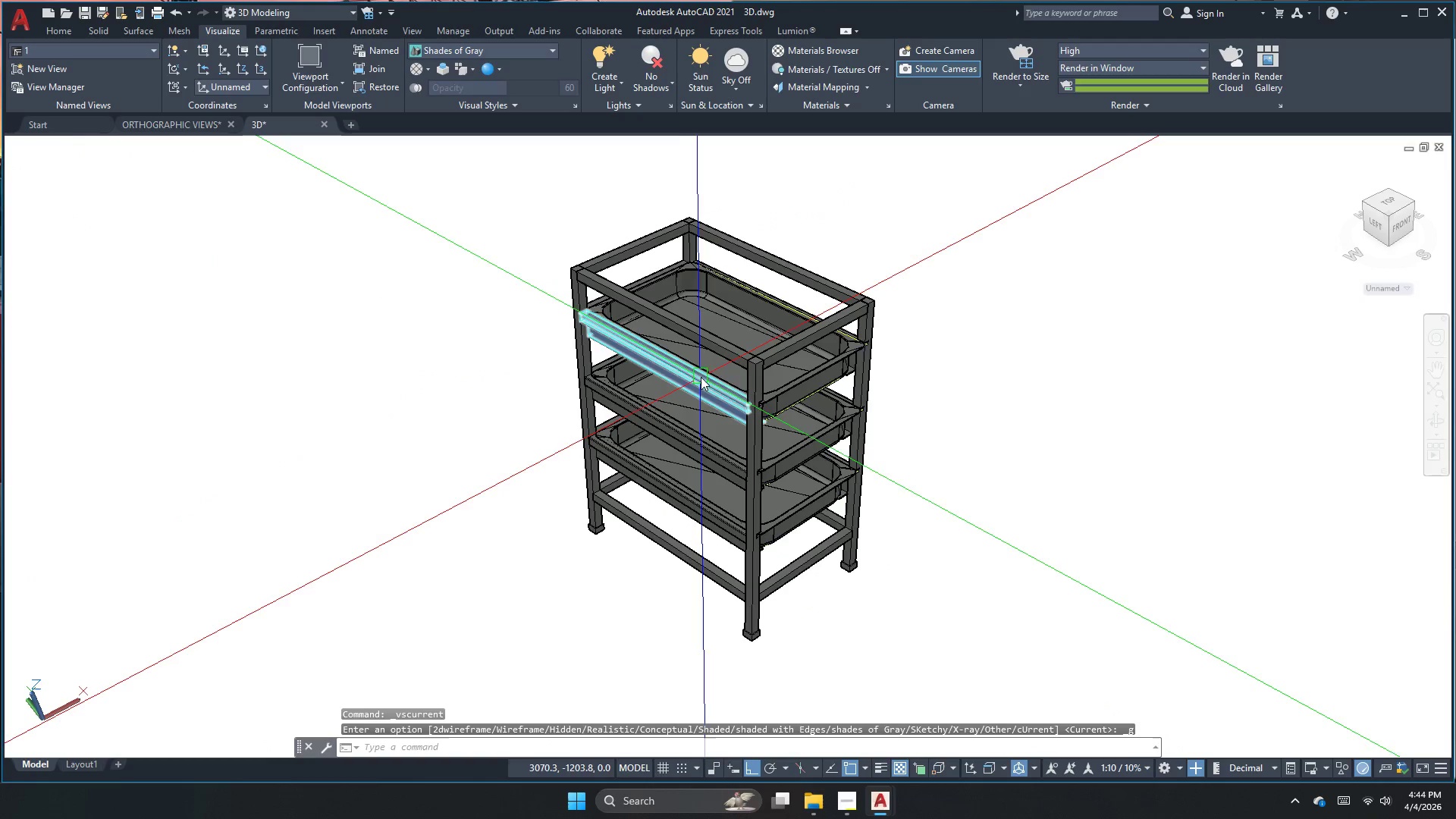 
scroll: coordinate [710, 377], scroll_direction: up, amount: 3.0
 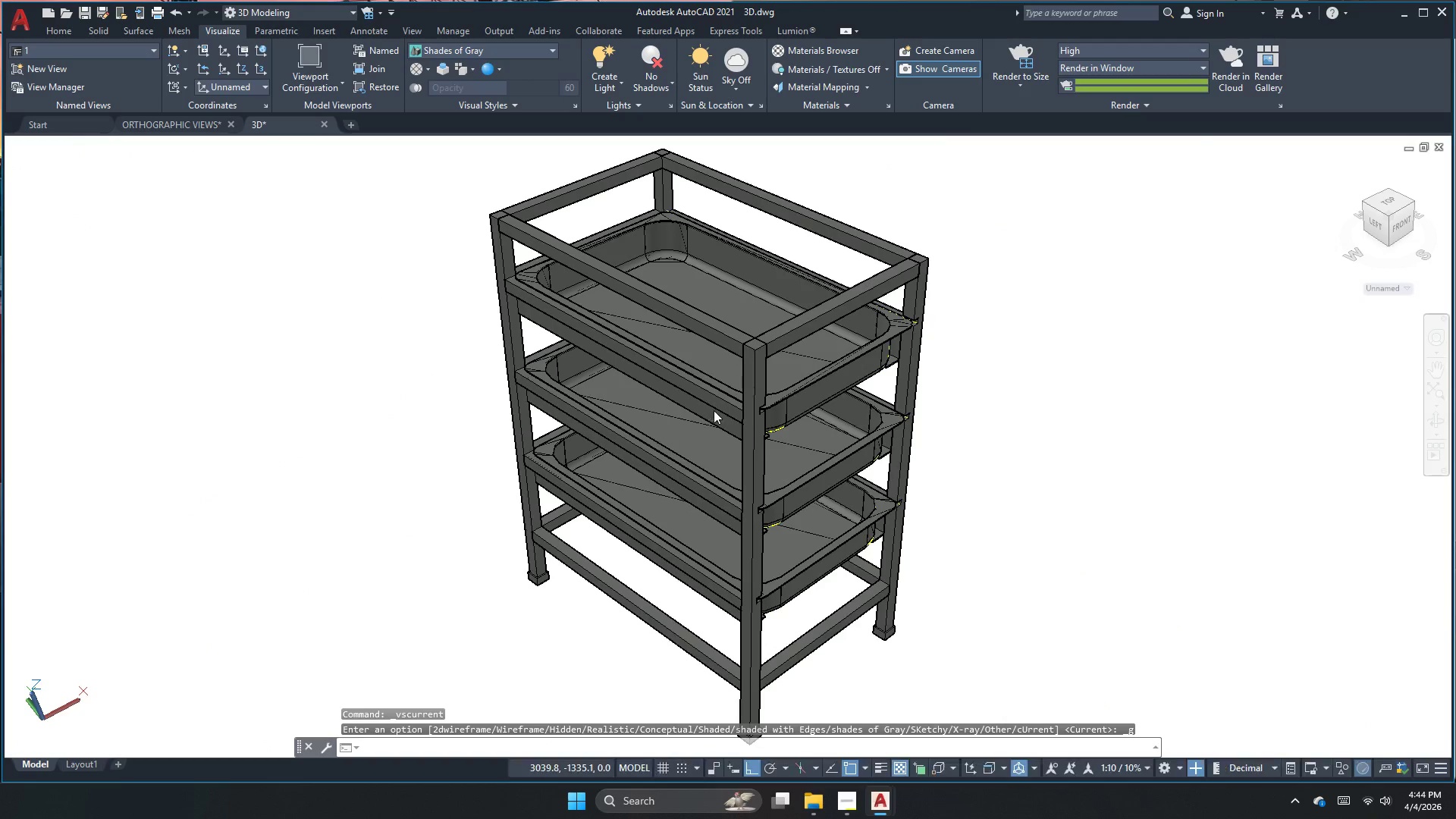 
key(Escape)
 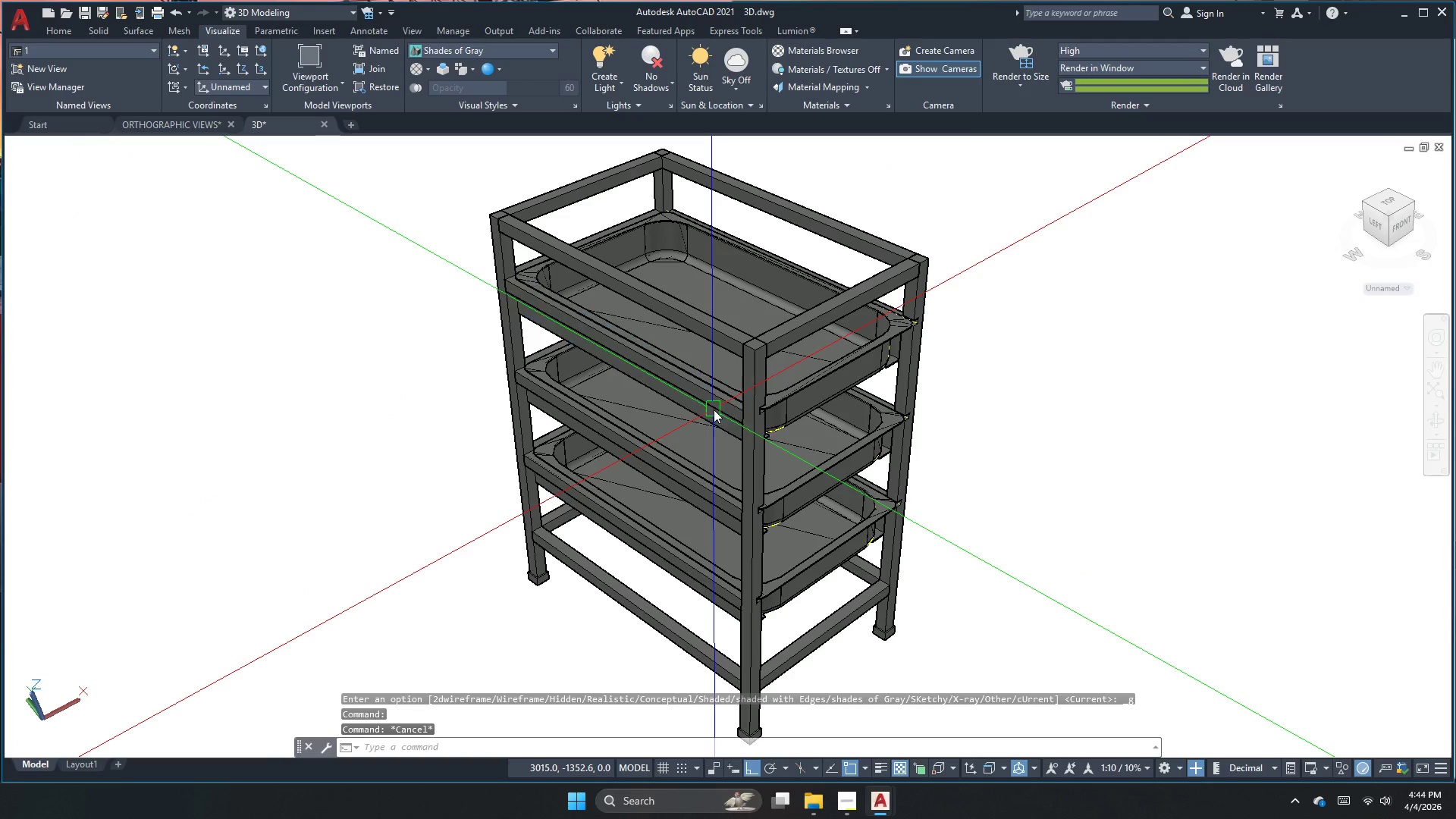 
key(Control+S)
 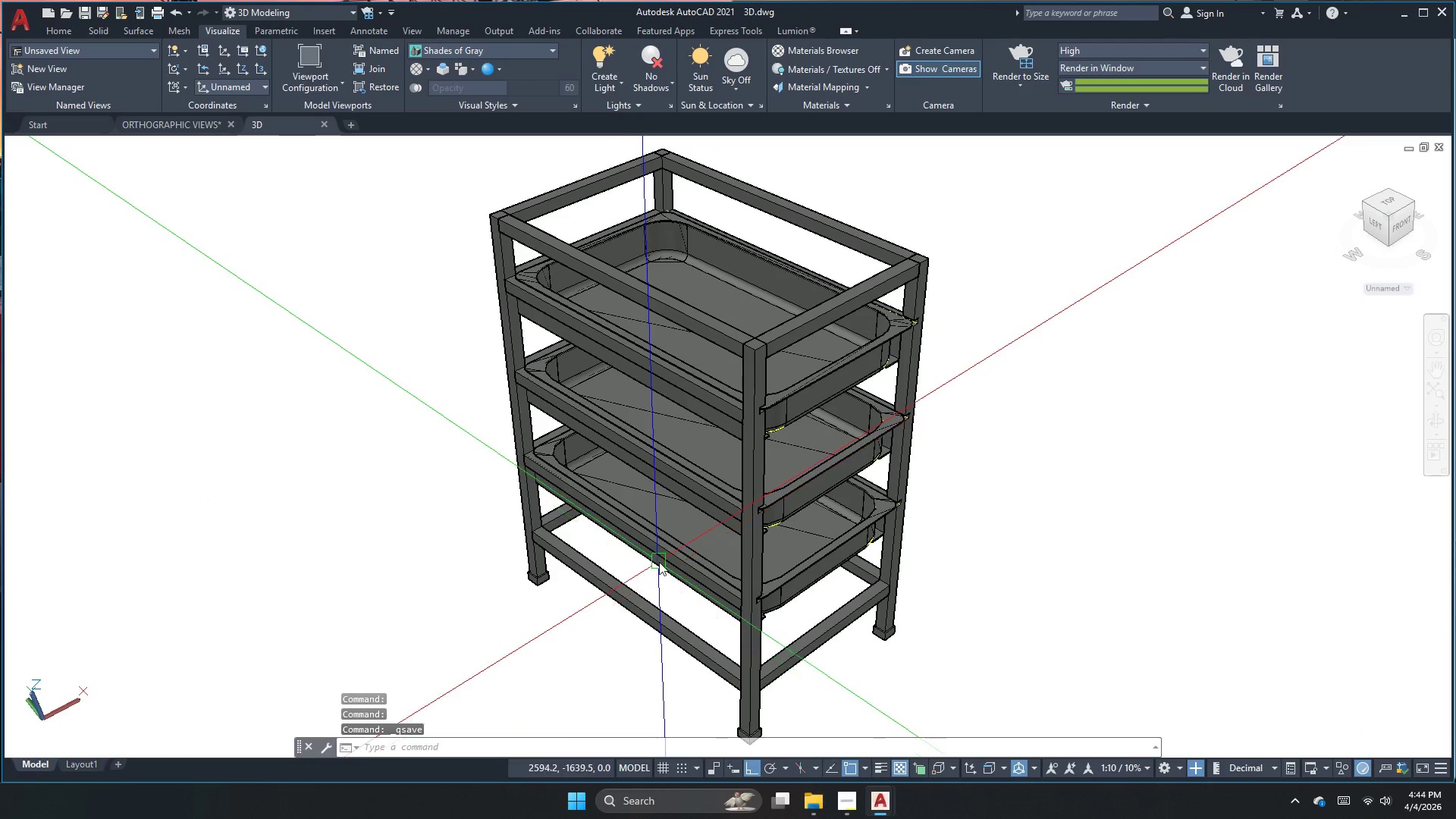 
key(Escape)
type(putg)
key(Backspace)
key(Backspace)
type(rge)
 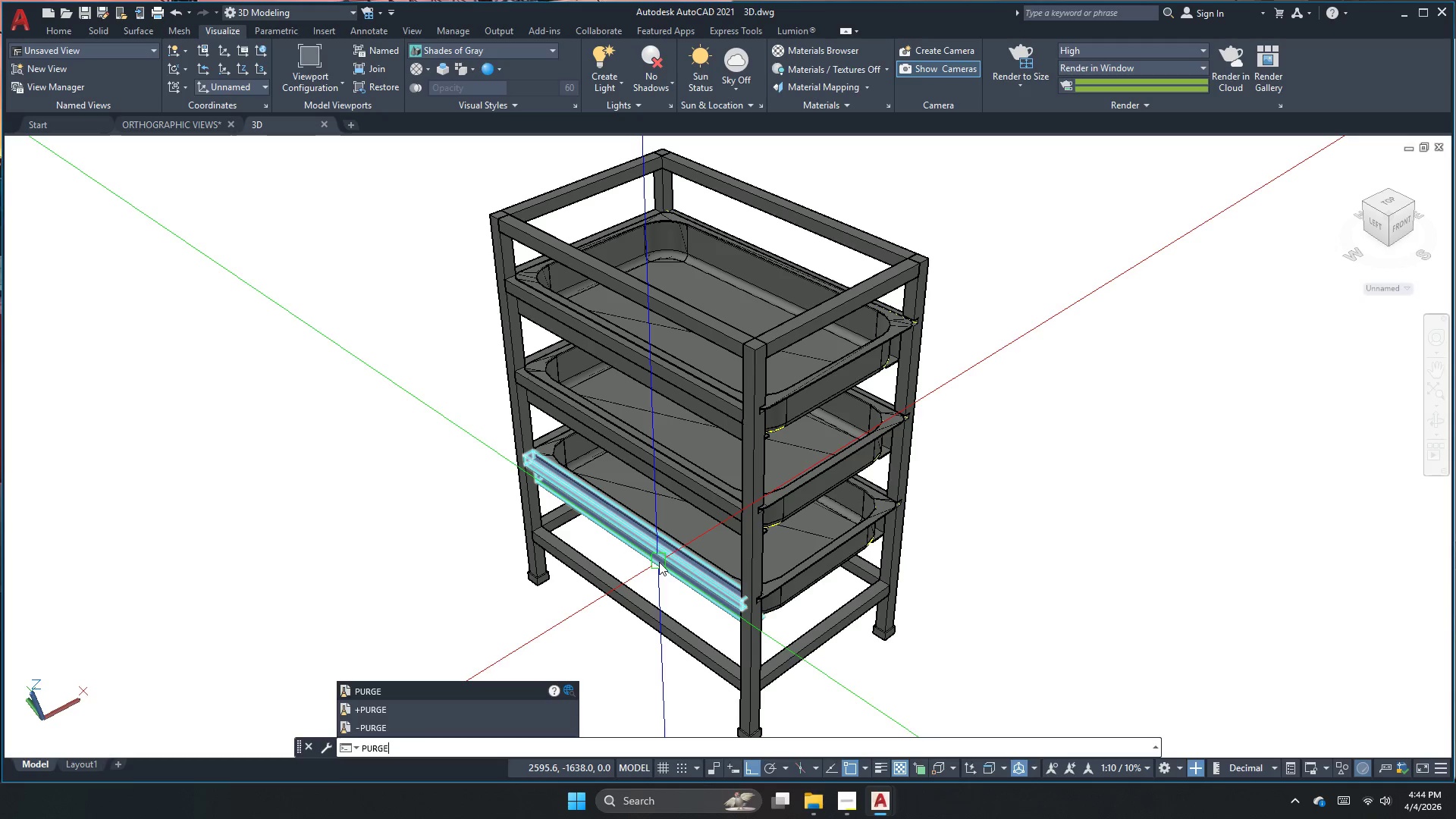 
key(Enter)
 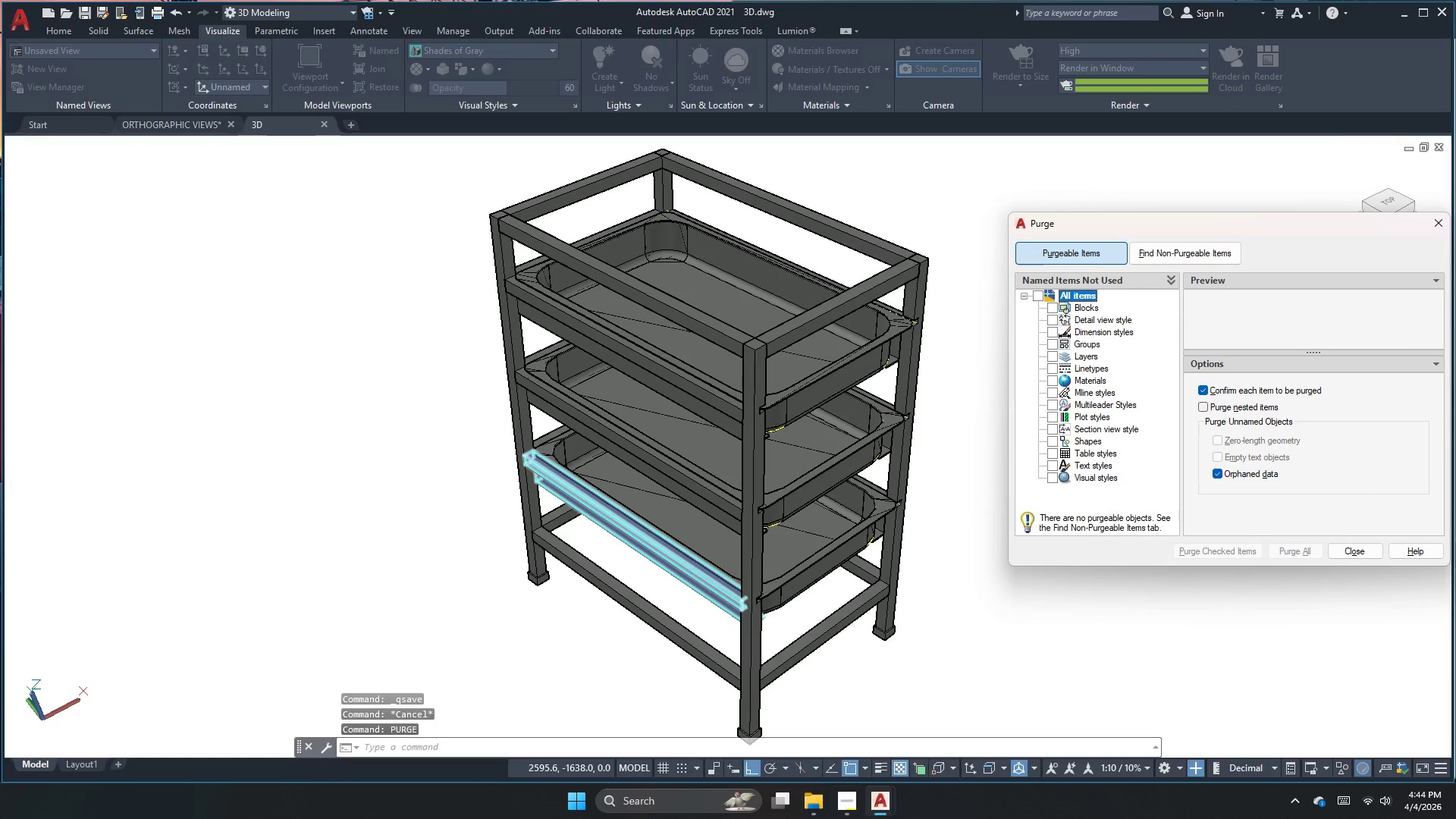 
key(Escape)
 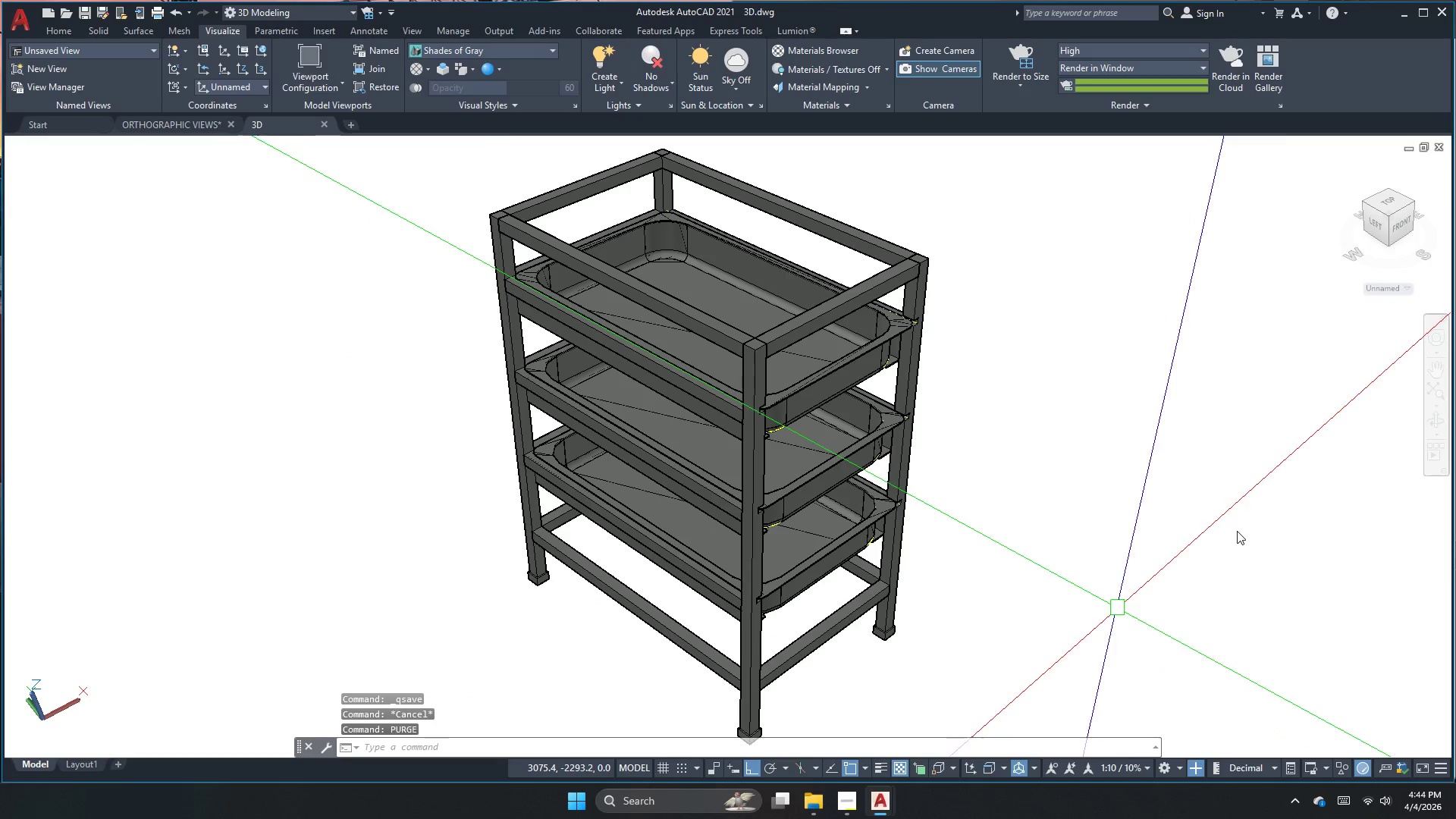 
key(Escape)
 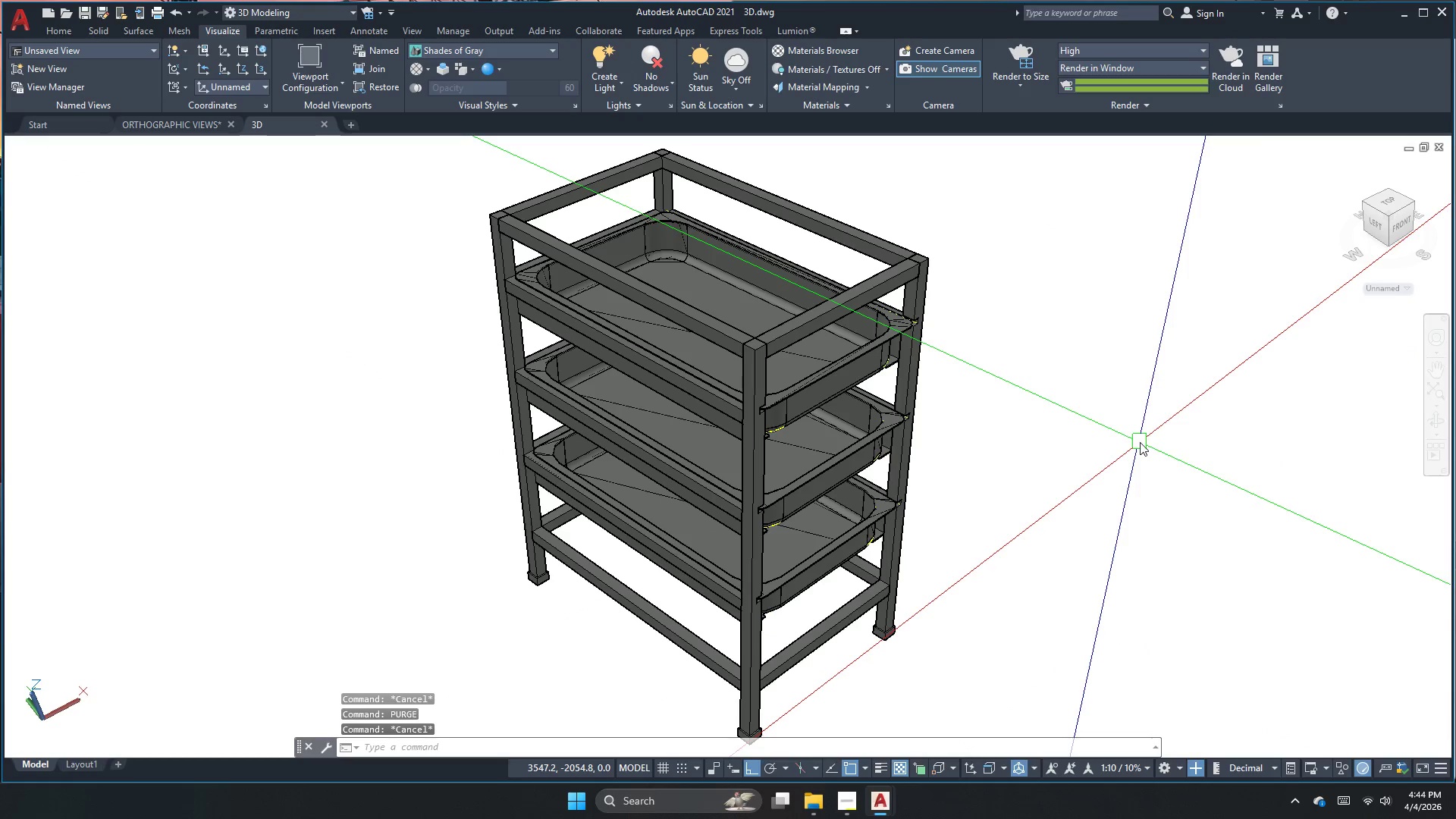 
key(Control+S)
 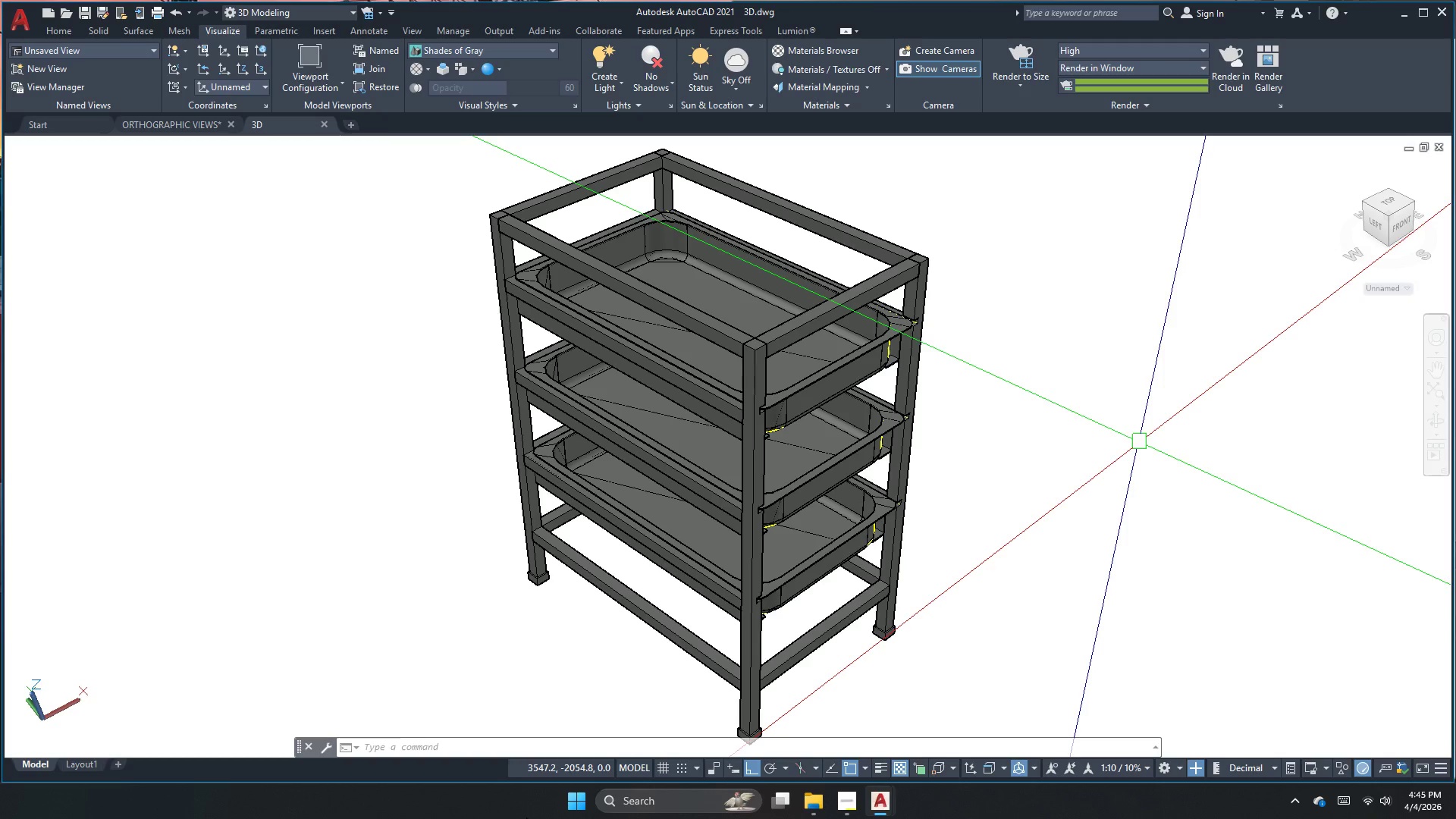 
wait(21.08)
 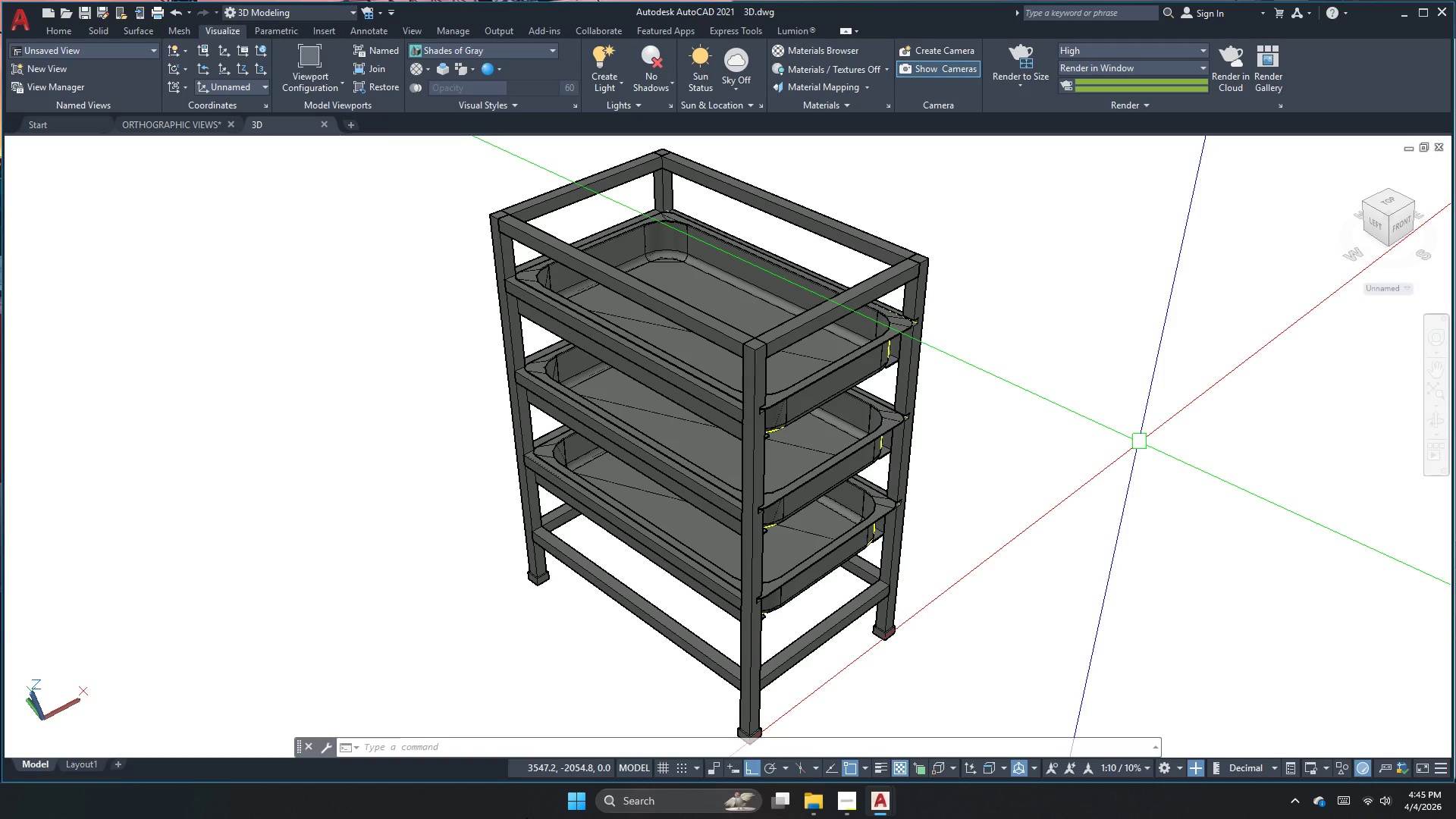 
left_click([325, 127])
 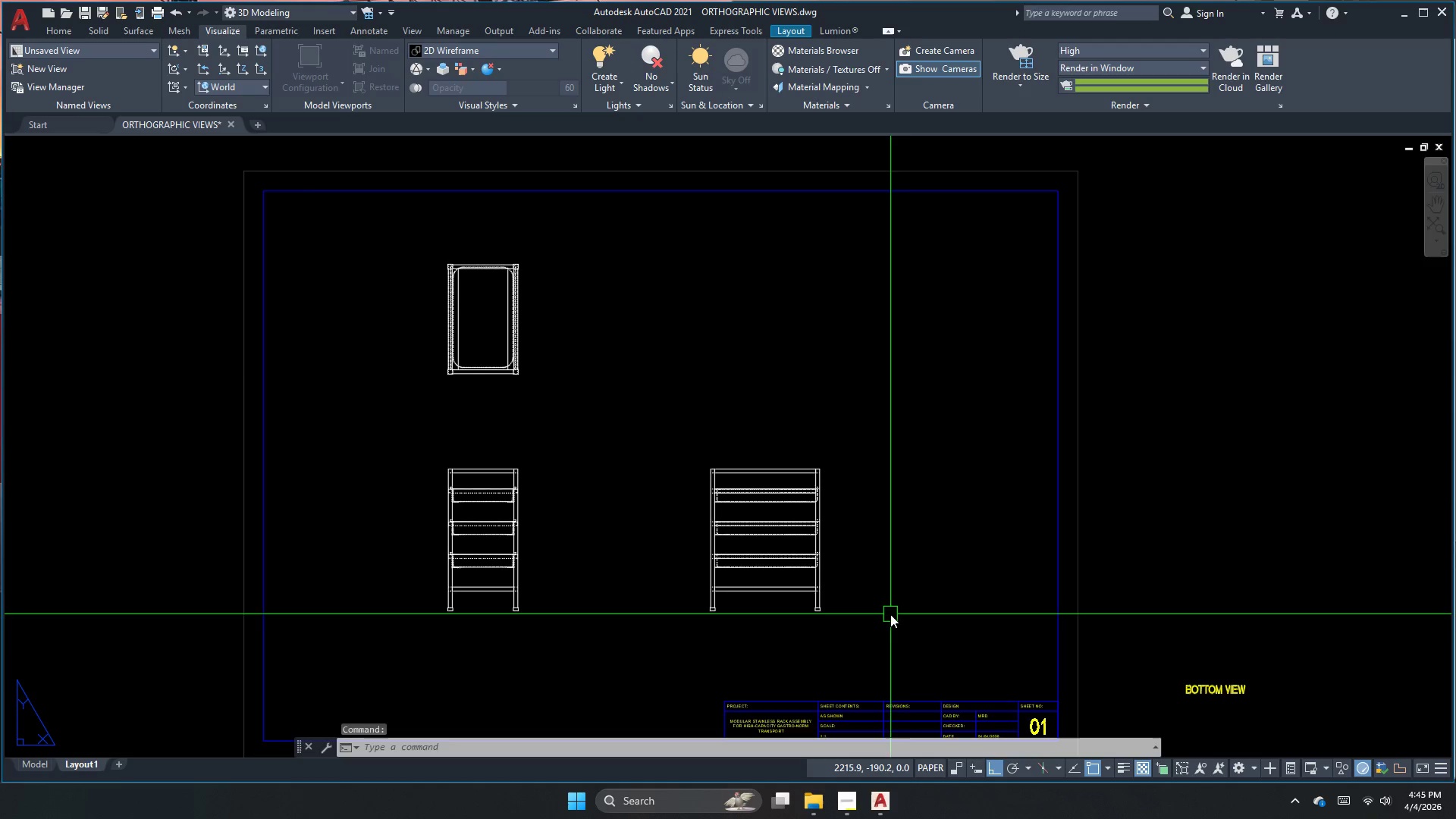 
key(Escape)
 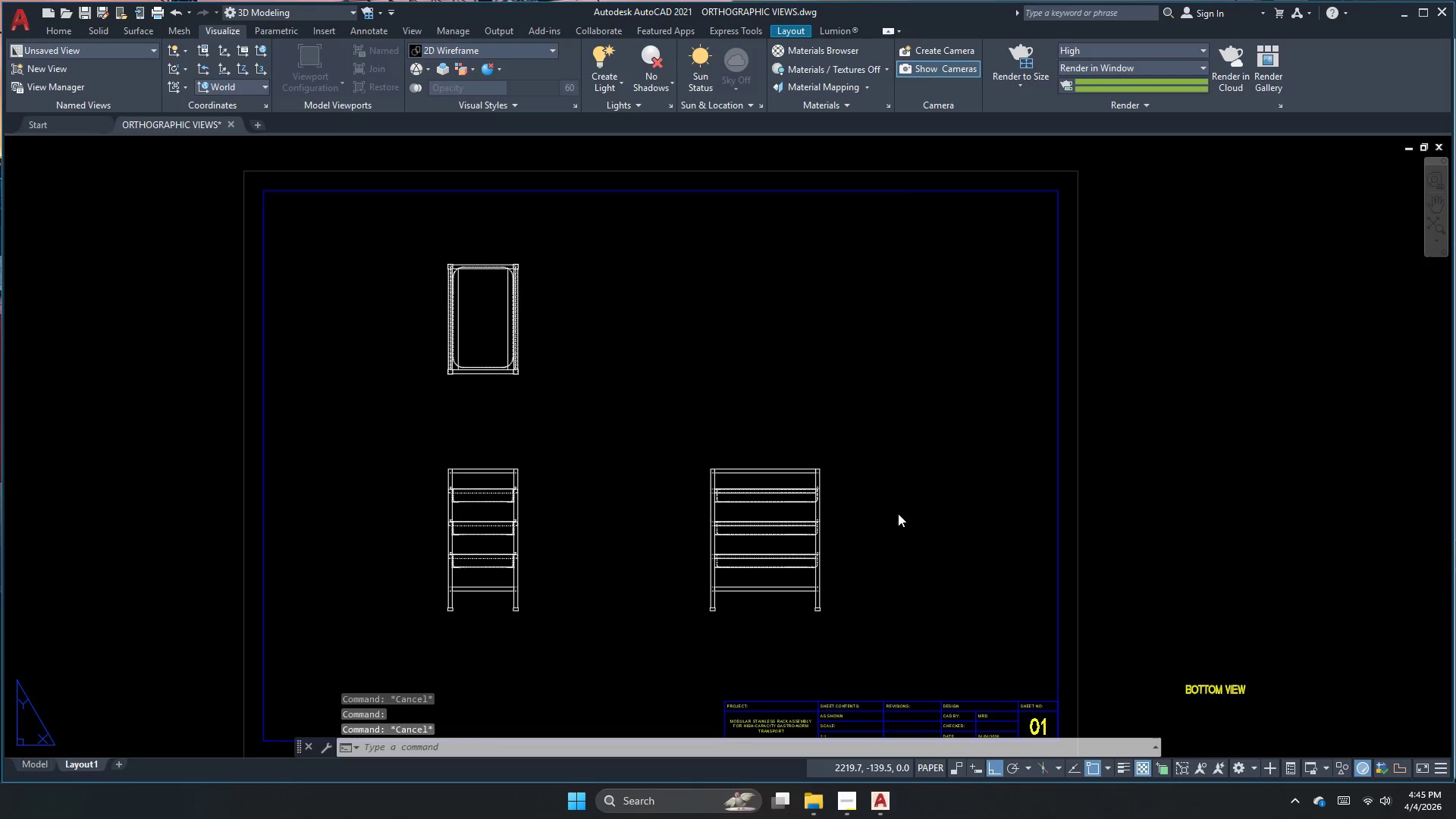 
key(Escape)
 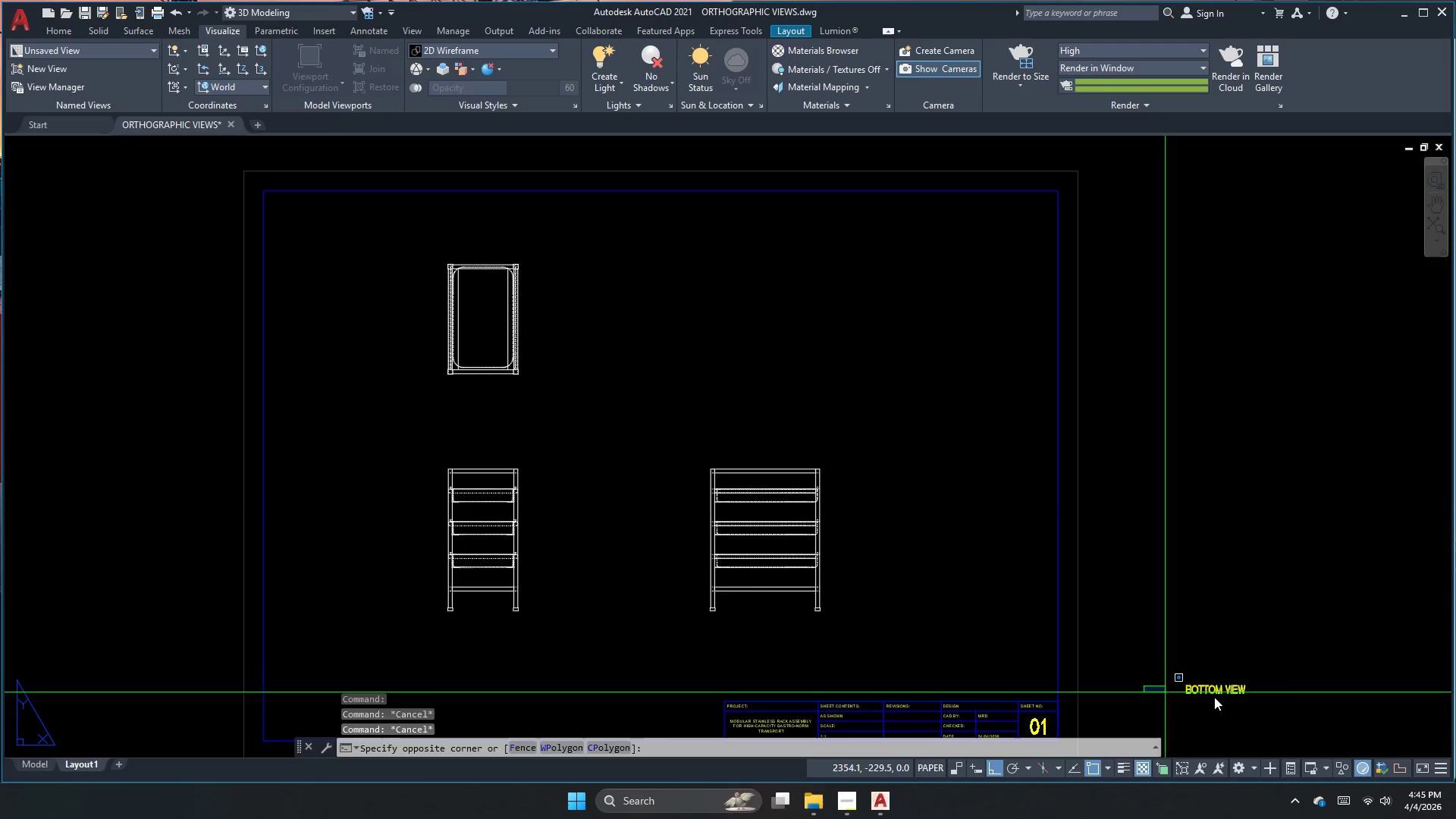 
left_click_drag(start_coordinate=[1279, 677], to_coordinate=[1273, 679])
 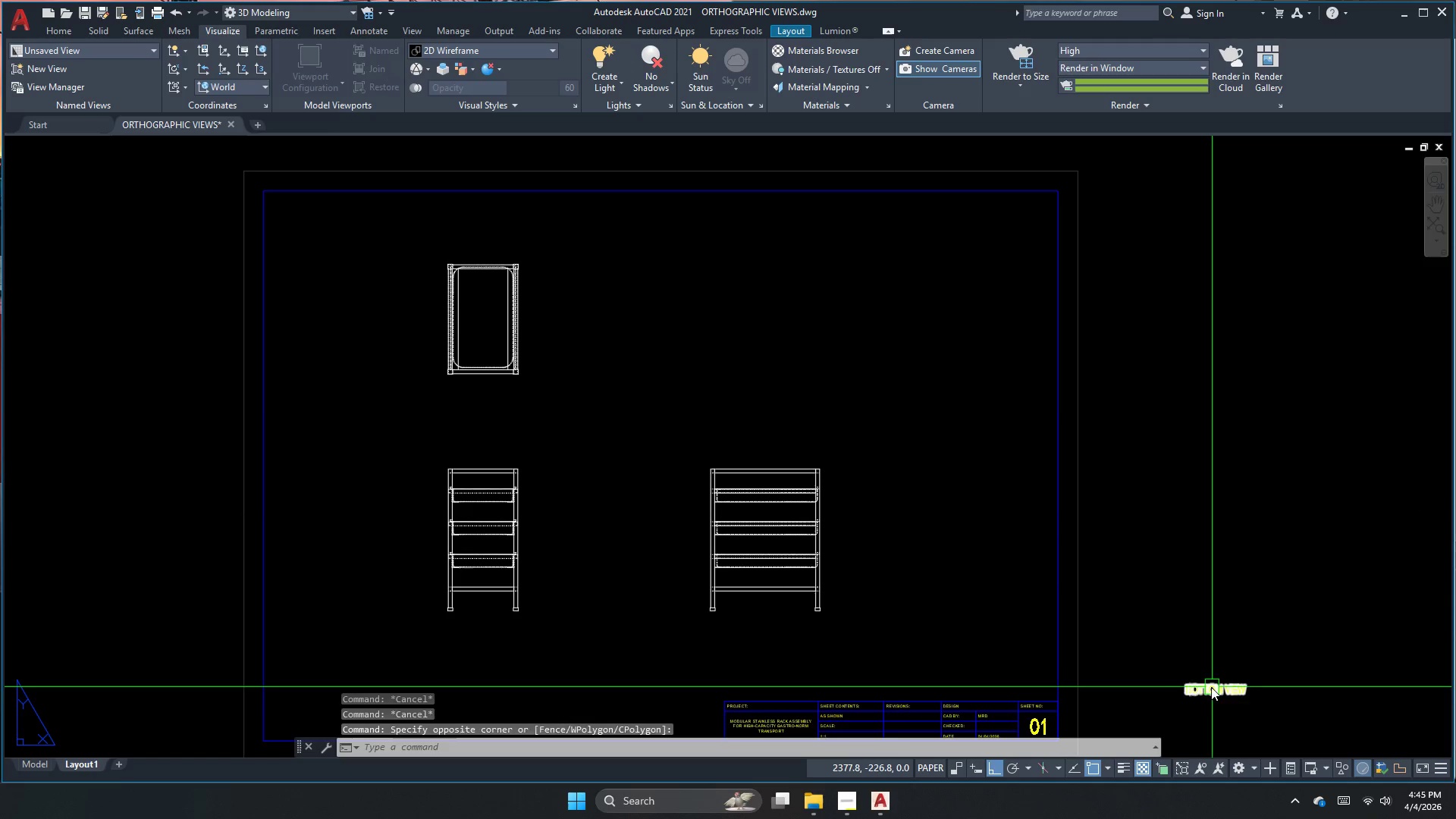 
triple_click([1211, 687])
 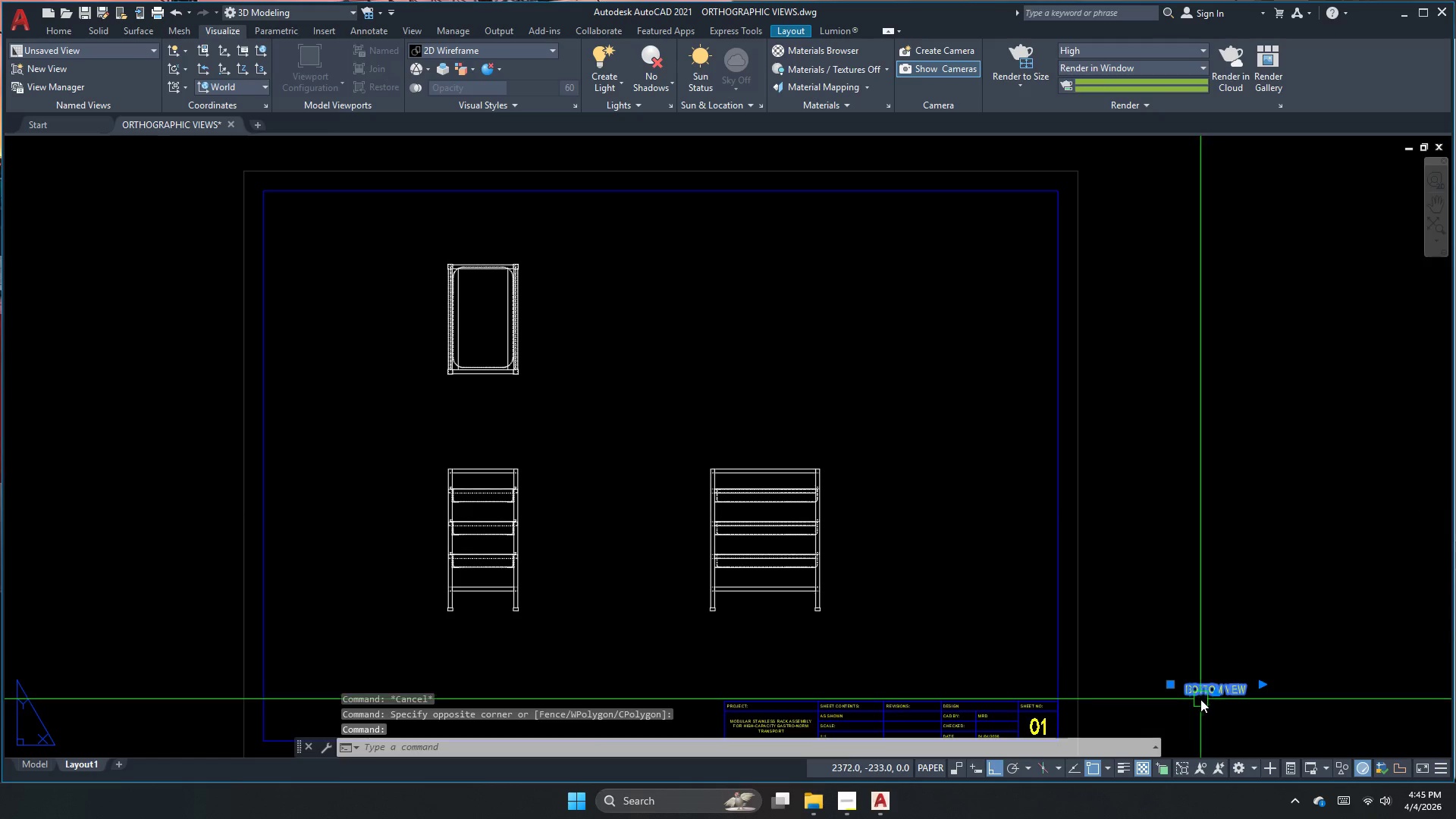 
key(M)
 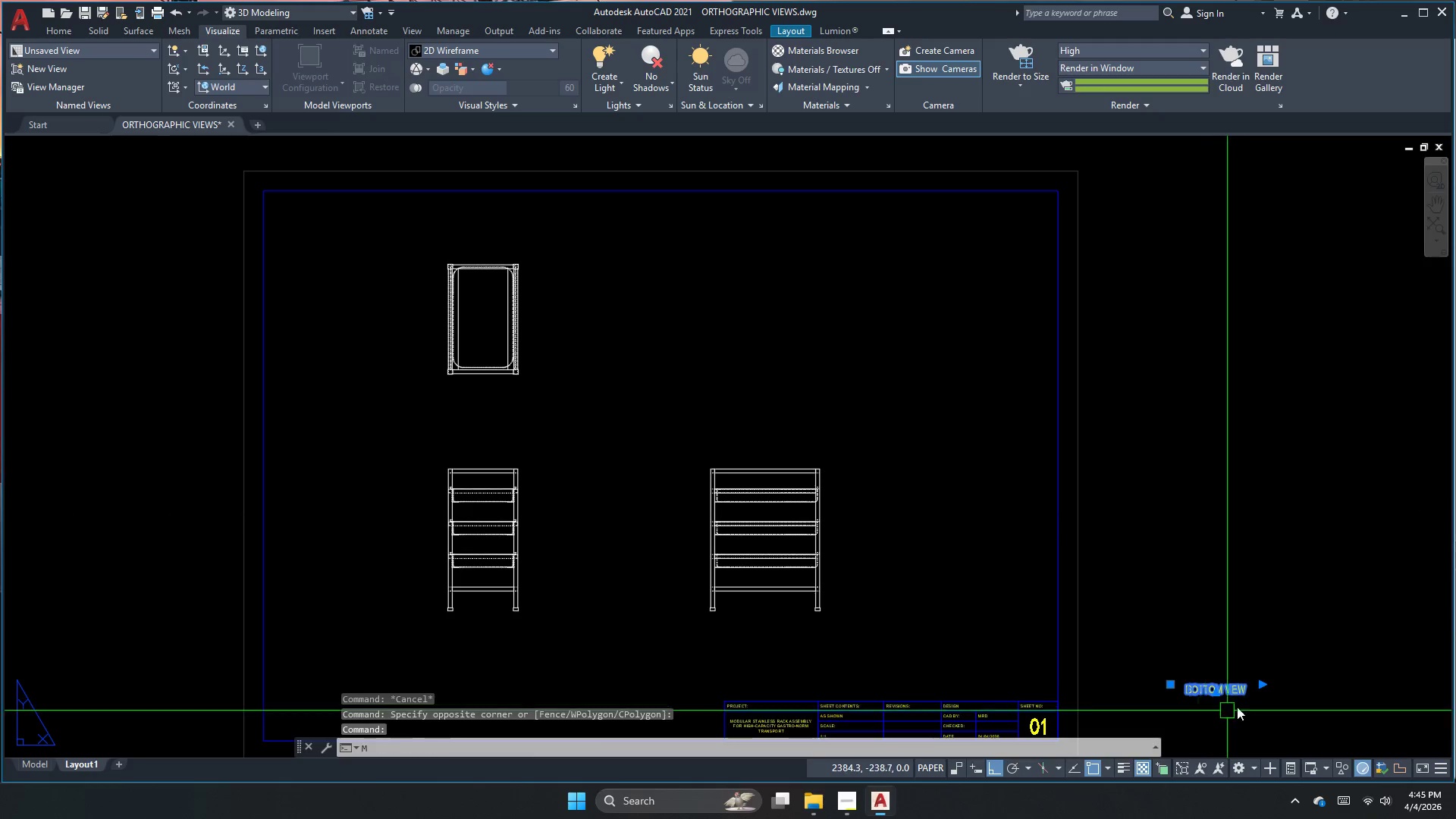 
key(Space)
 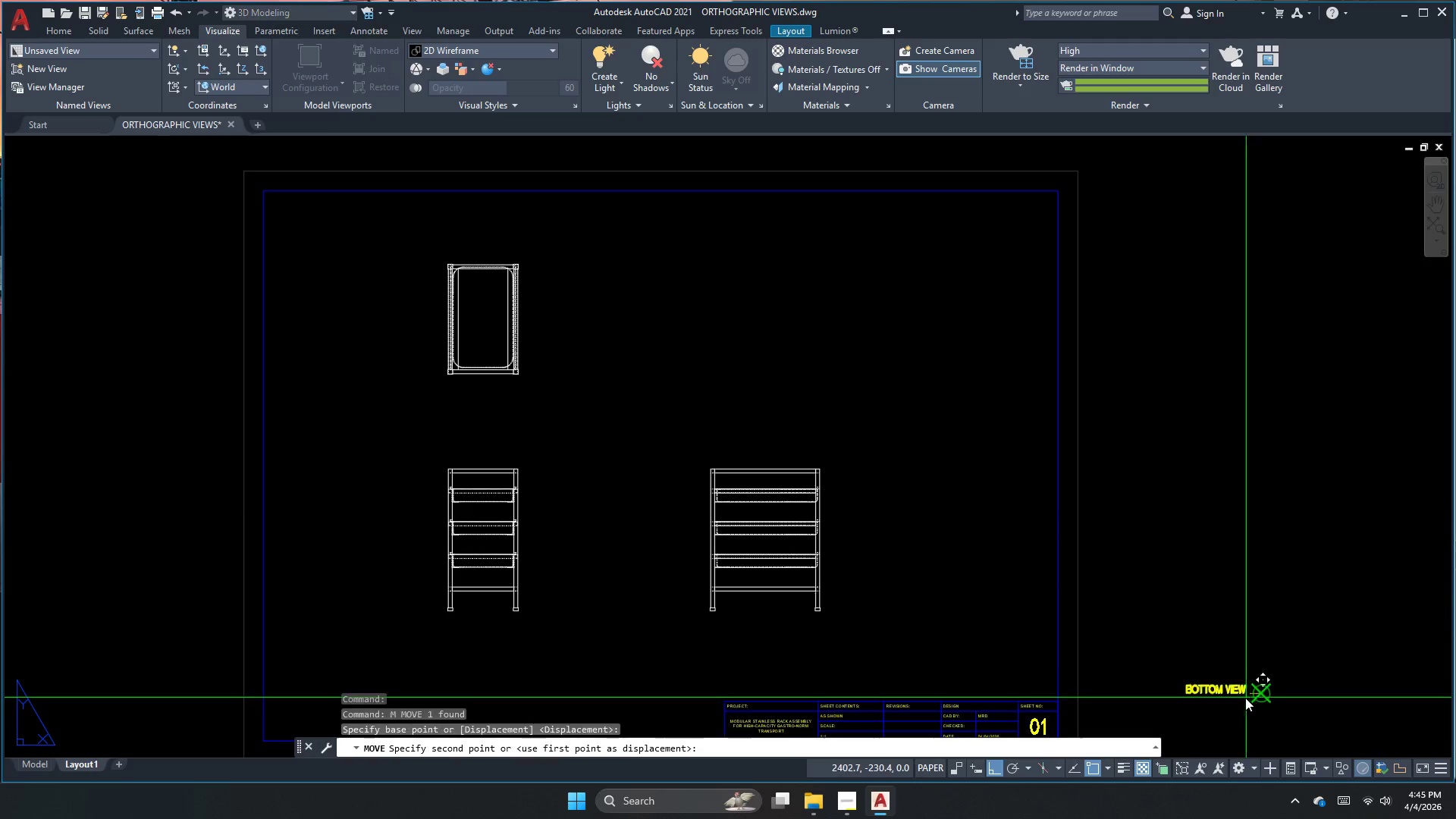 
left_click_drag(start_coordinate=[1246, 698], to_coordinate=[1210, 701])
 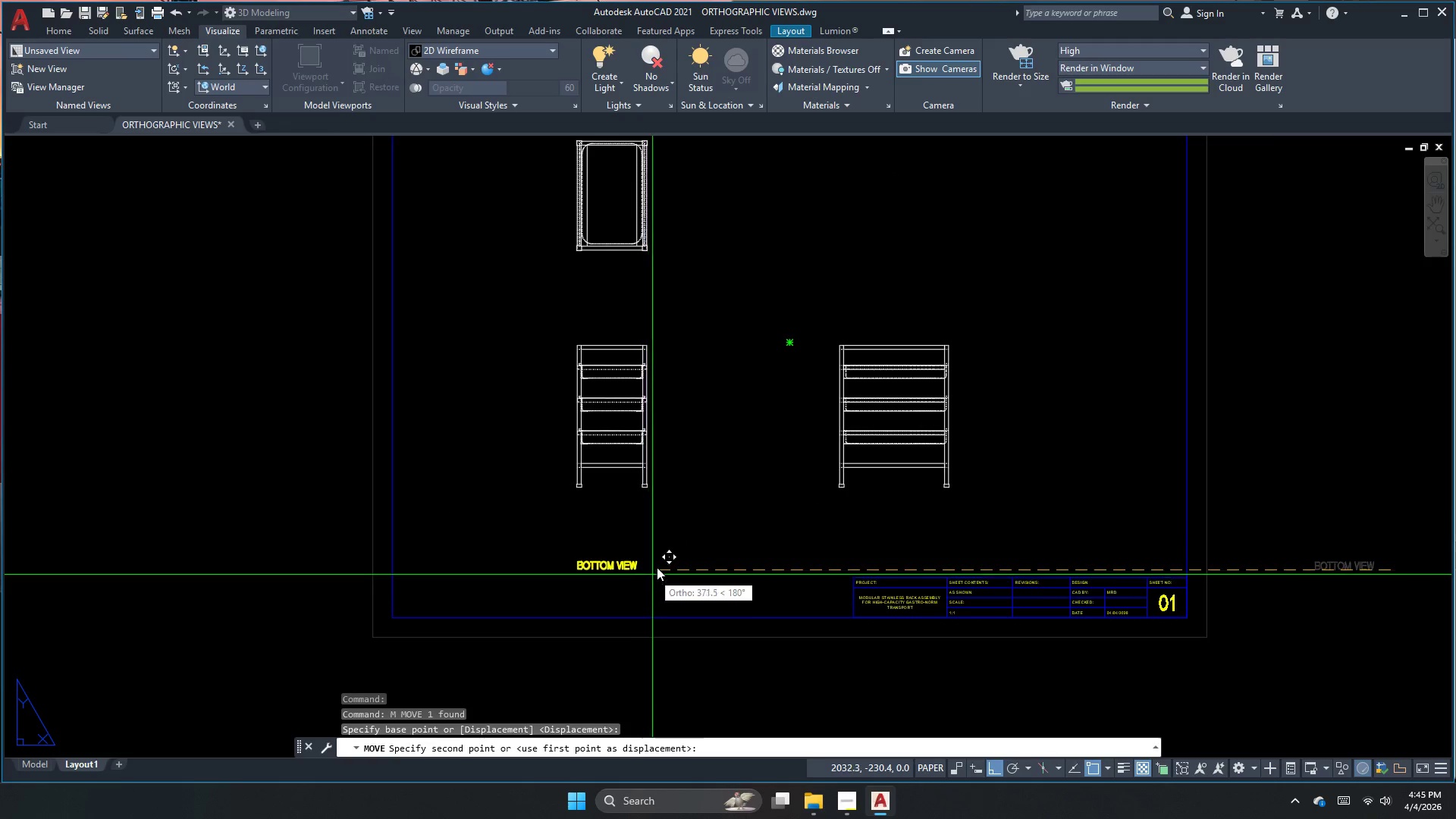 
left_click([657, 567])
 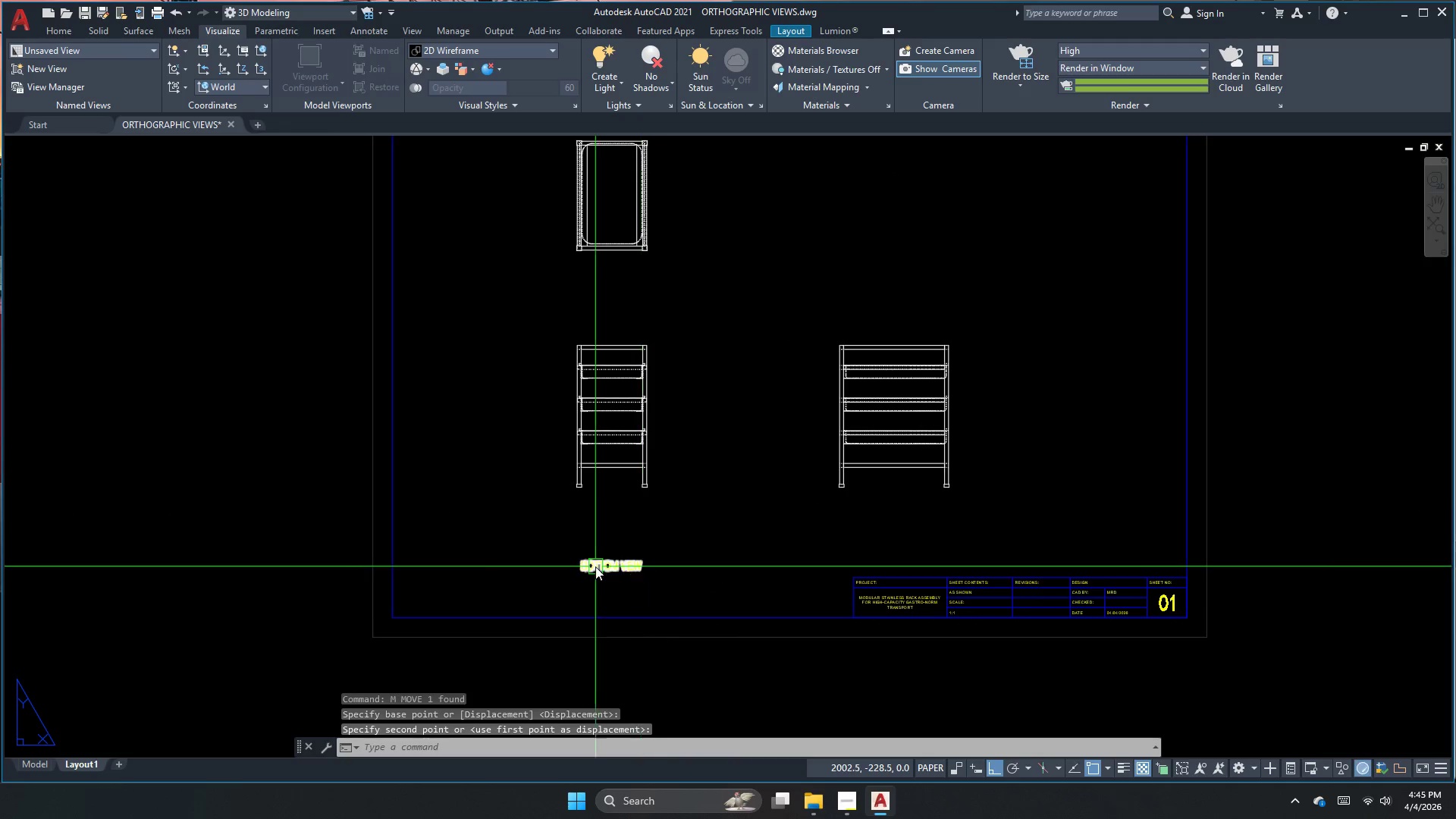 
key(Escape)
 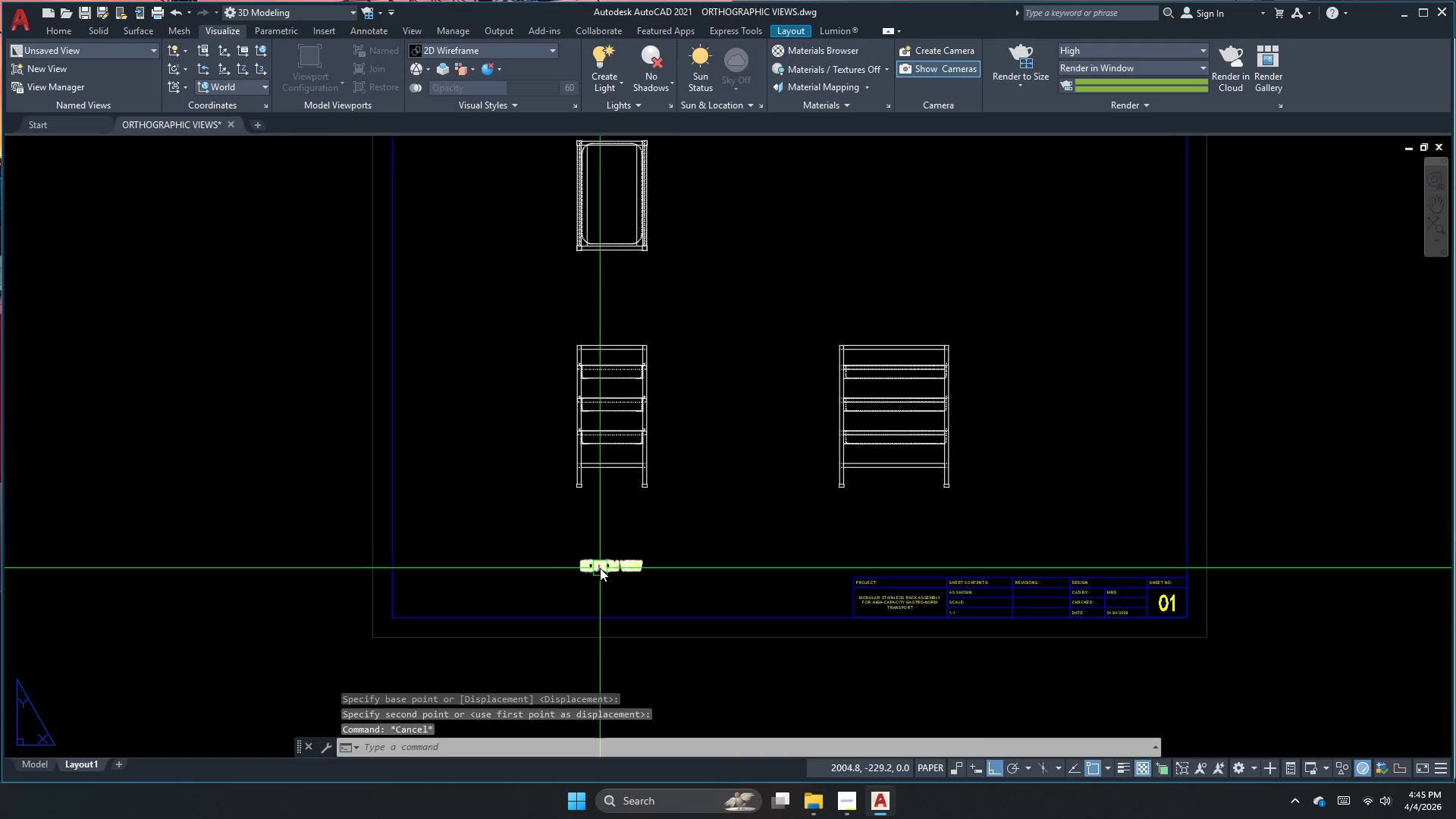 
double_click([600, 568])
 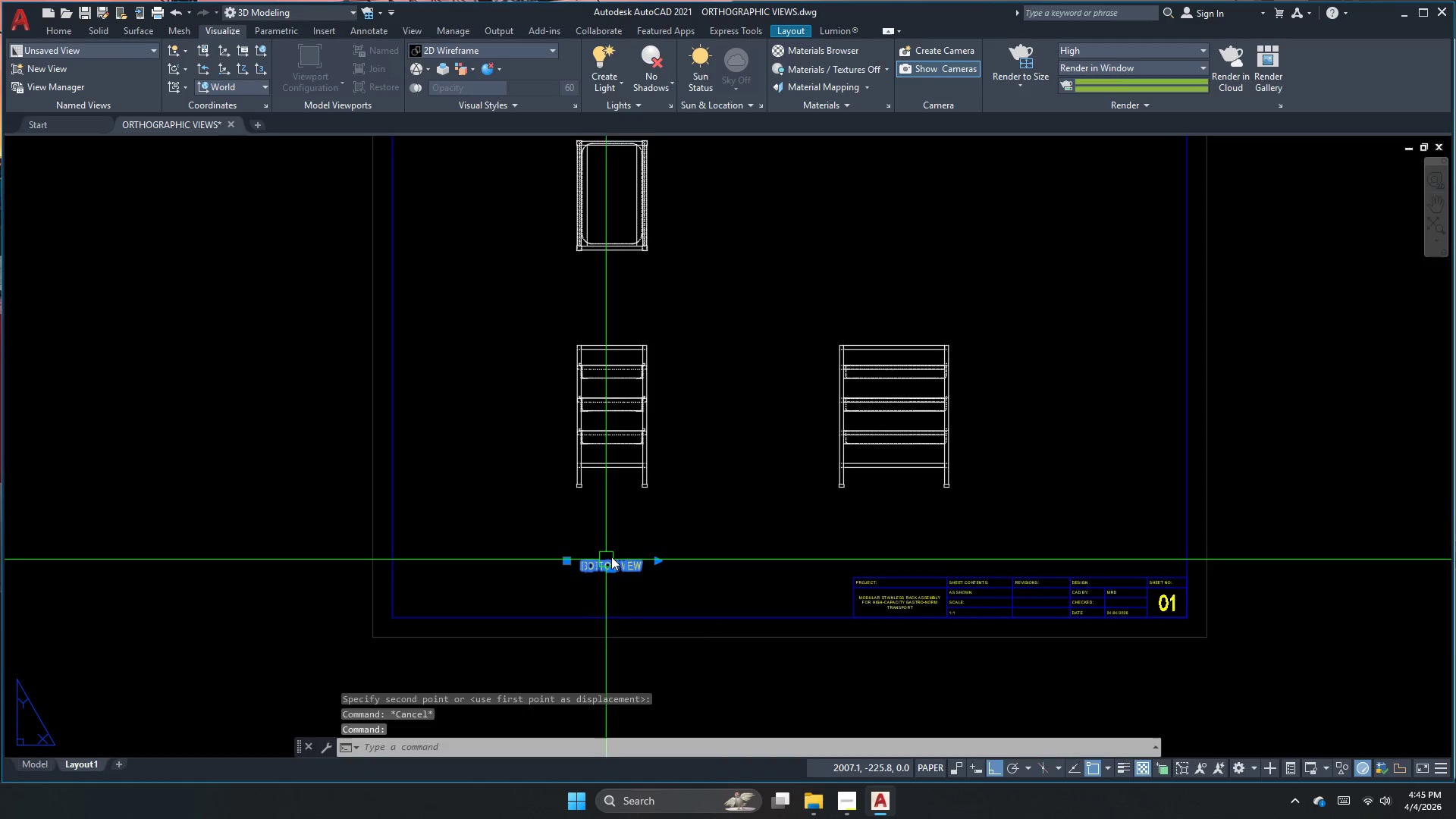 
key(M)
 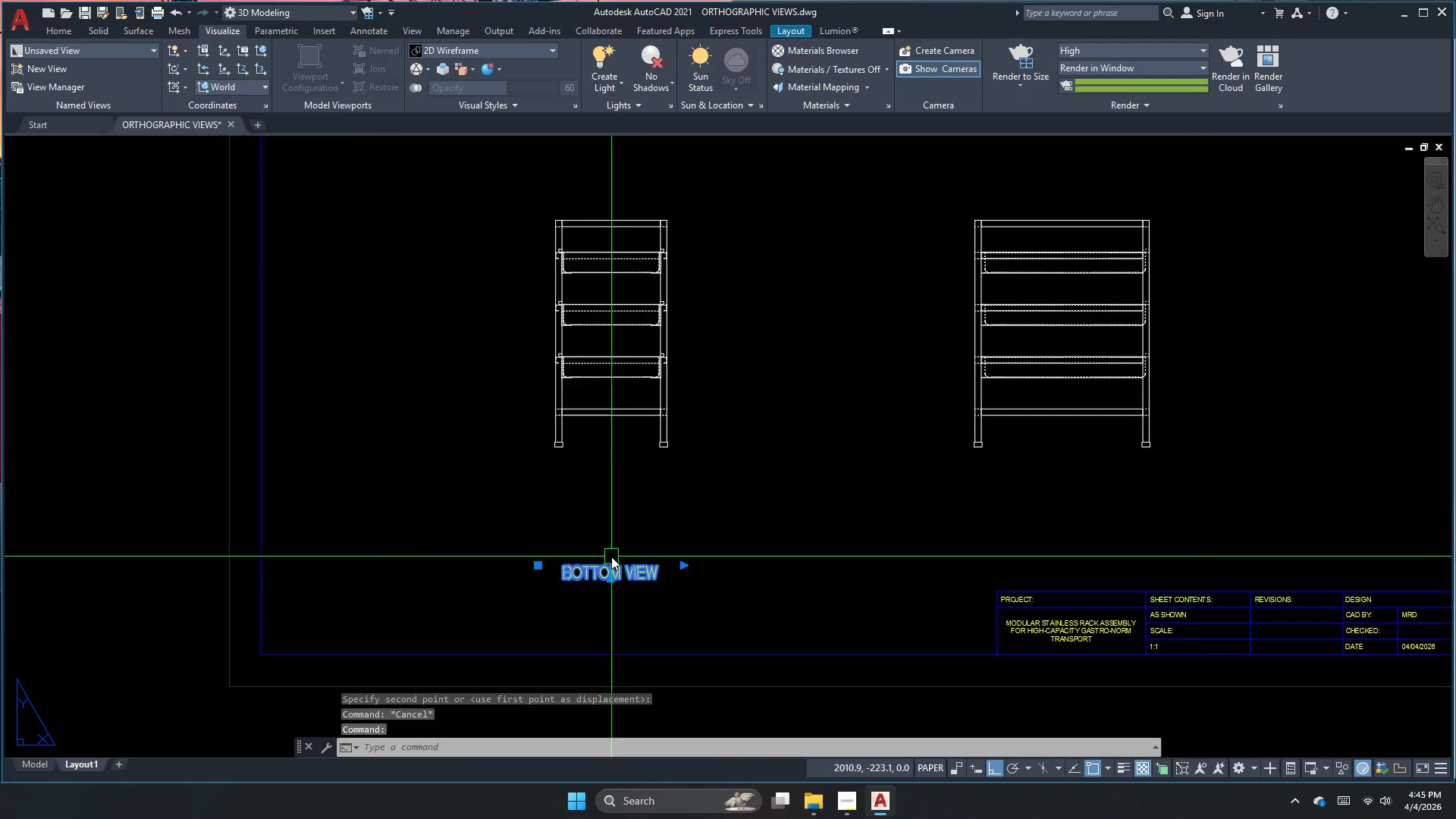 
key(Space)
 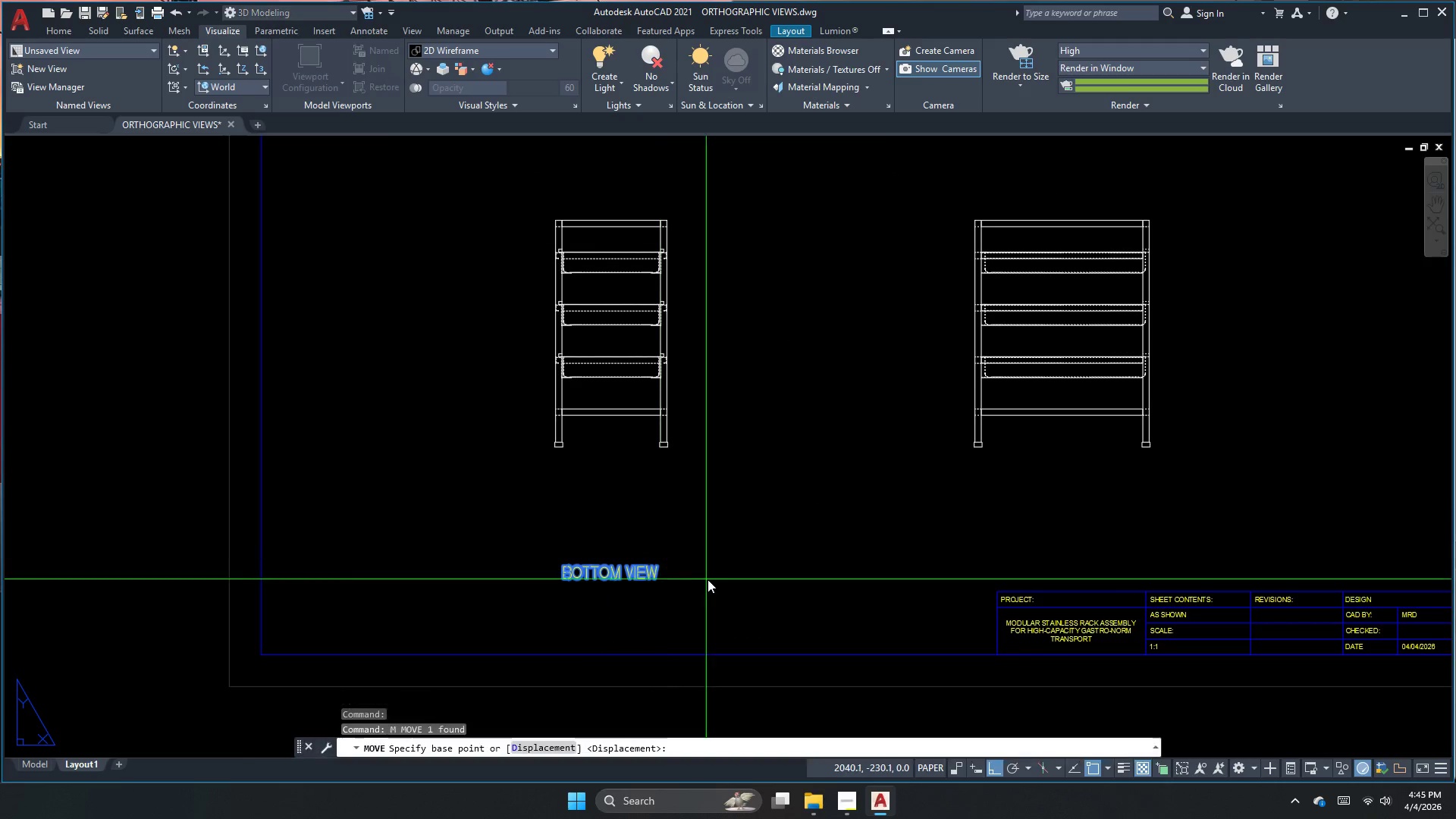 
scroll: coordinate [611, 557], scroll_direction: up, amount: 1.0
 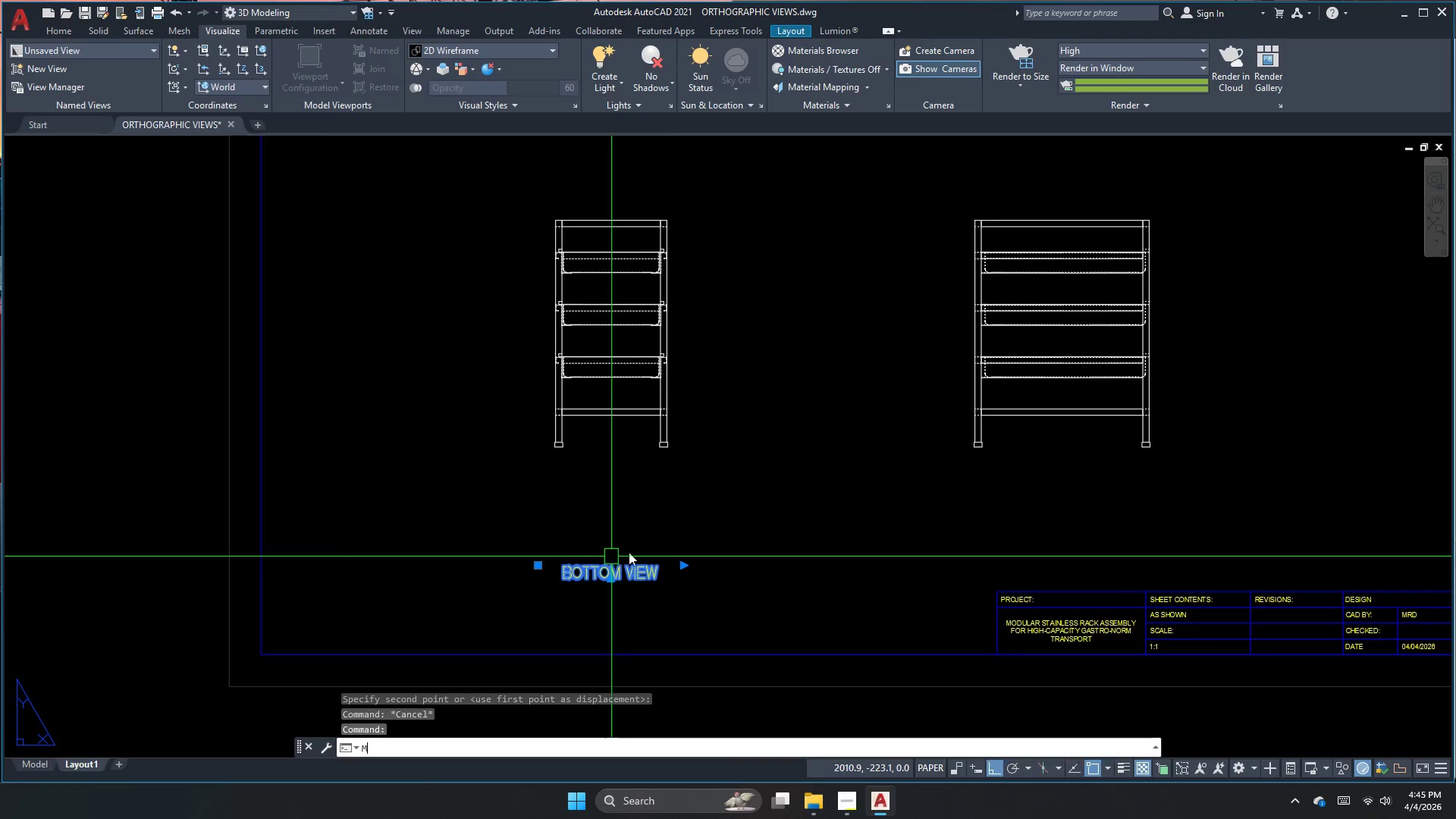 
left_click([711, 579])
 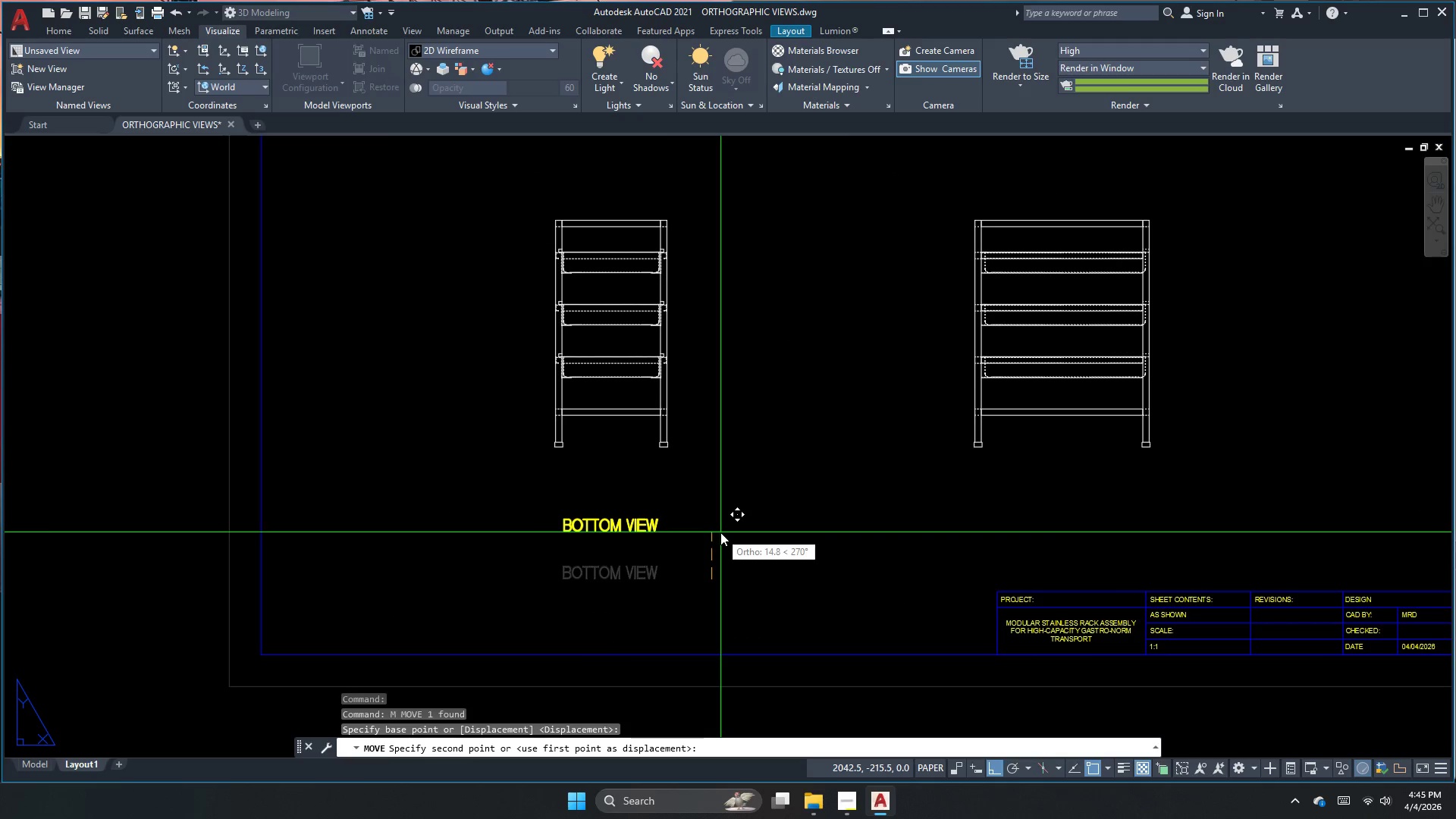 
left_click([720, 532])
 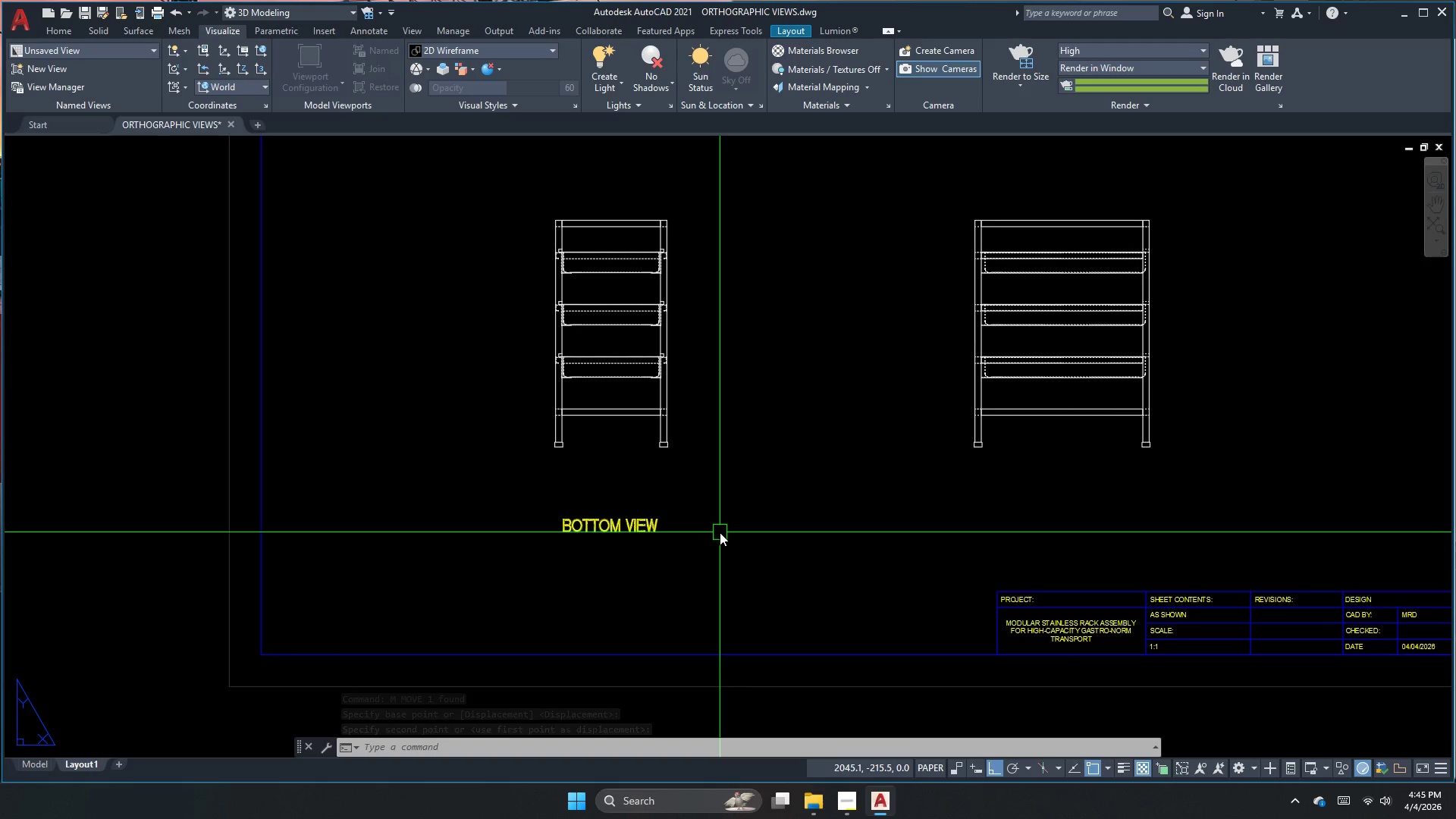 
wait(7.3)
 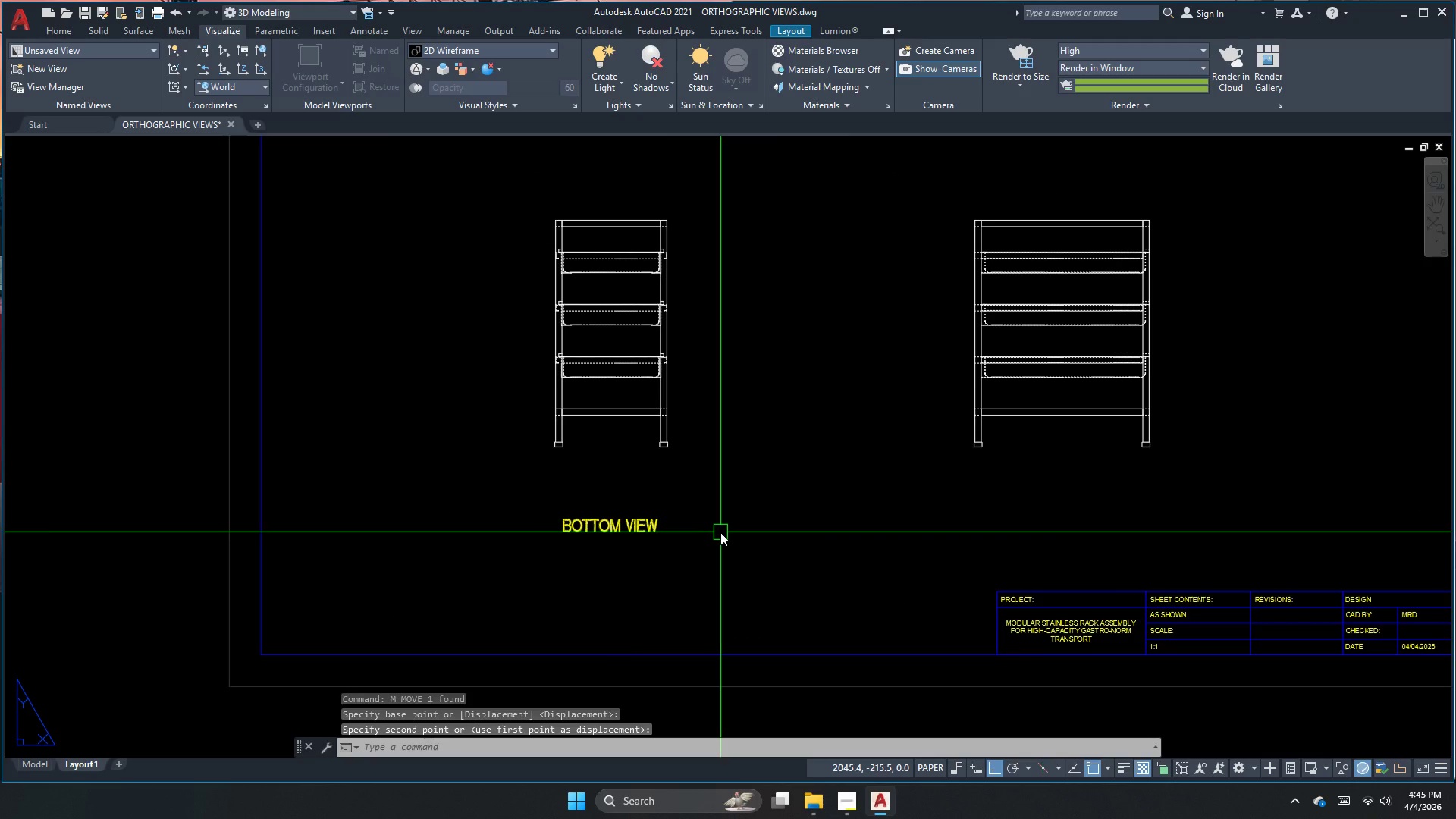 
key(Escape)
 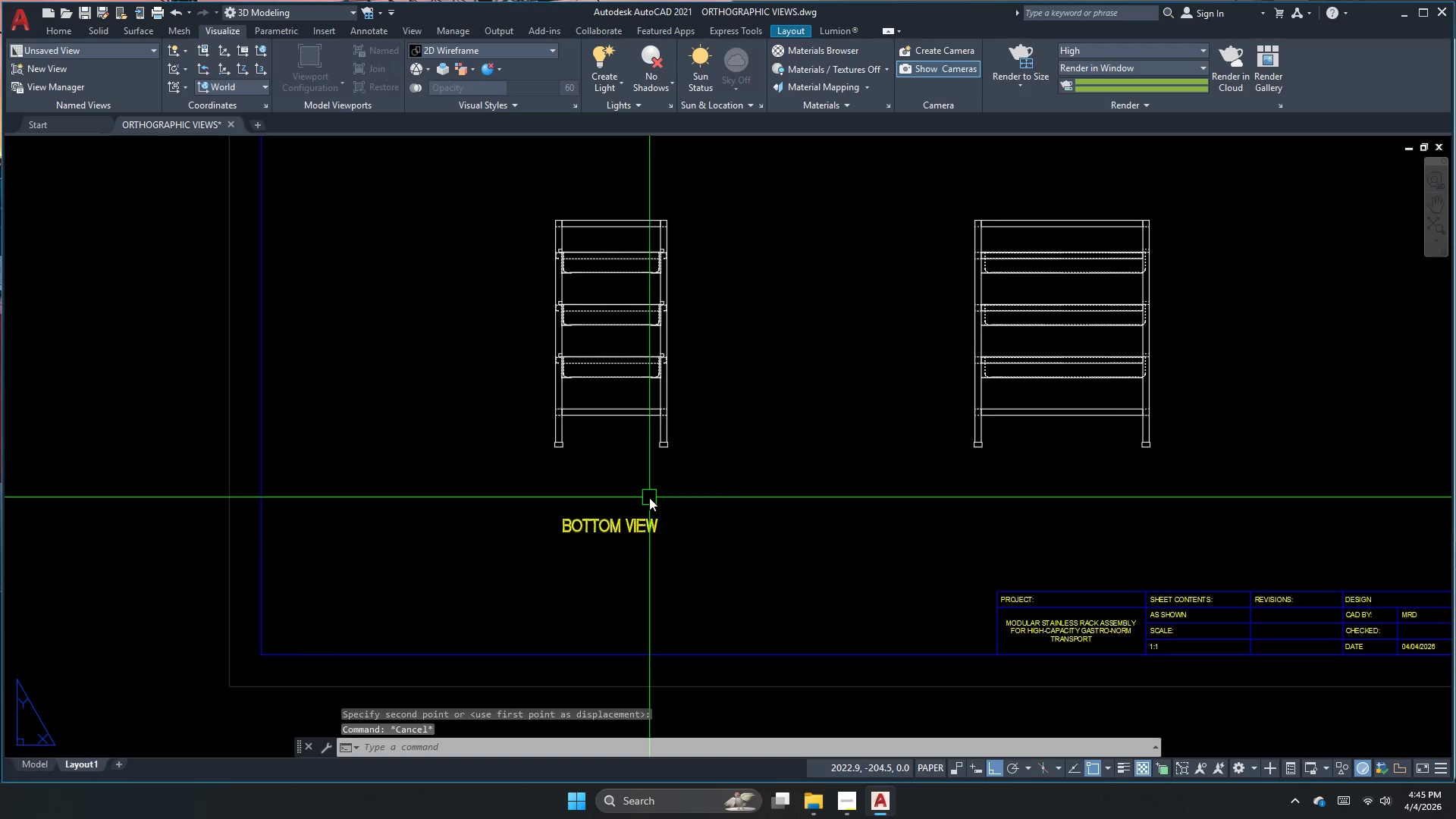 
left_click([600, 535])
 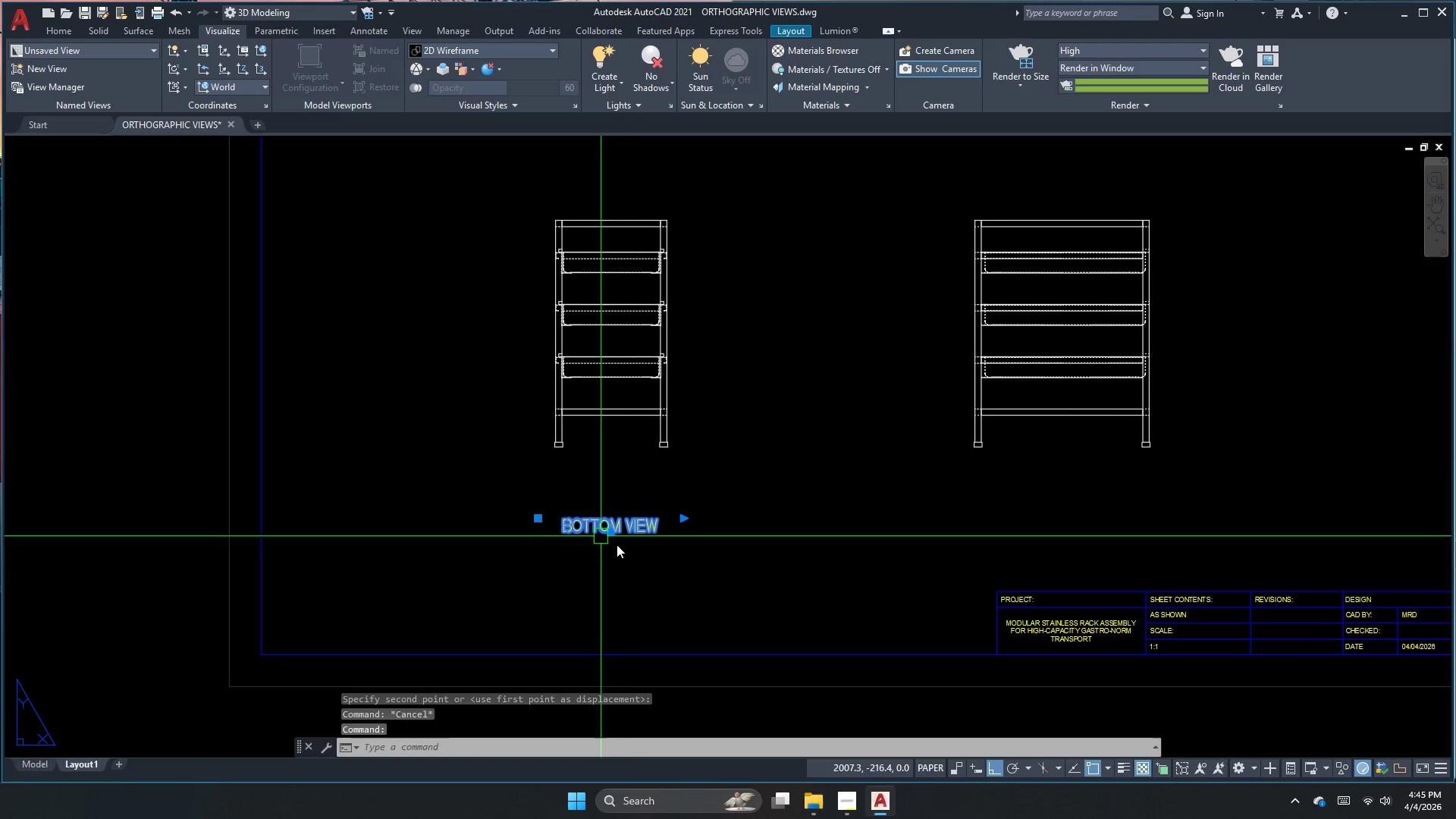 
key(M)
 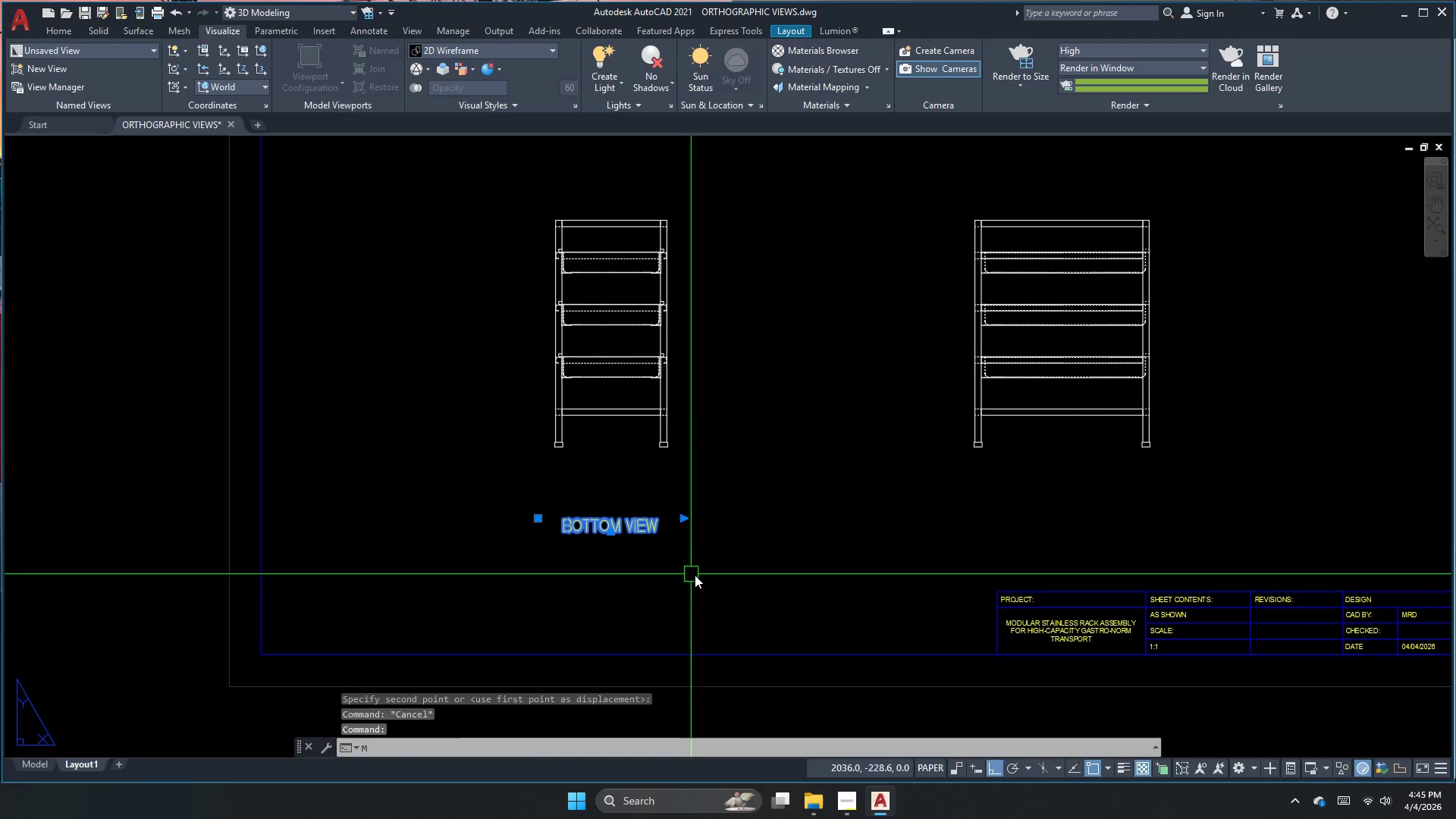 
key(Space)
 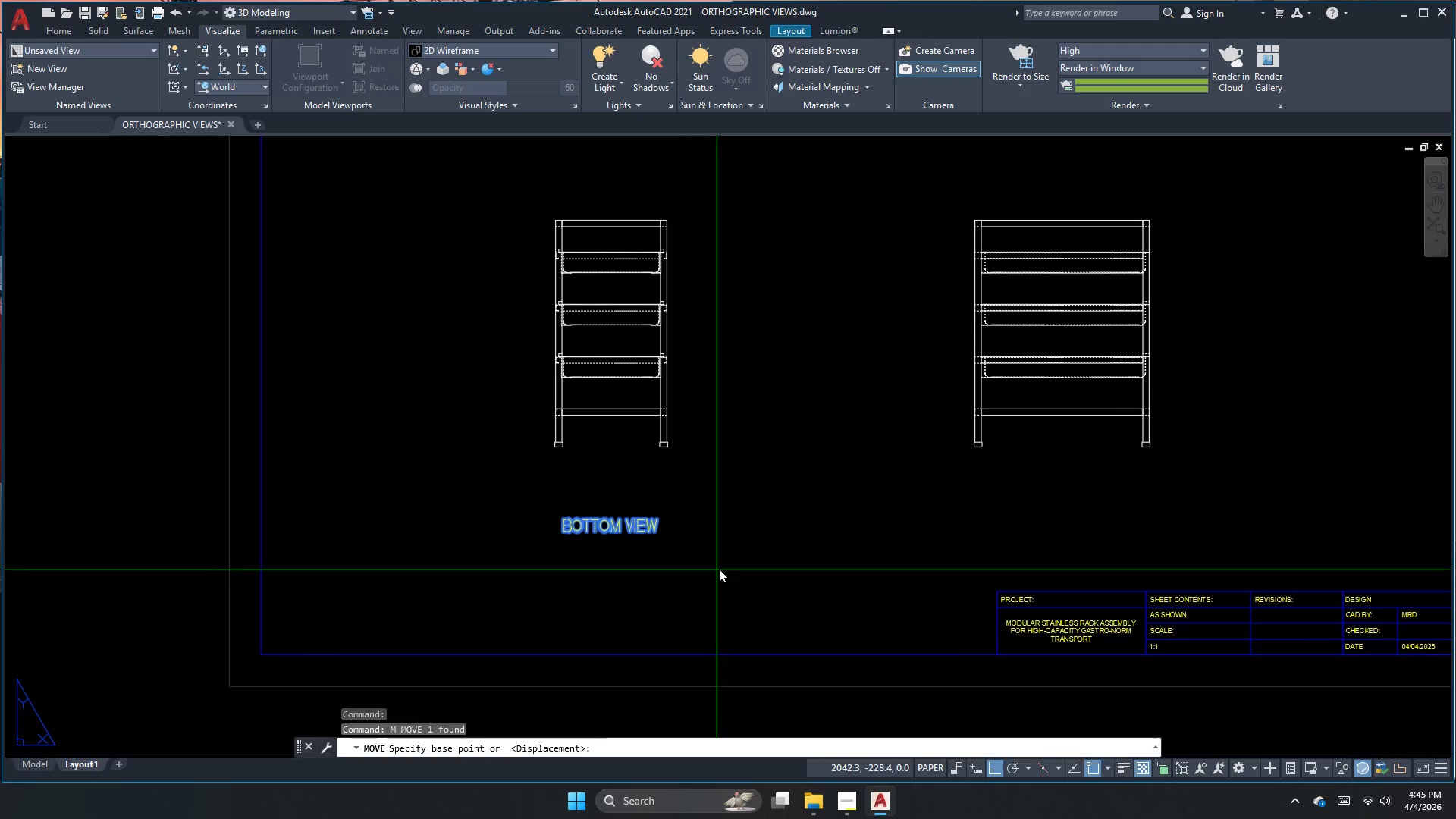 
left_click([719, 569])
 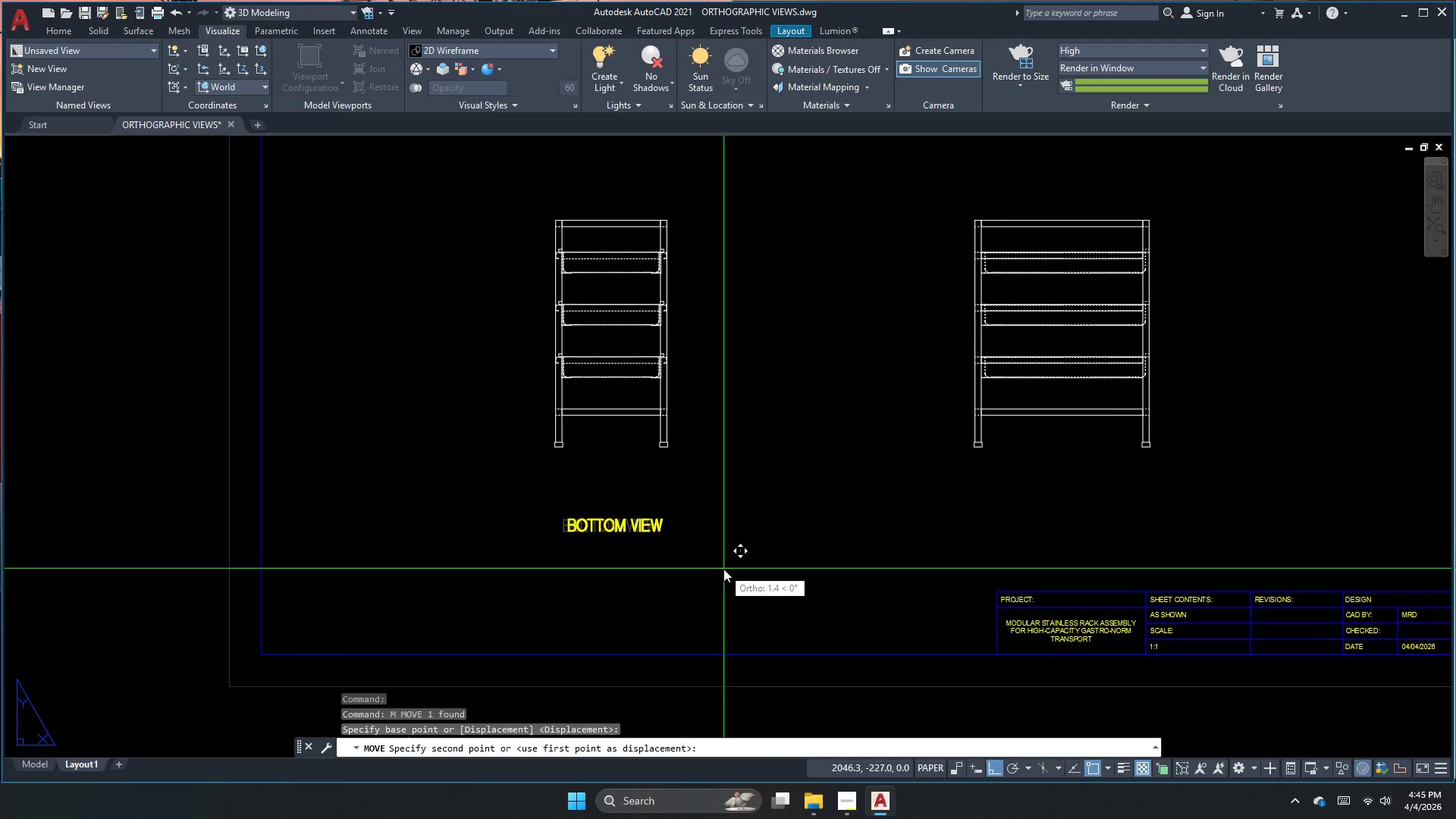 
left_click([723, 569])
 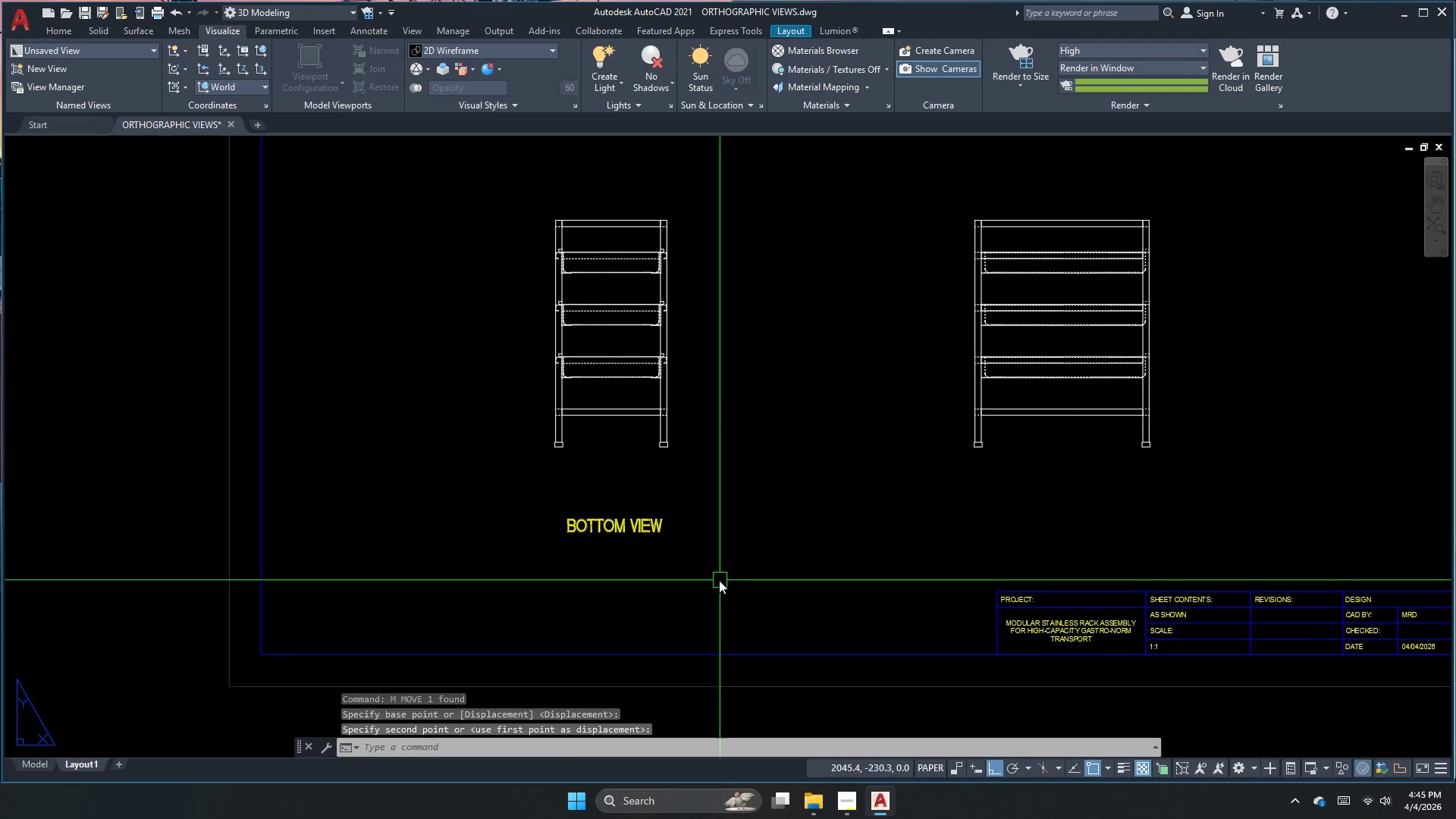 
left_click_drag(start_coordinate=[719, 580], to_coordinate=[692, 561])
 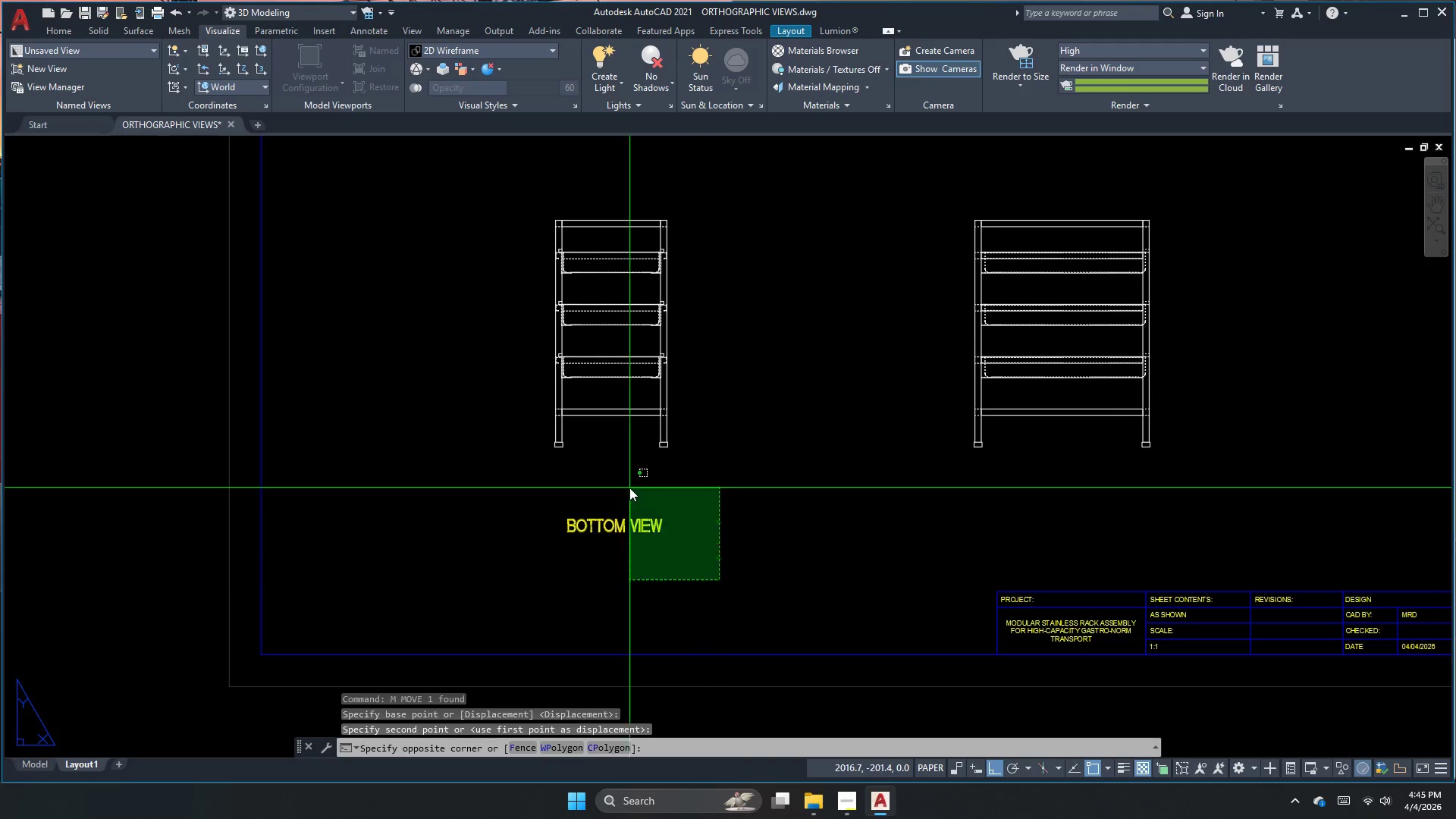 
triple_click([629, 488])
 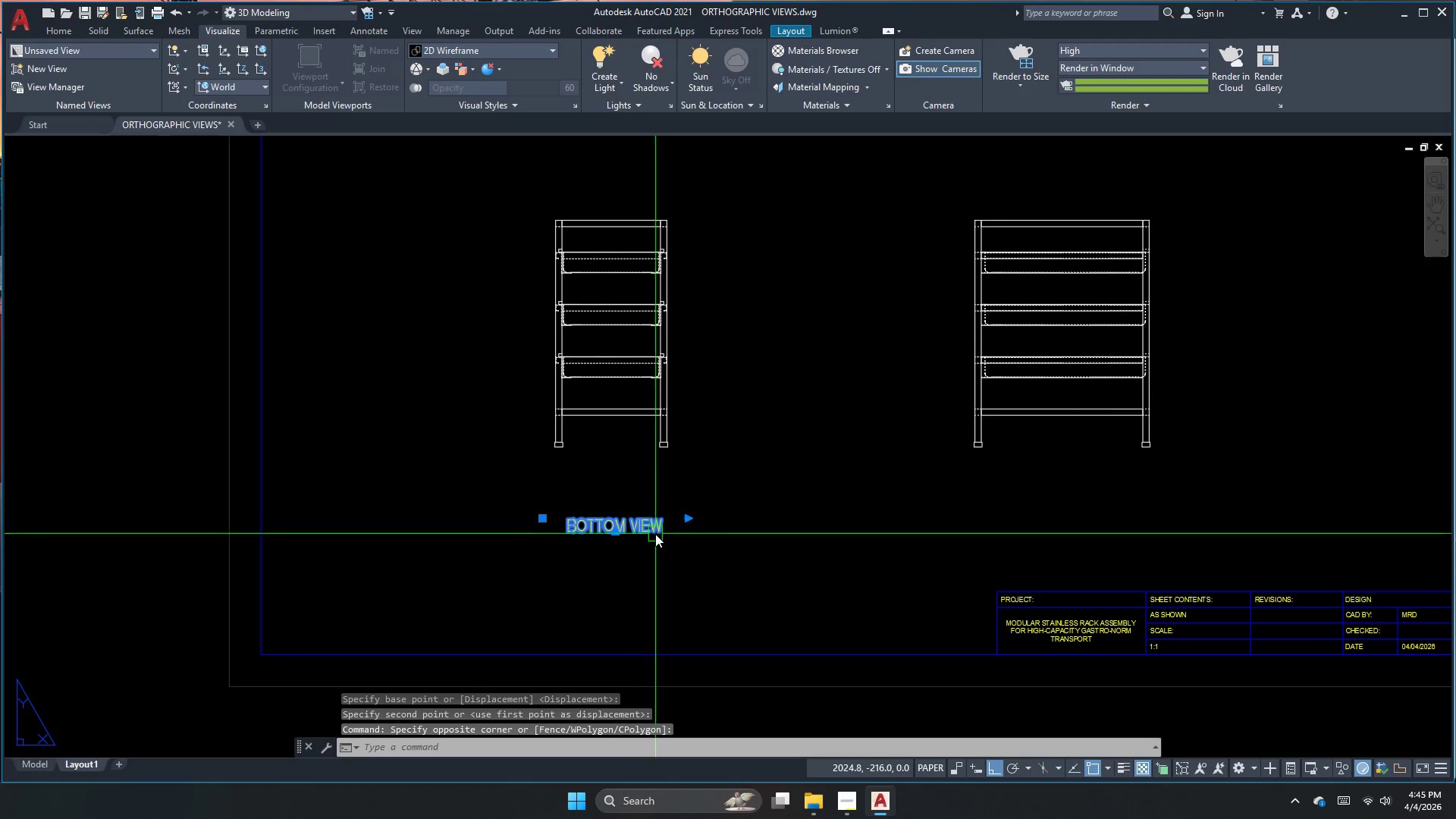 
type(co )
 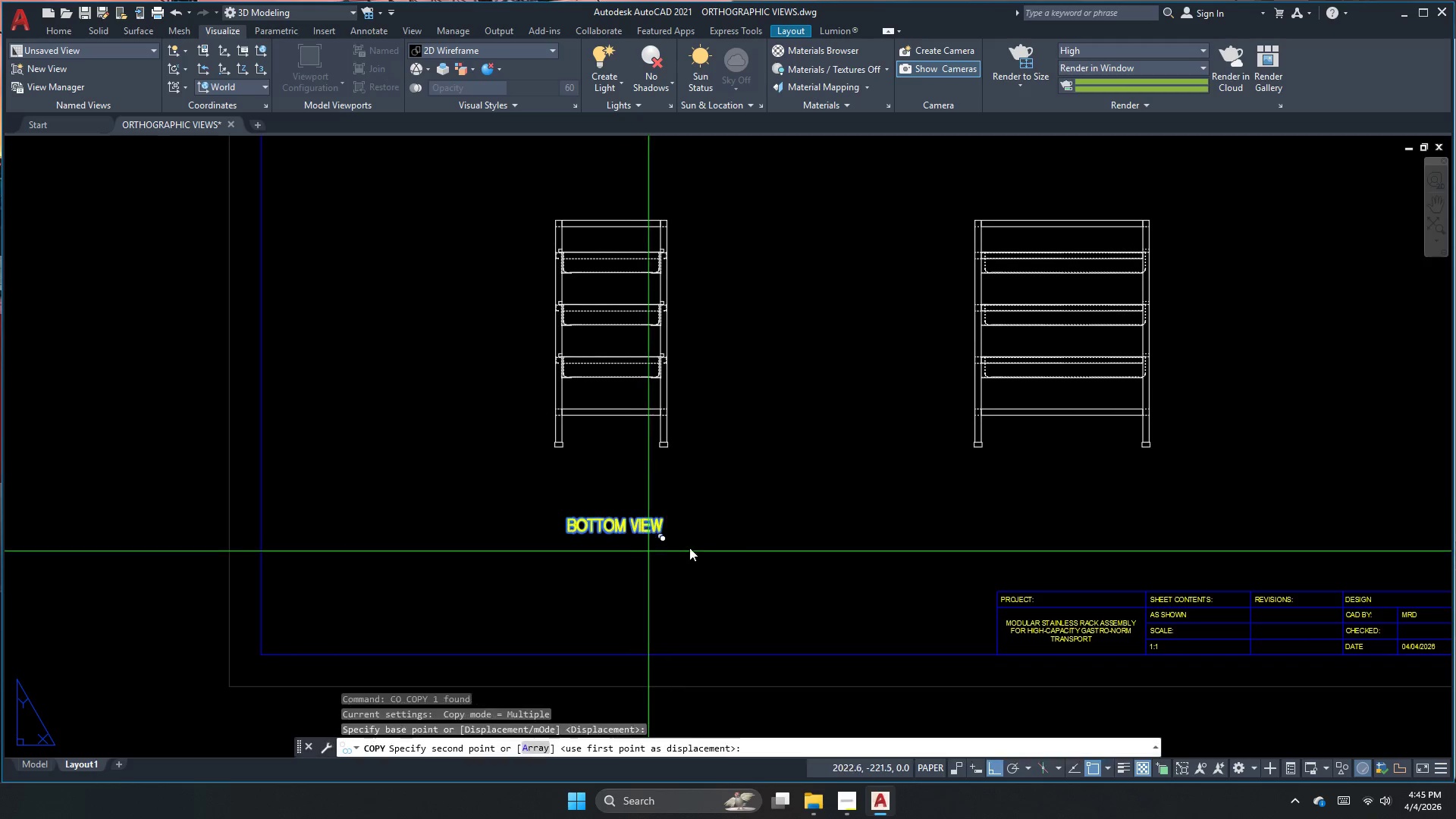 
left_click_drag(start_coordinate=[648, 551], to_coordinate=[815, 531])
 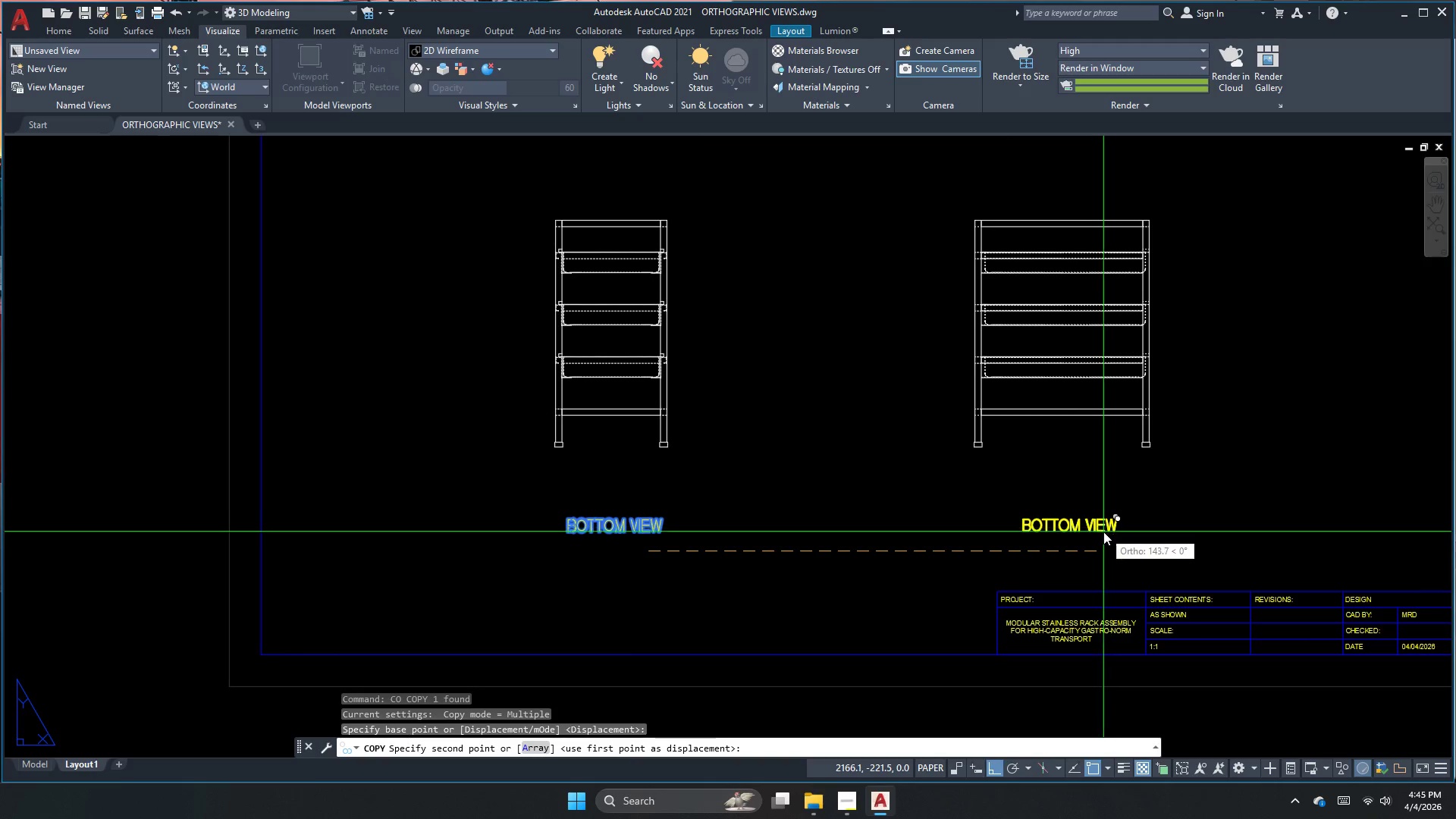 
left_click([1103, 532])
 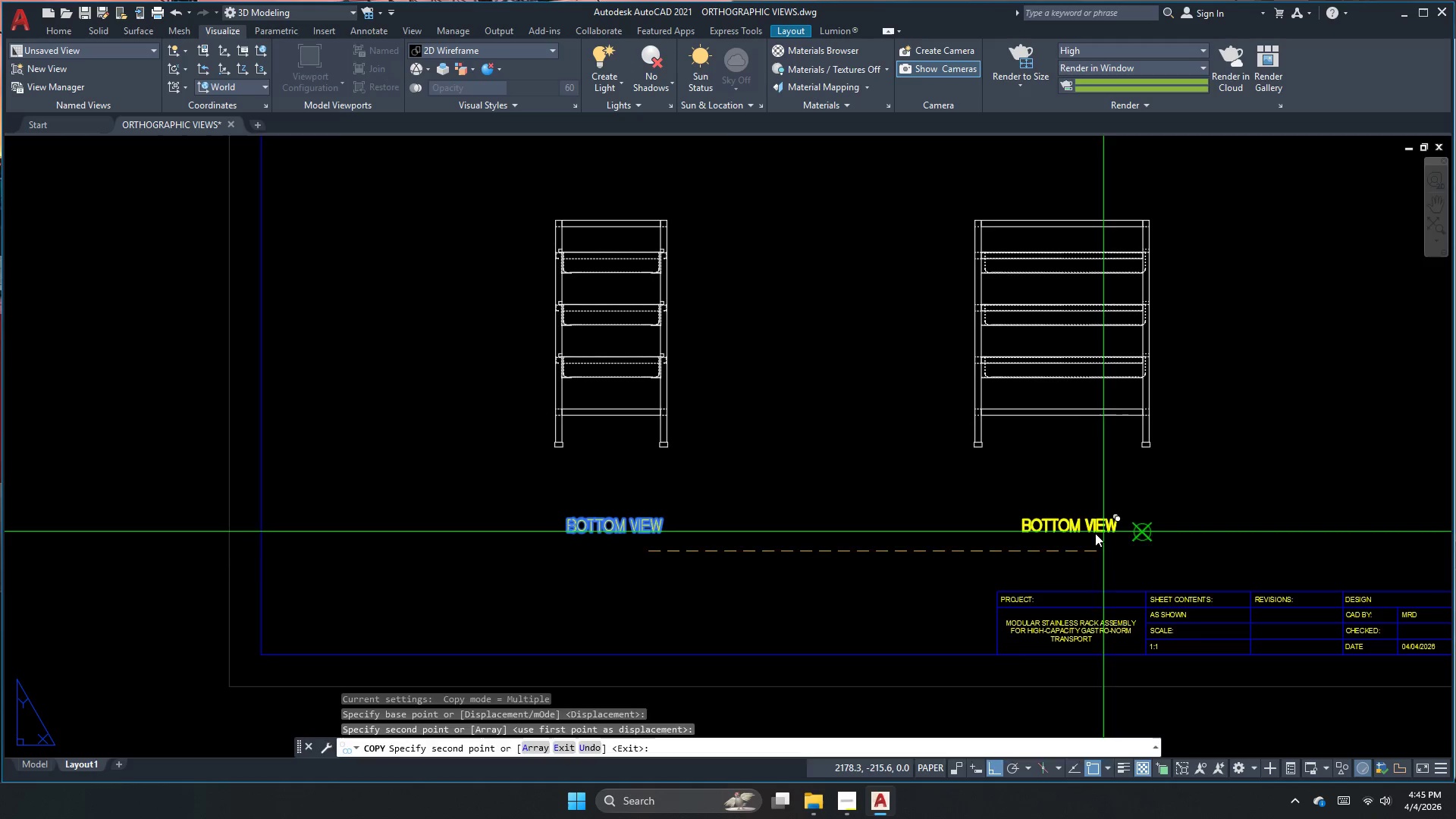 
key(Escape)
 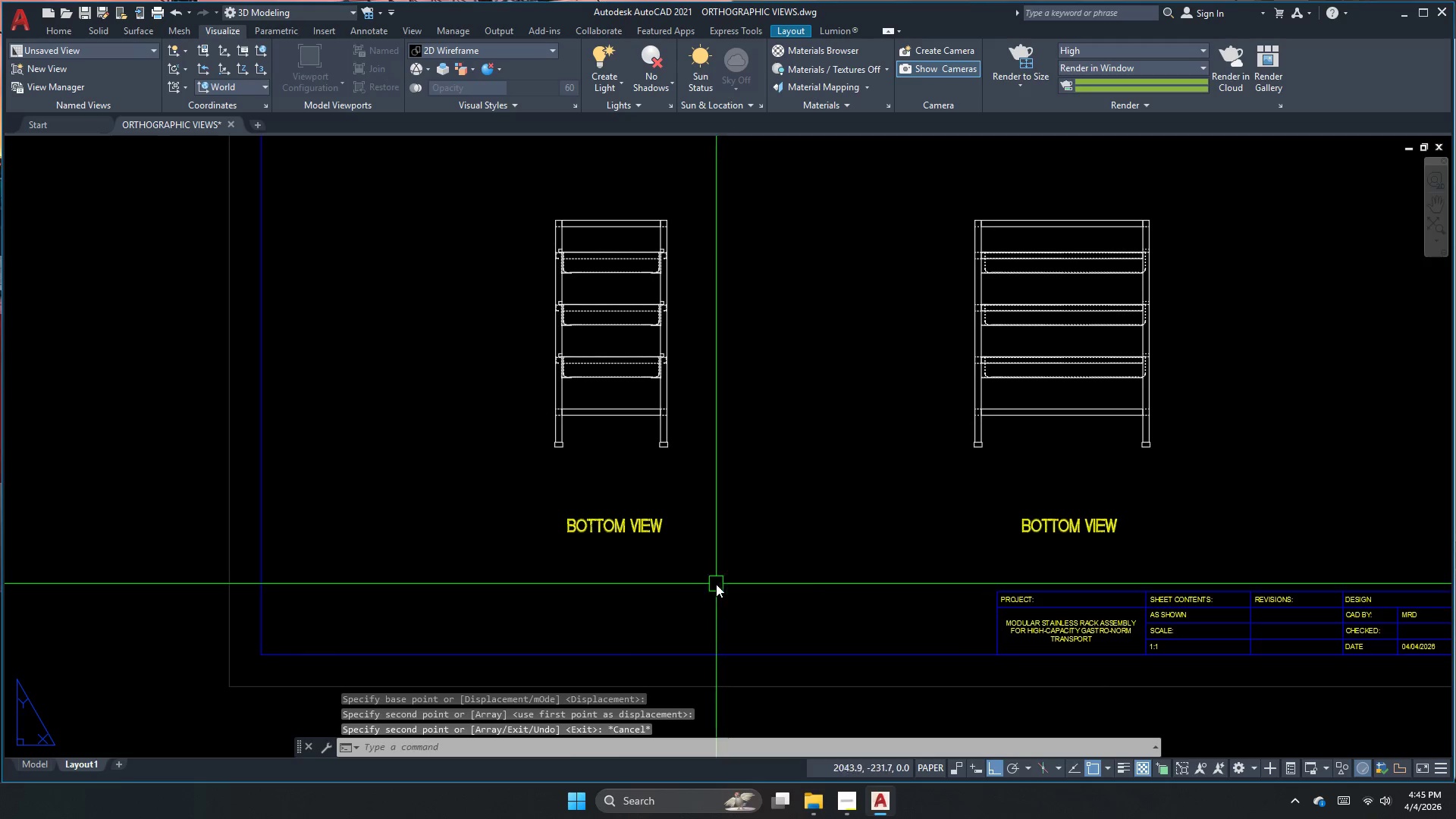 
left_click_drag(start_coordinate=[711, 584], to_coordinate=[679, 566])
 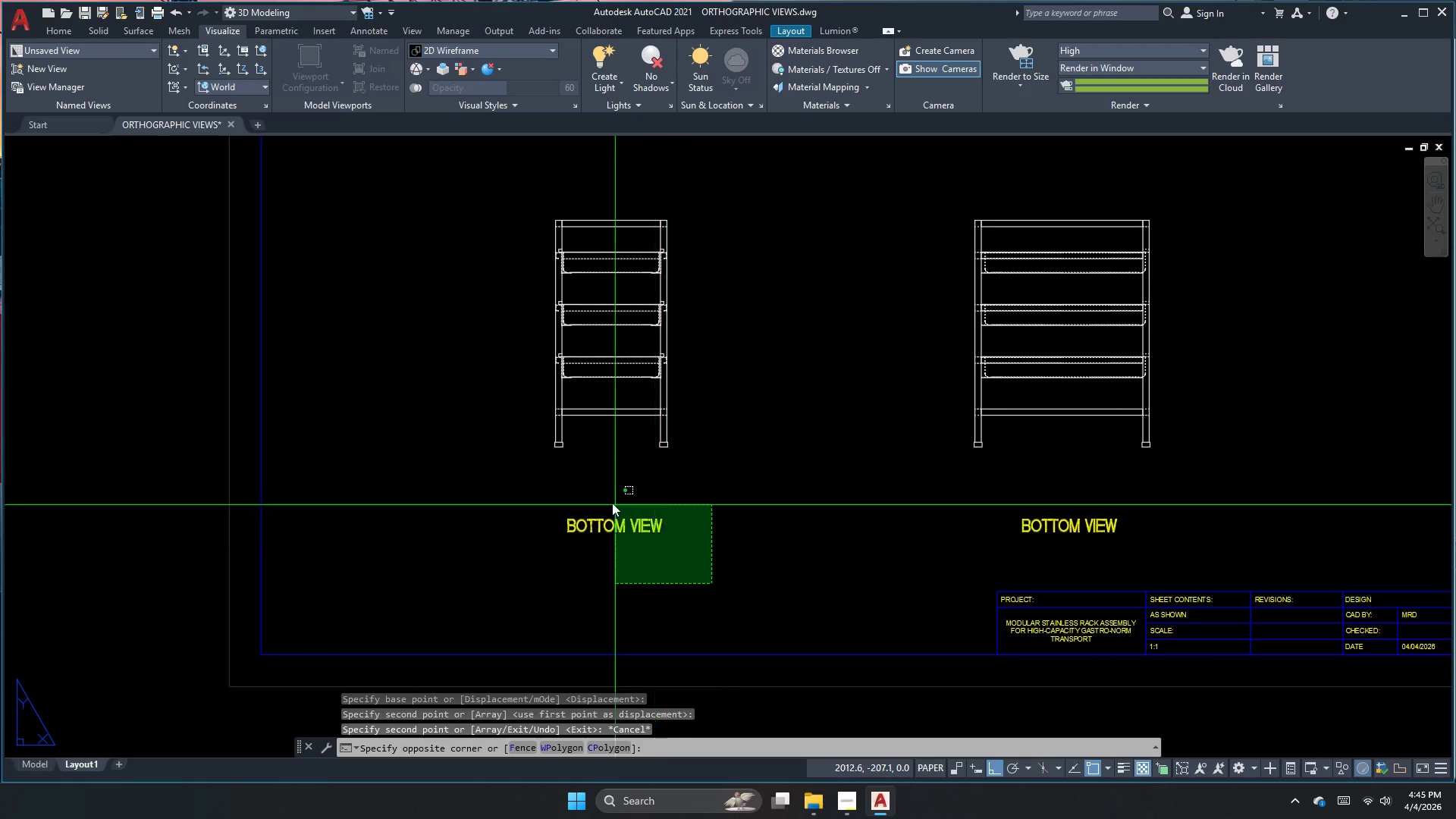 
triple_click([612, 503])
 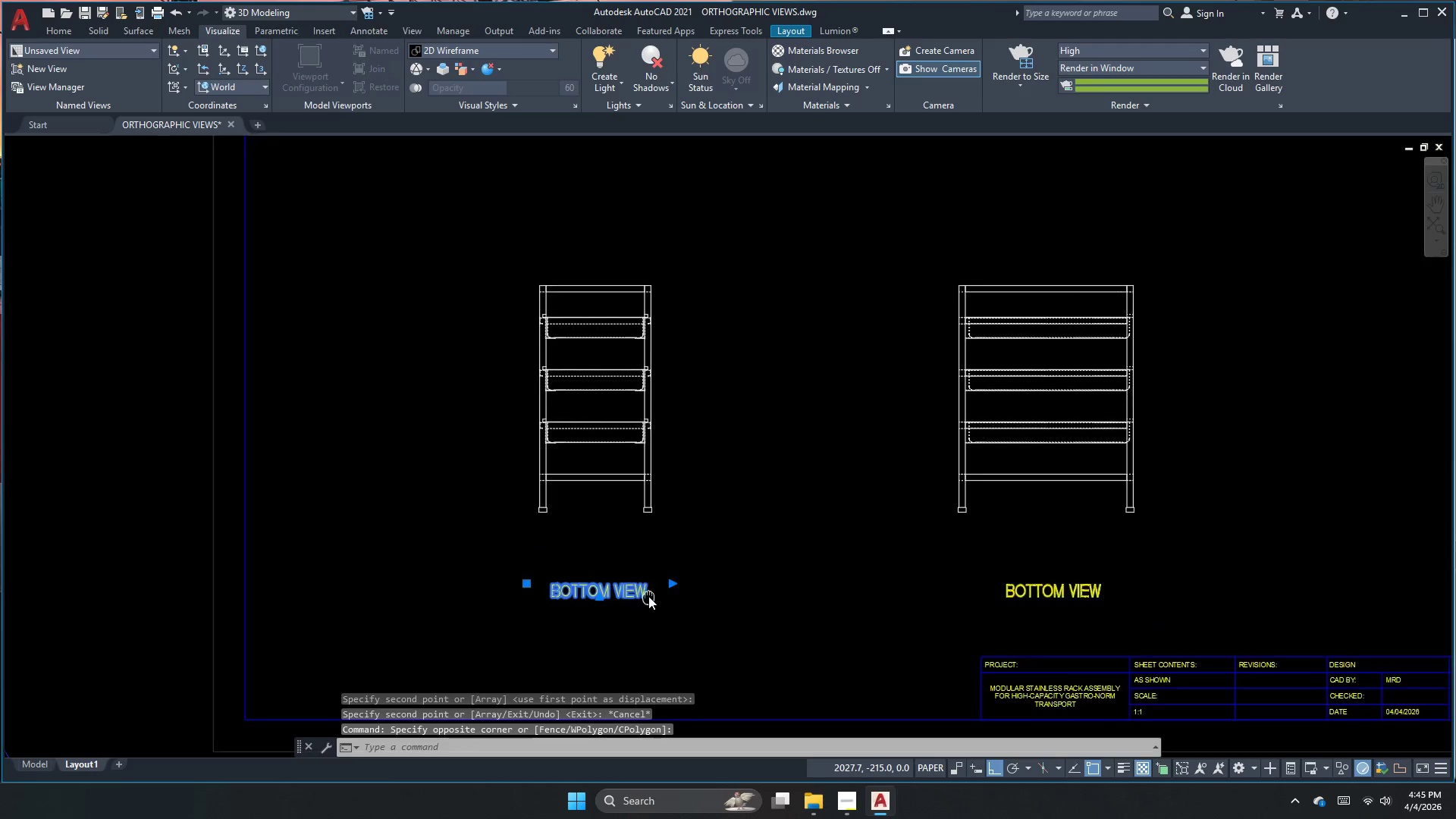 
type(co )
 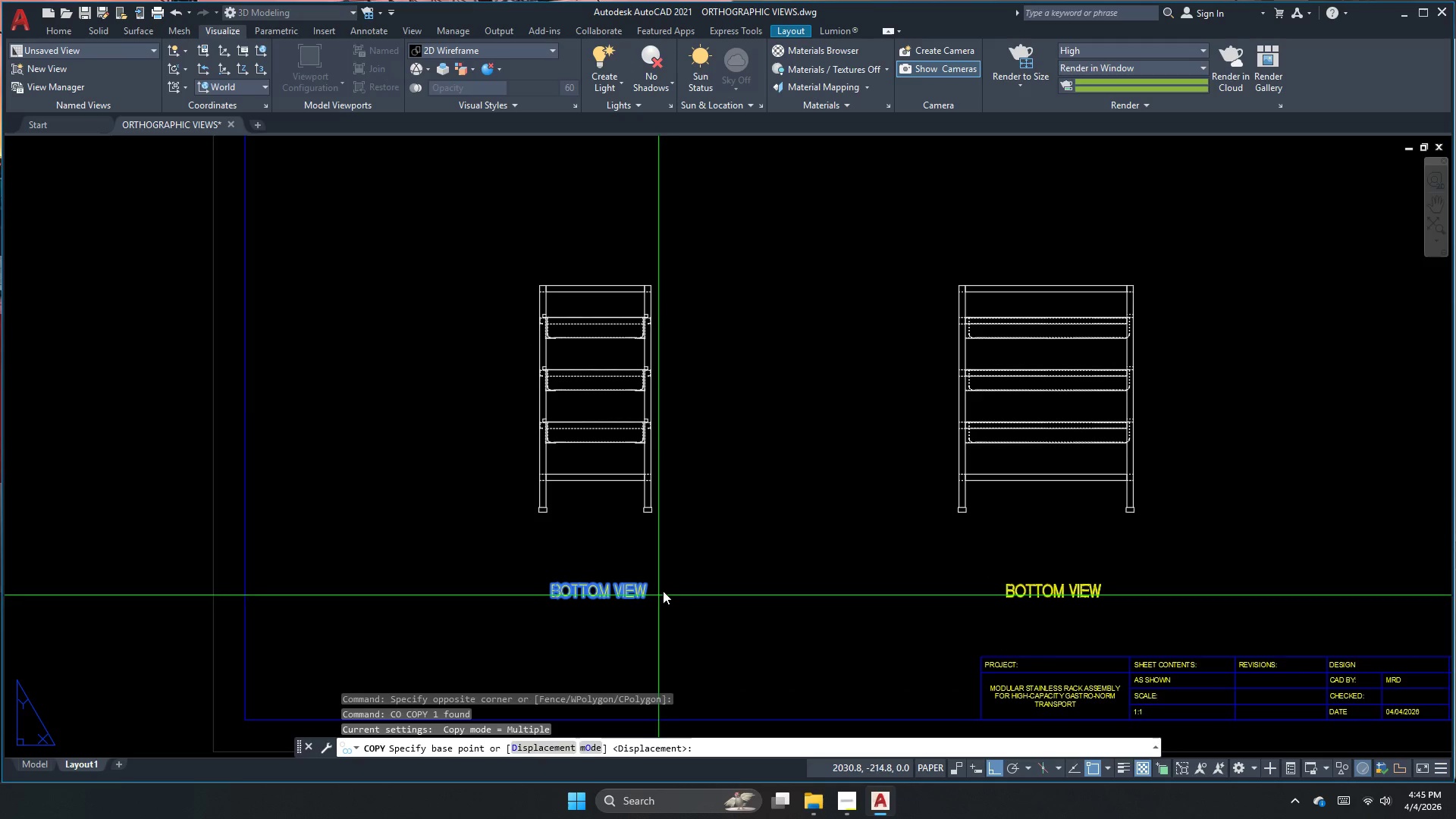 
left_click_drag(start_coordinate=[667, 586], to_coordinate=[660, 532])
 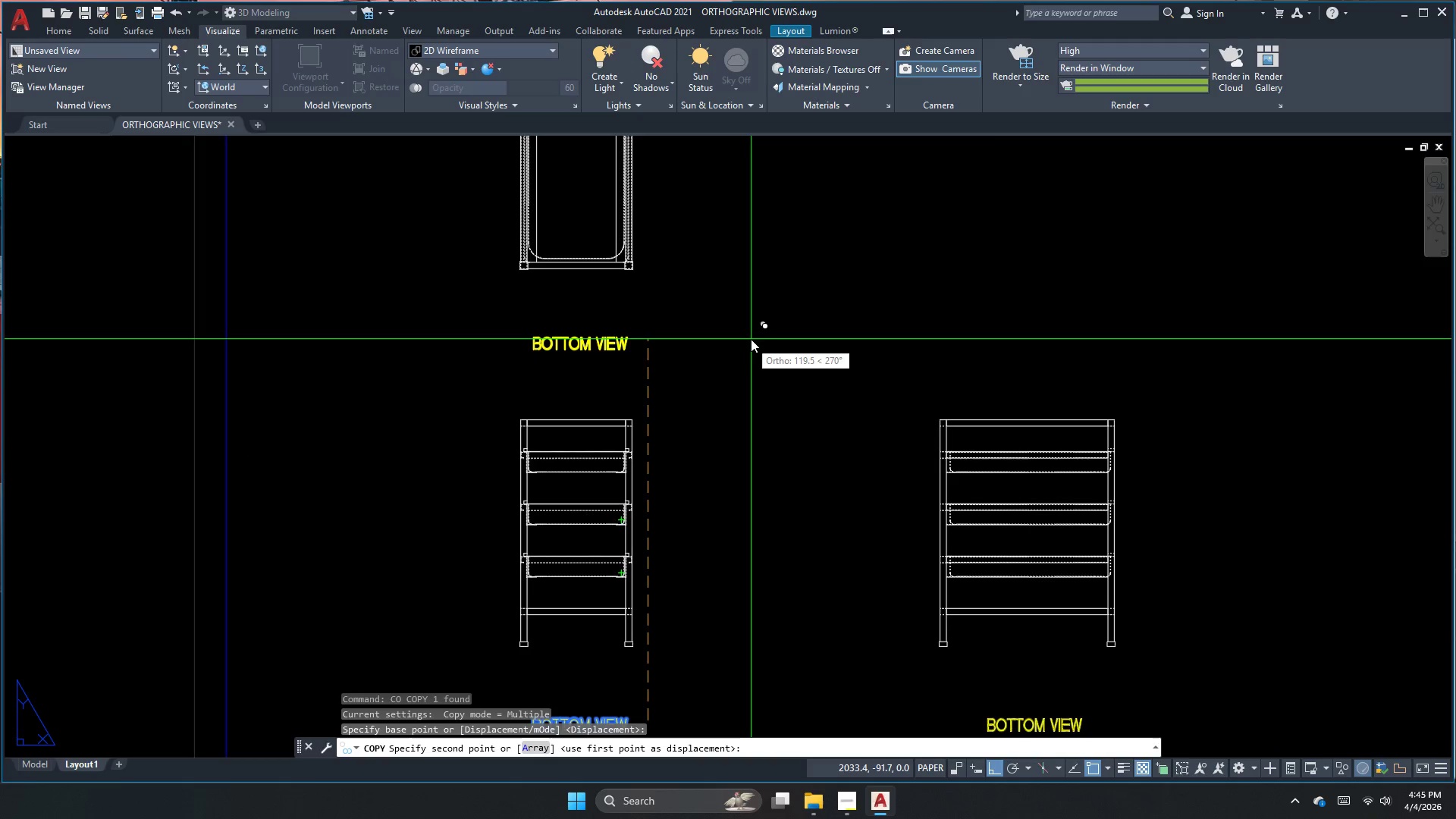 
left_click([751, 331])
 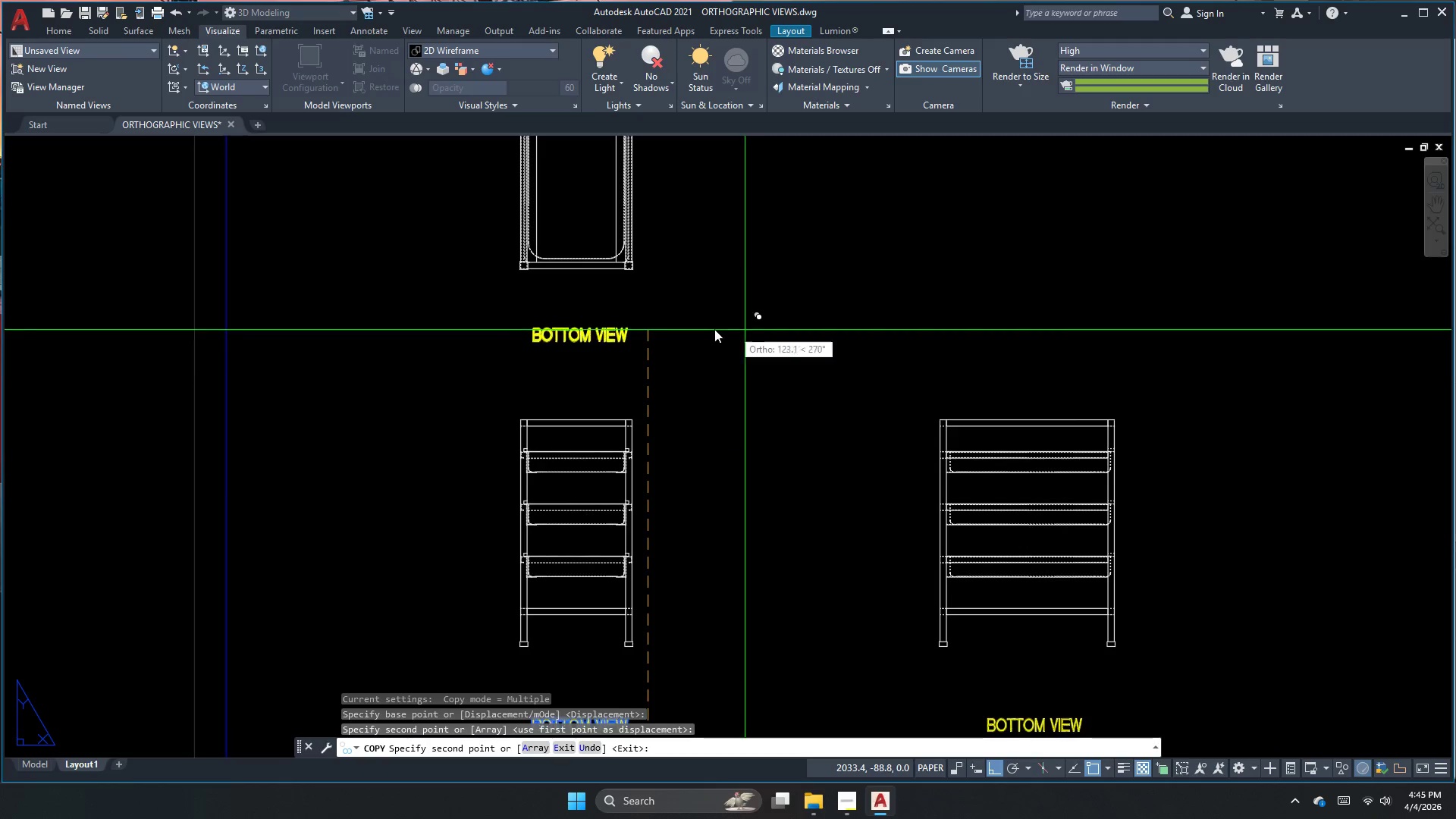 
scroll: coordinate [654, 396], scroll_direction: down, amount: 1.0
 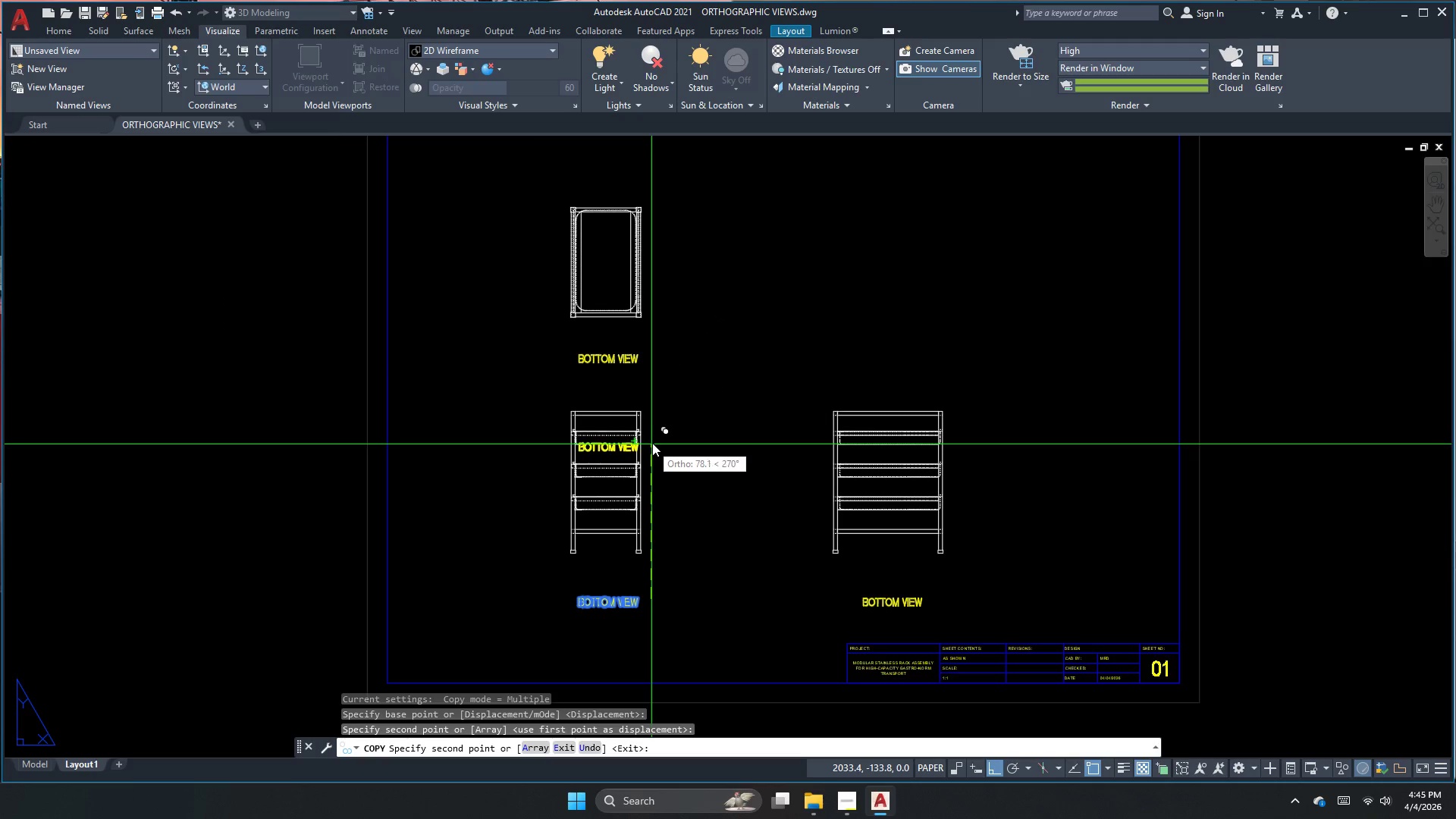 
key(Escape)
 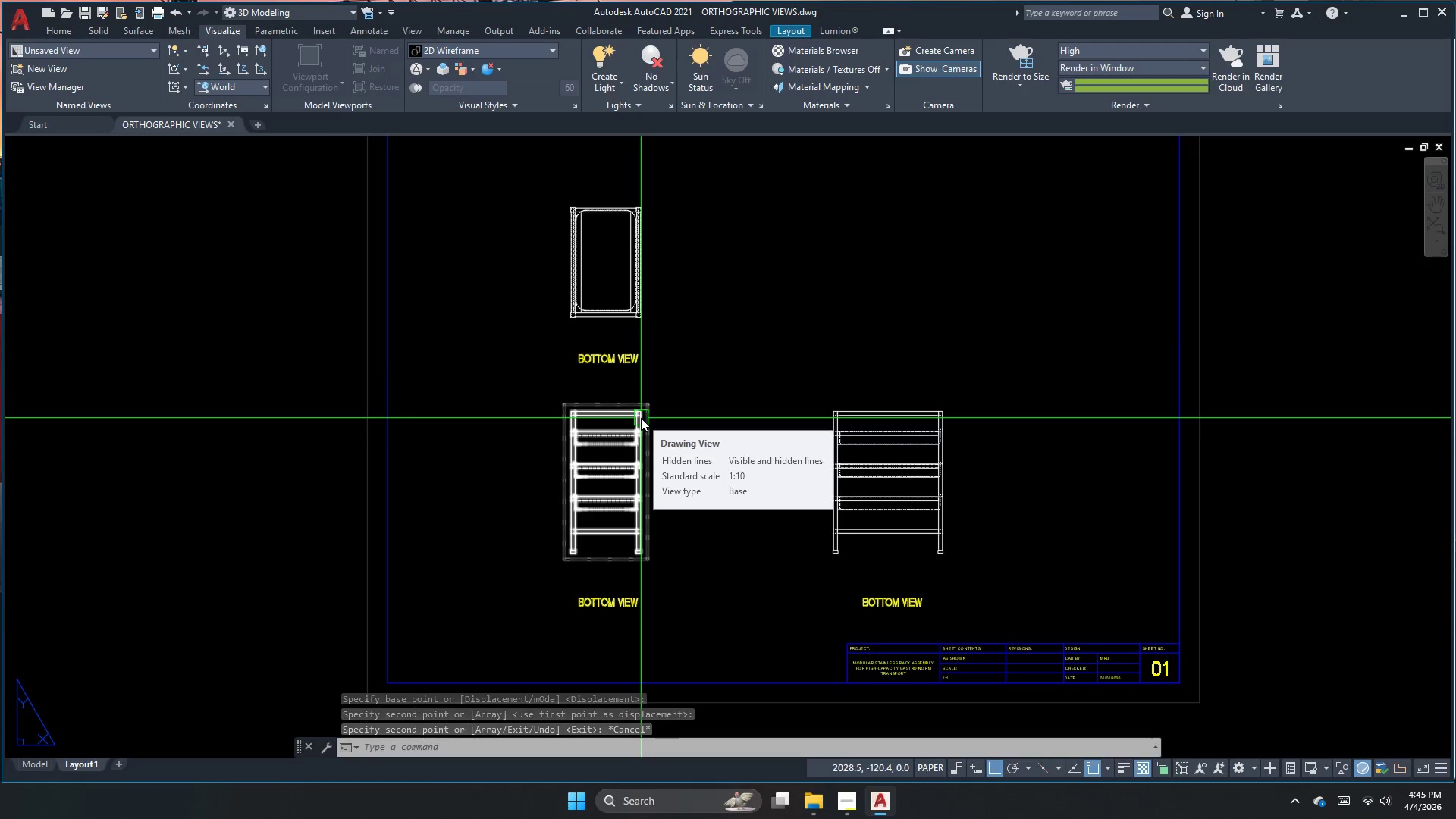 
key(Escape)
 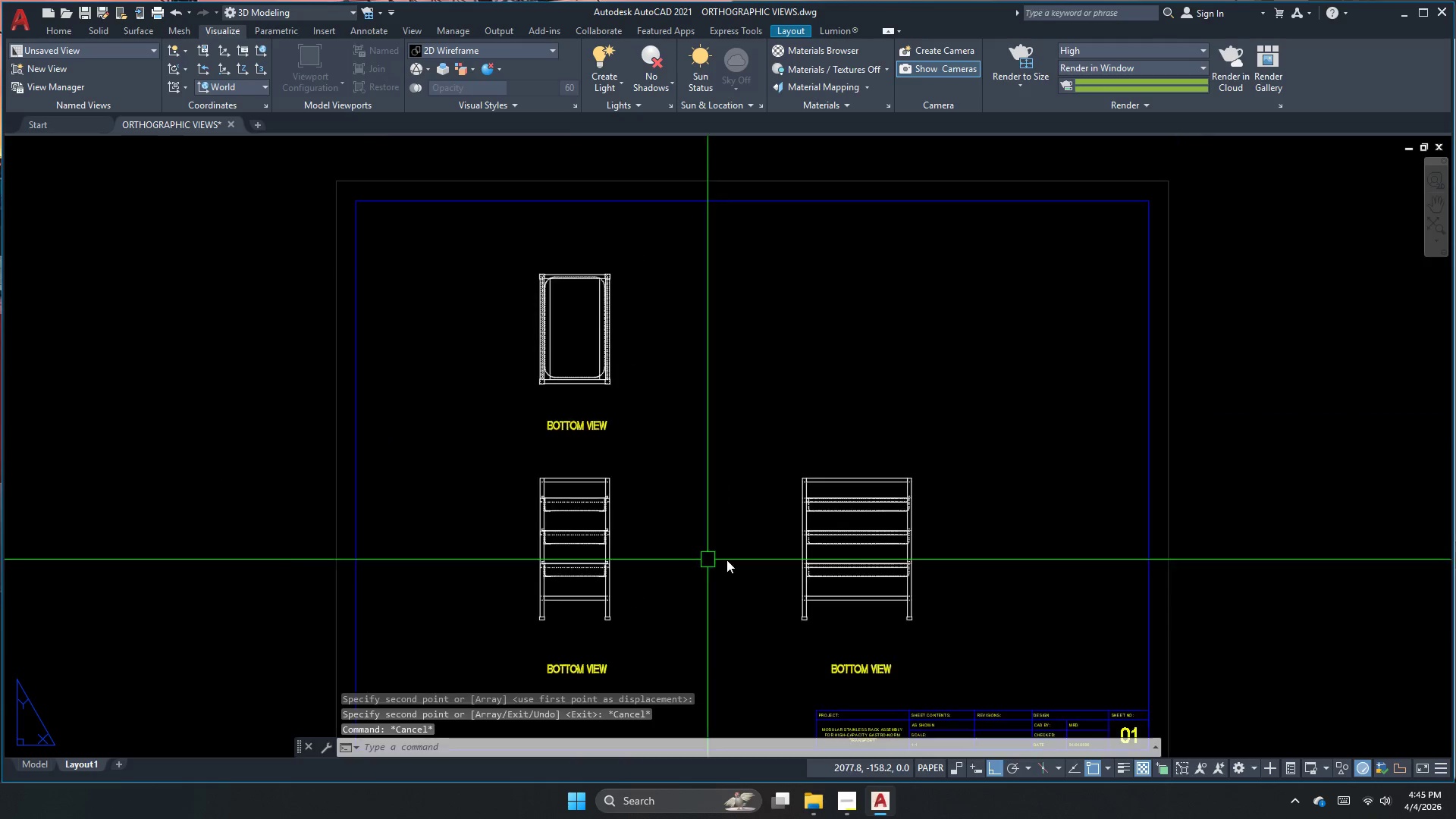 
key(Escape)
 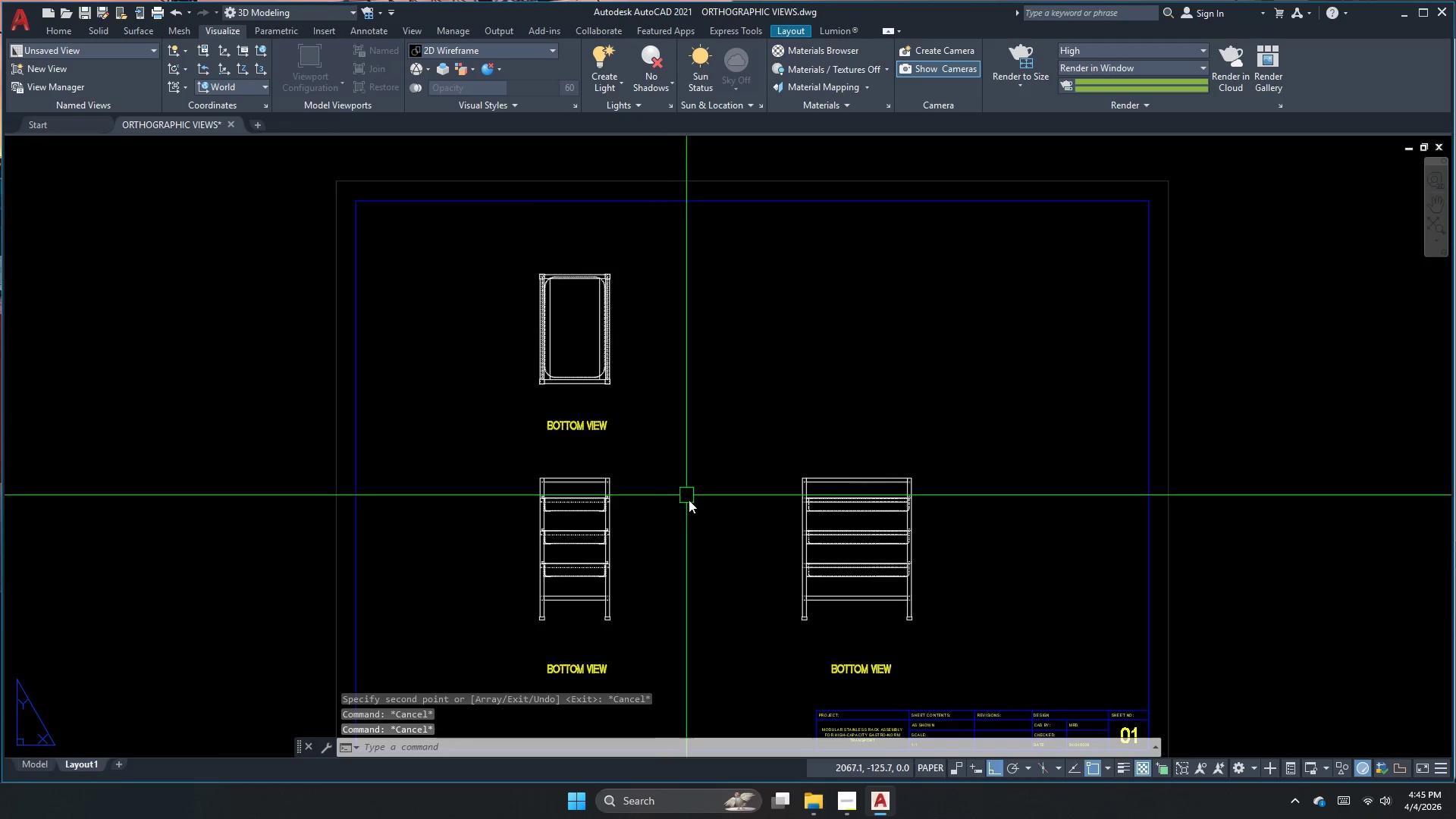 
key(Escape)
 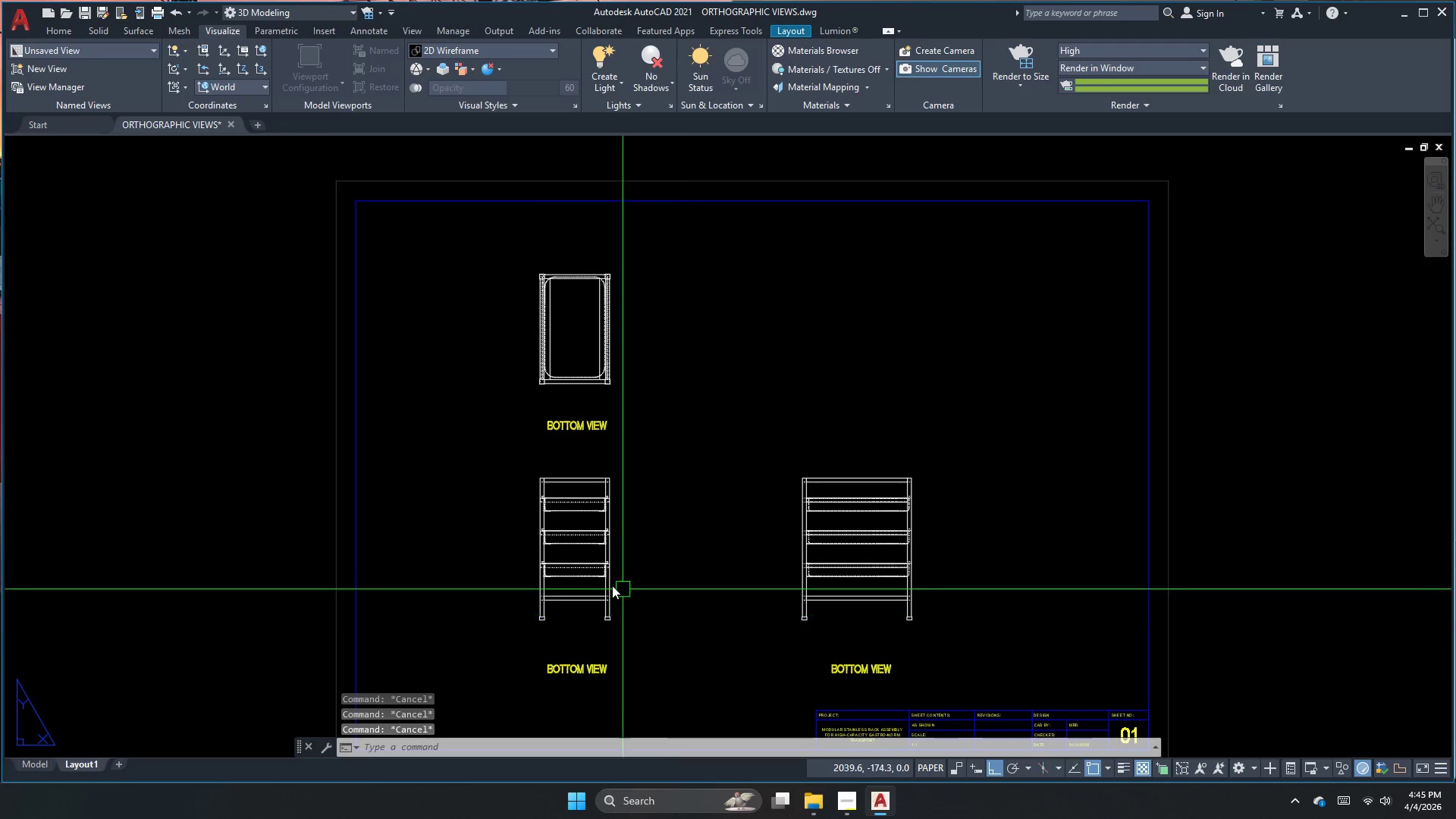 
key(Escape)
 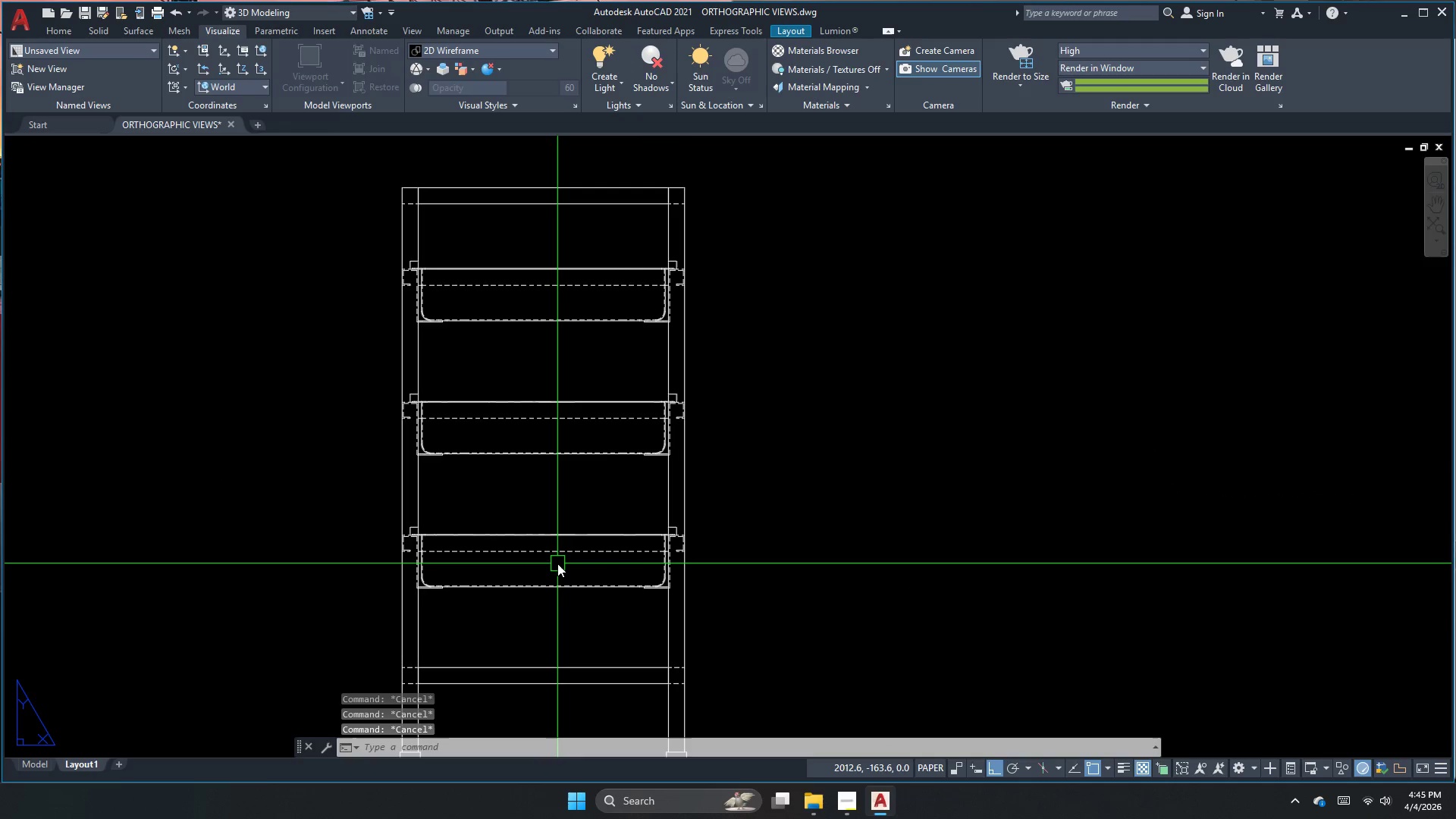 
scroll: coordinate [557, 563], scroll_direction: up, amount: 4.0
 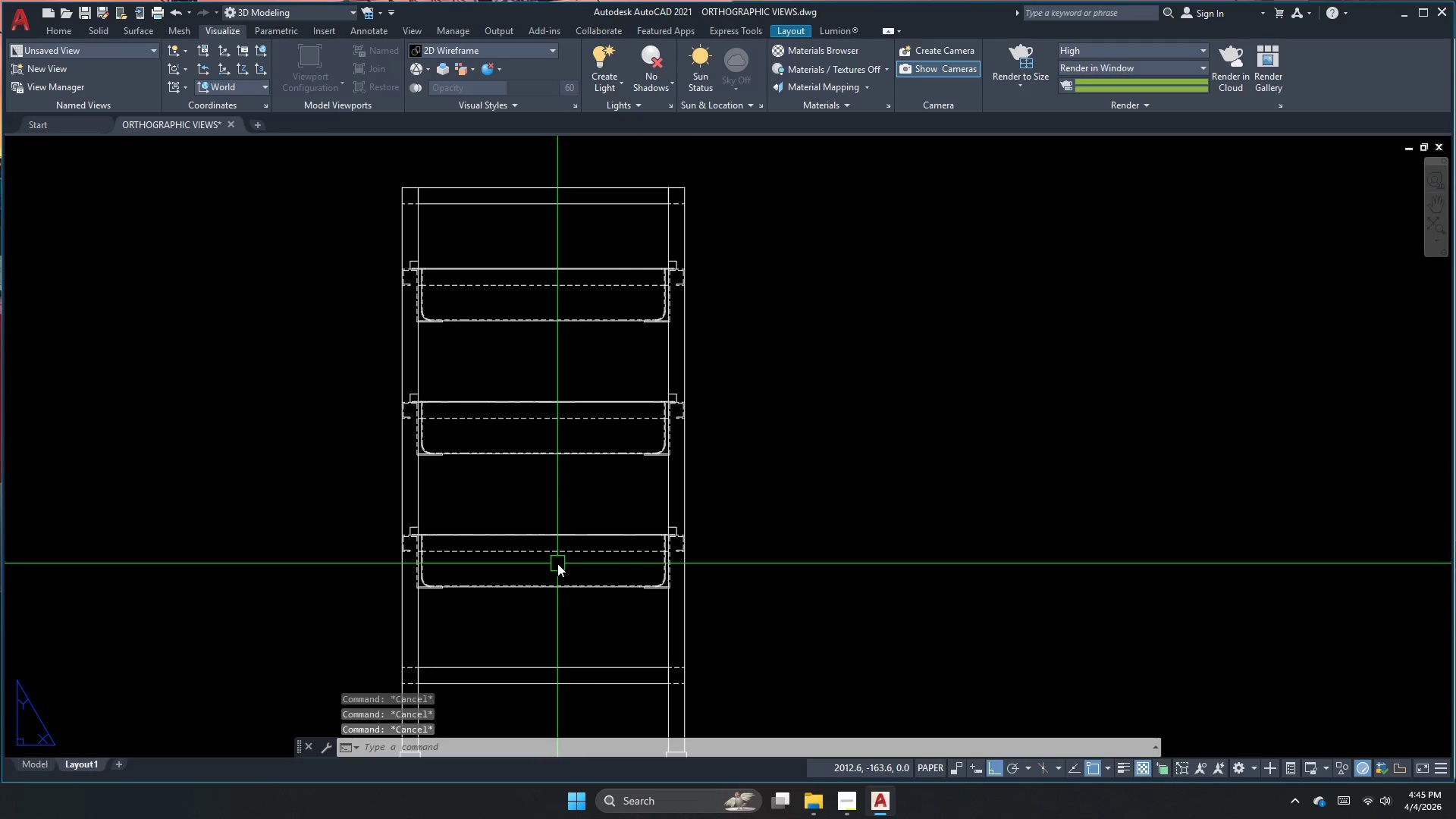 
key(Escape)
 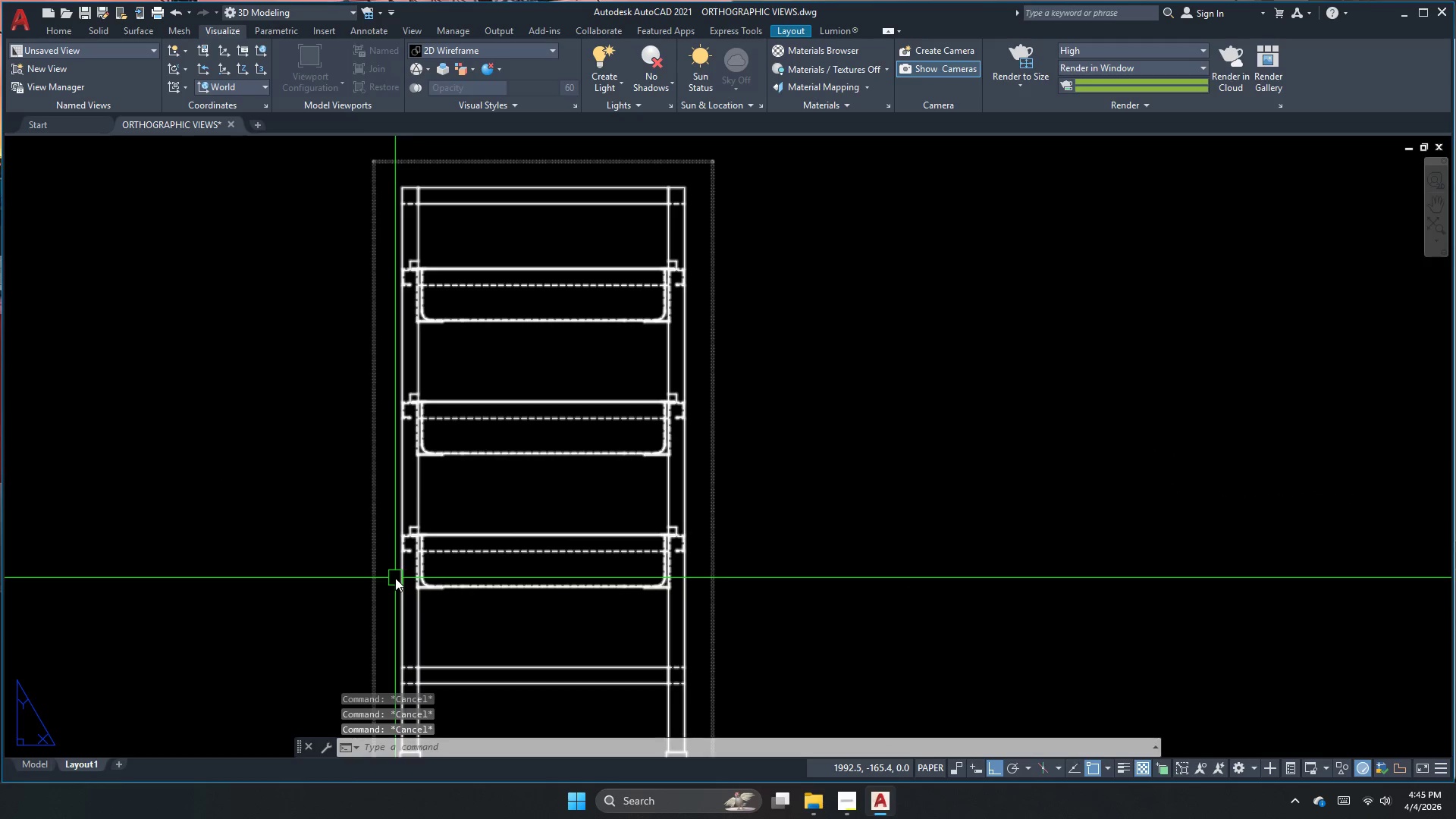 
key(Escape)
 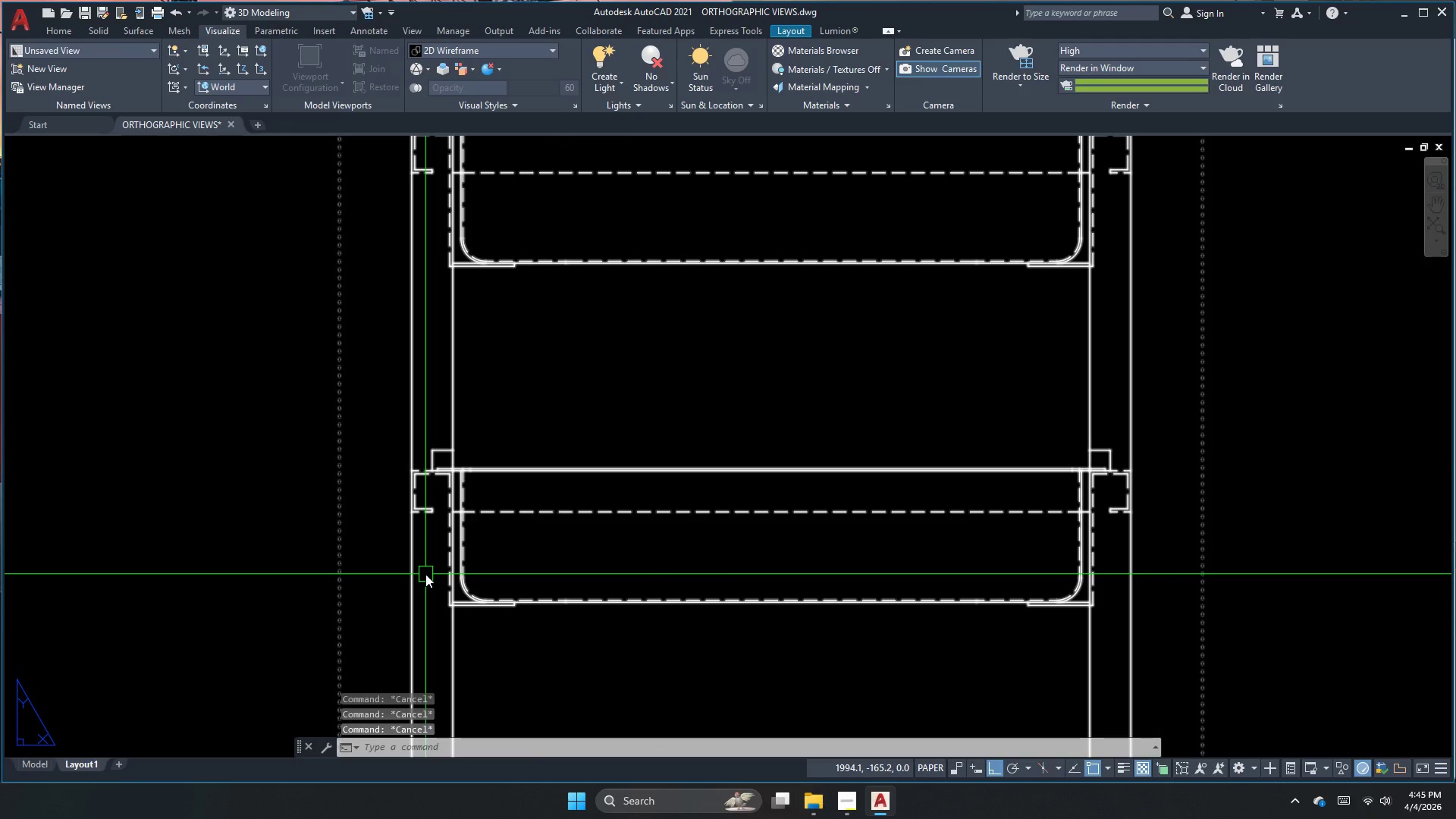 
scroll: coordinate [395, 578], scroll_direction: up, amount: 2.0
 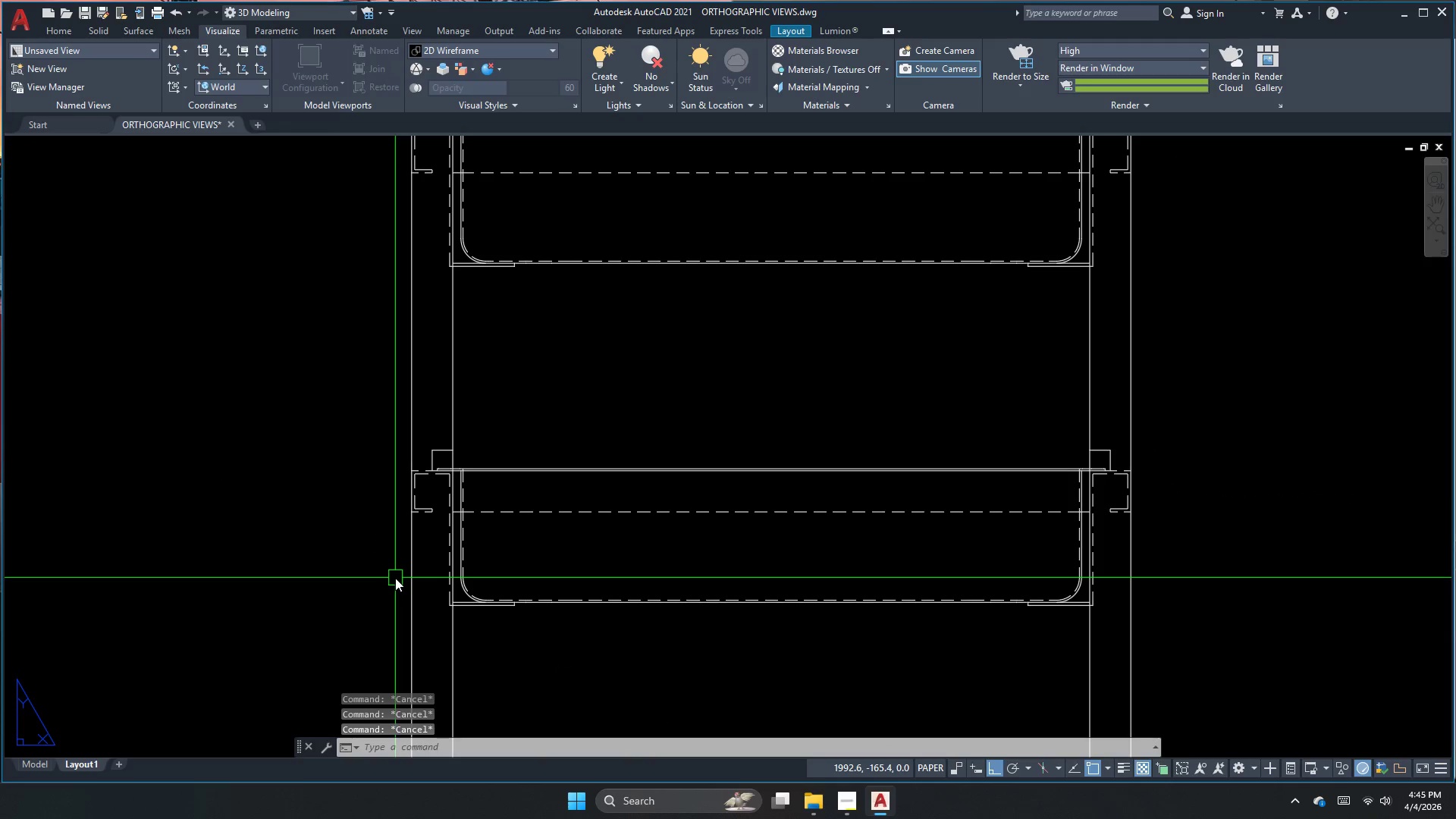 
key(Escape)
 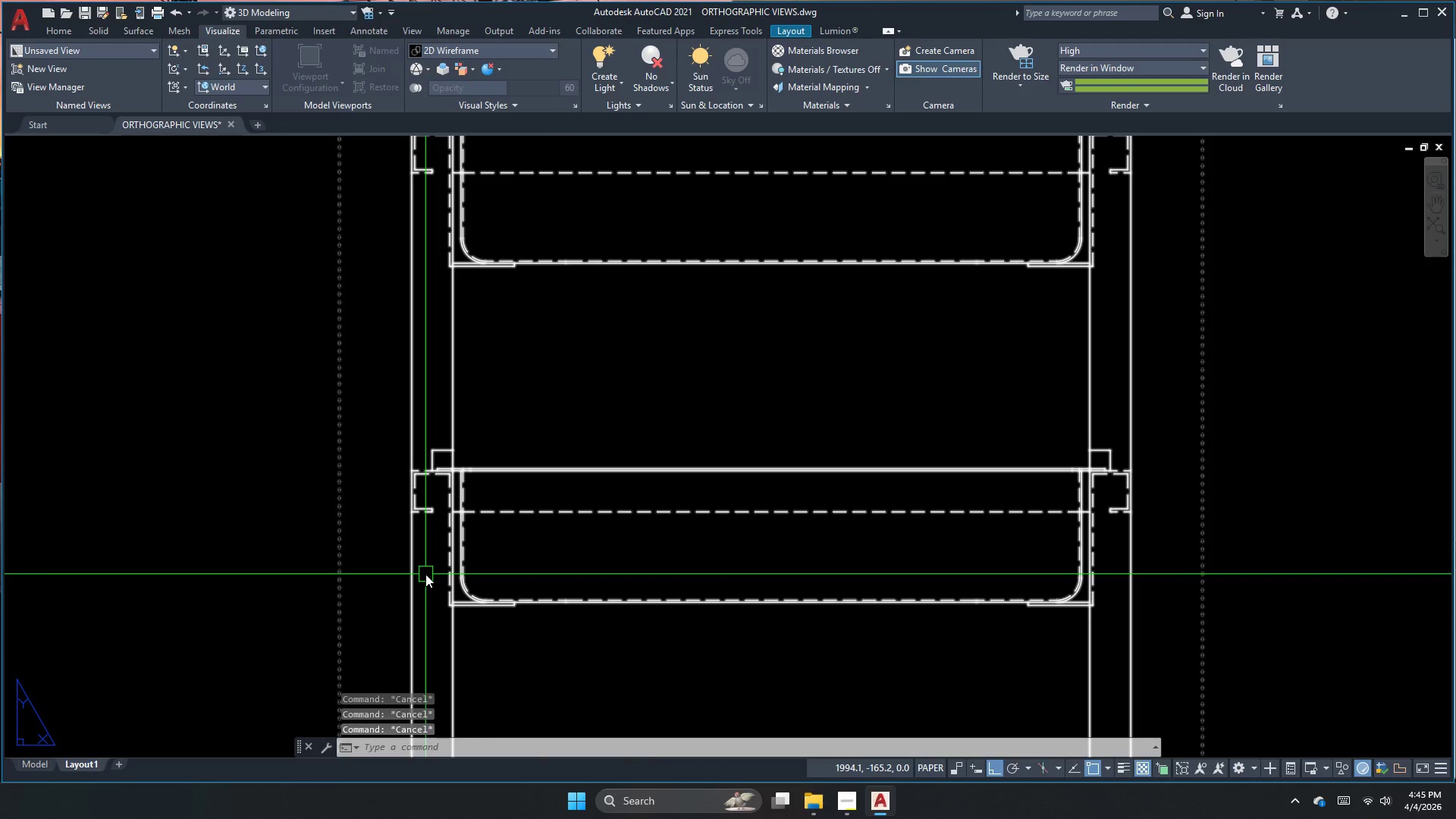 
key(D)
 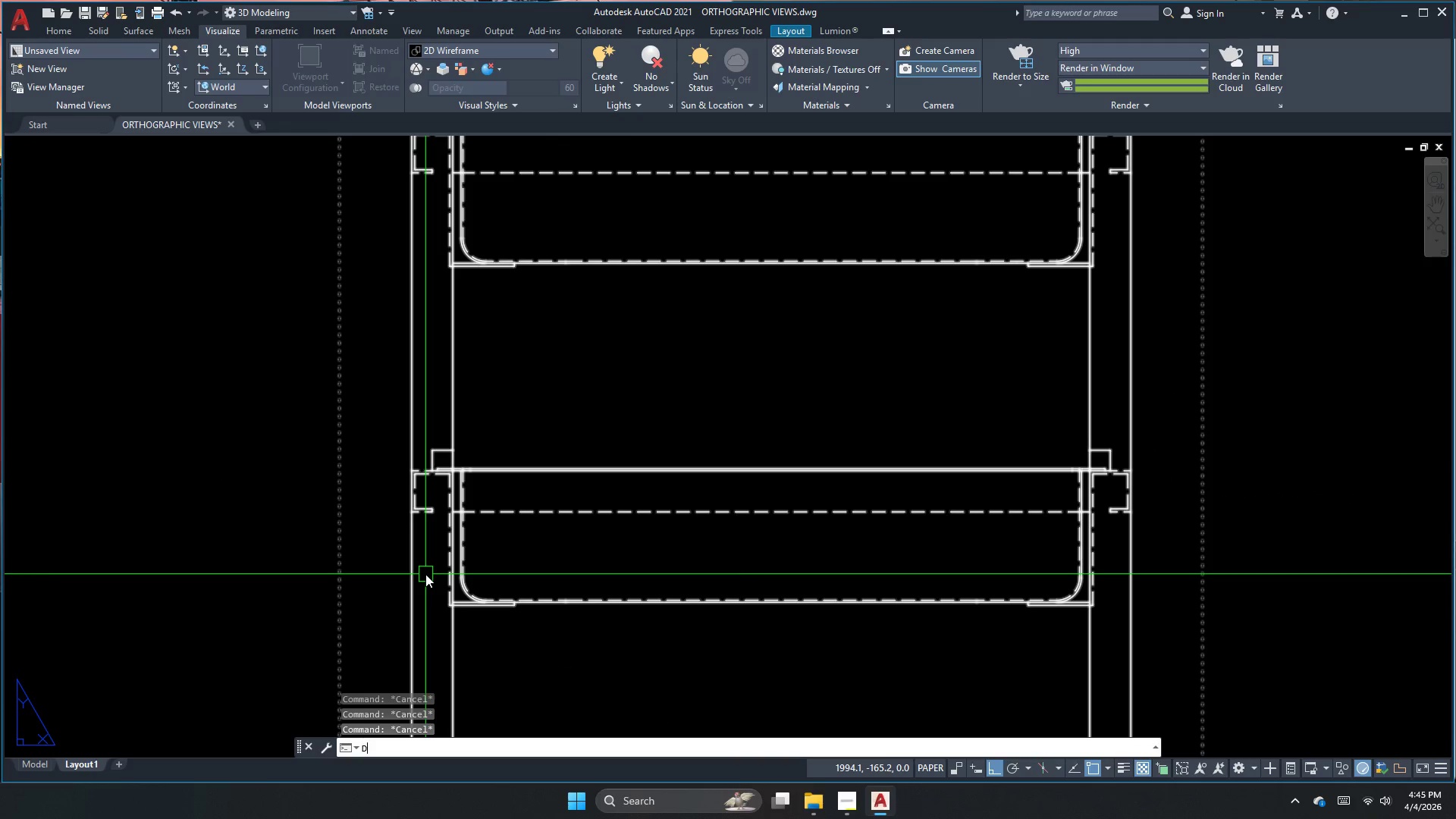 
key(Space)
 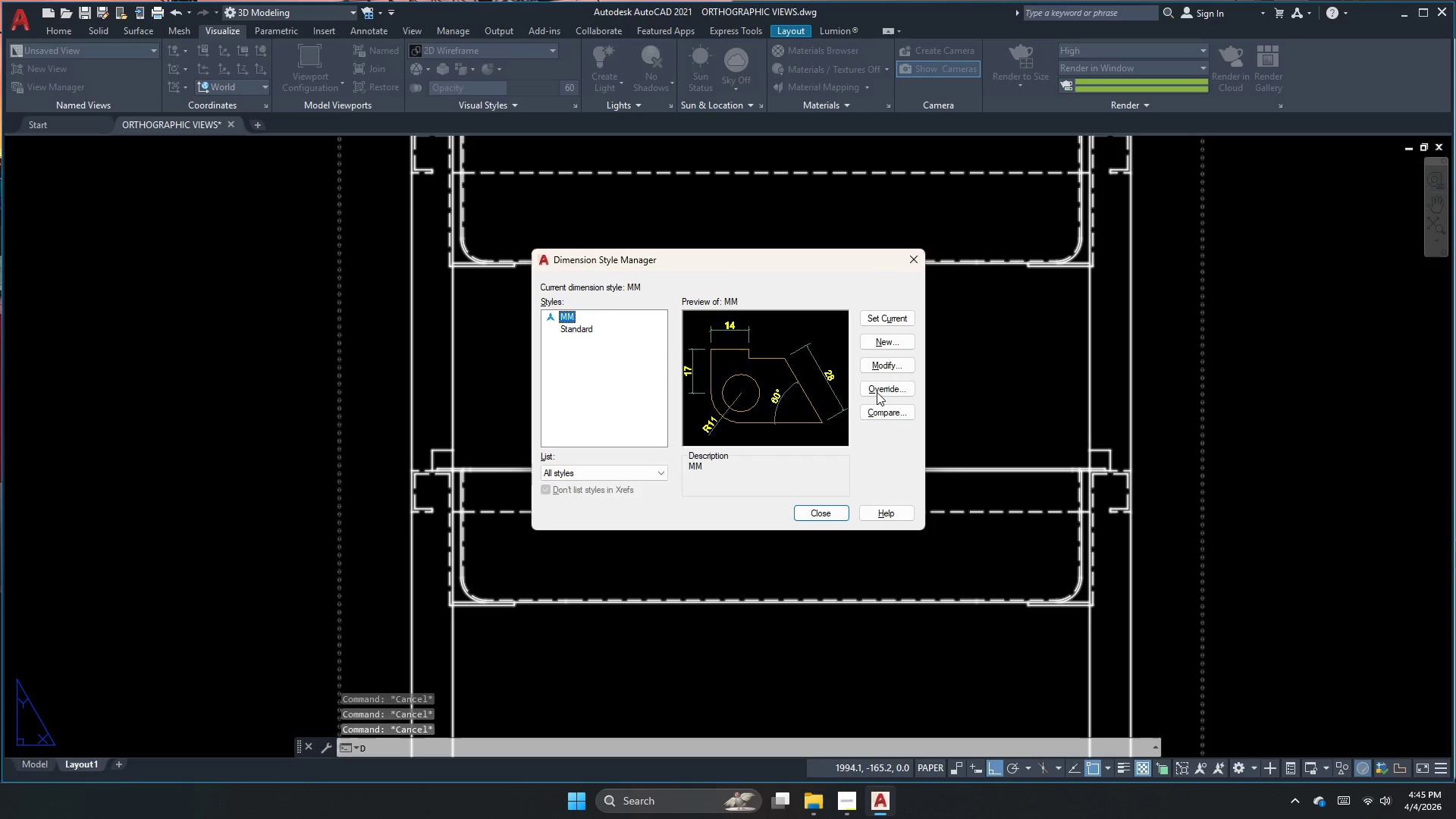 
left_click([894, 366])
 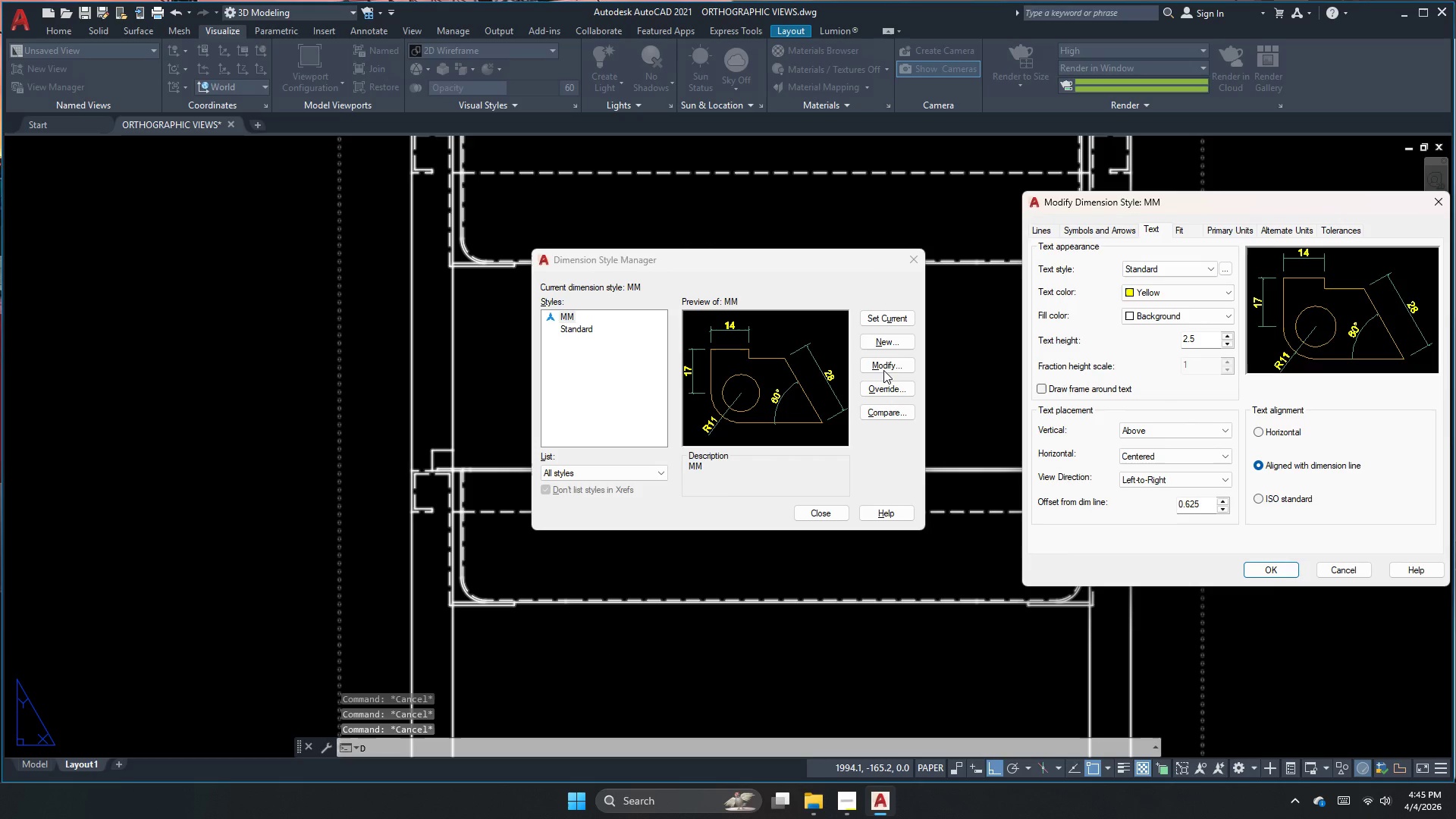 
key(Escape)
 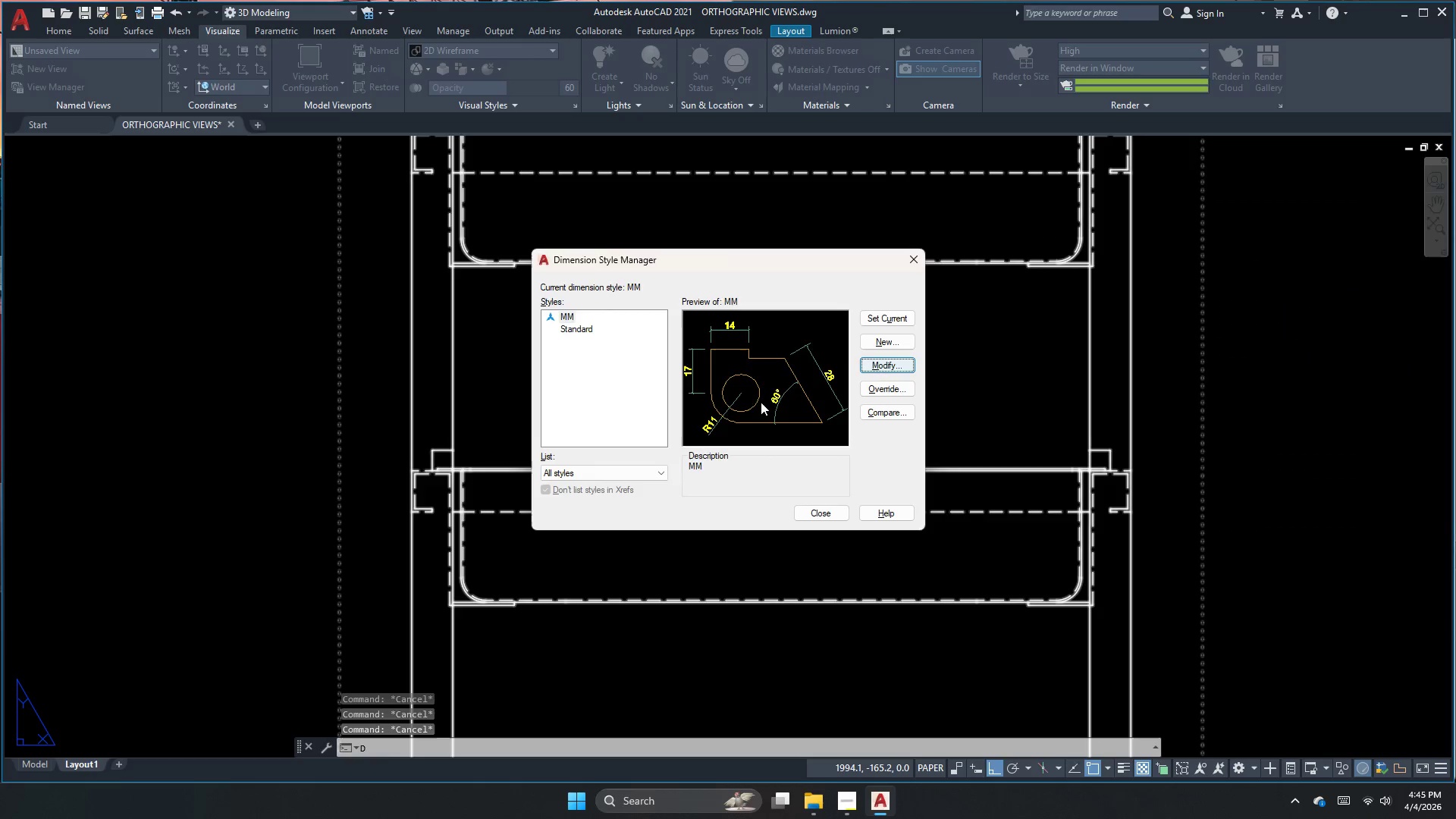 
key(Escape)
 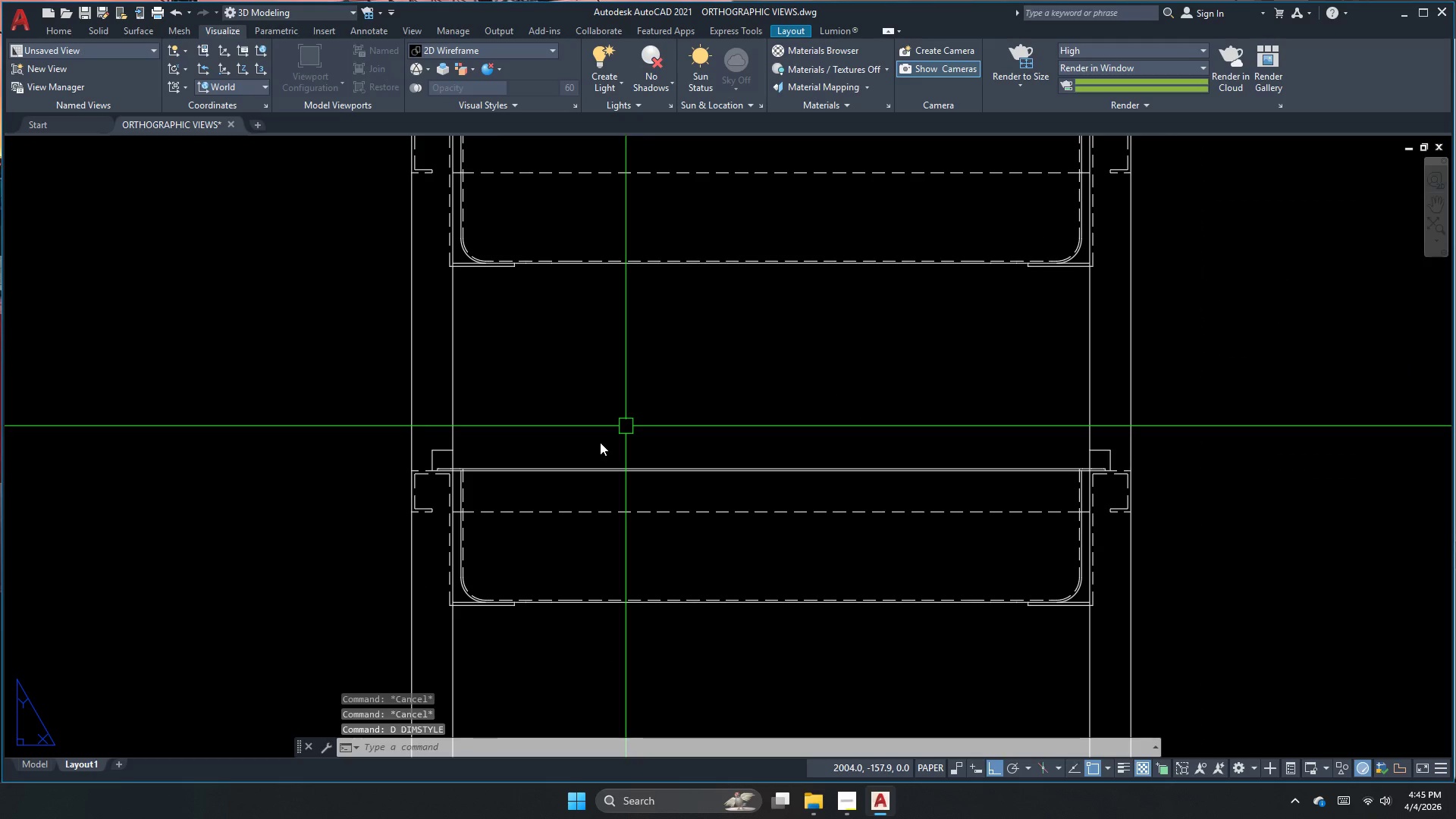 
key(Escape)
 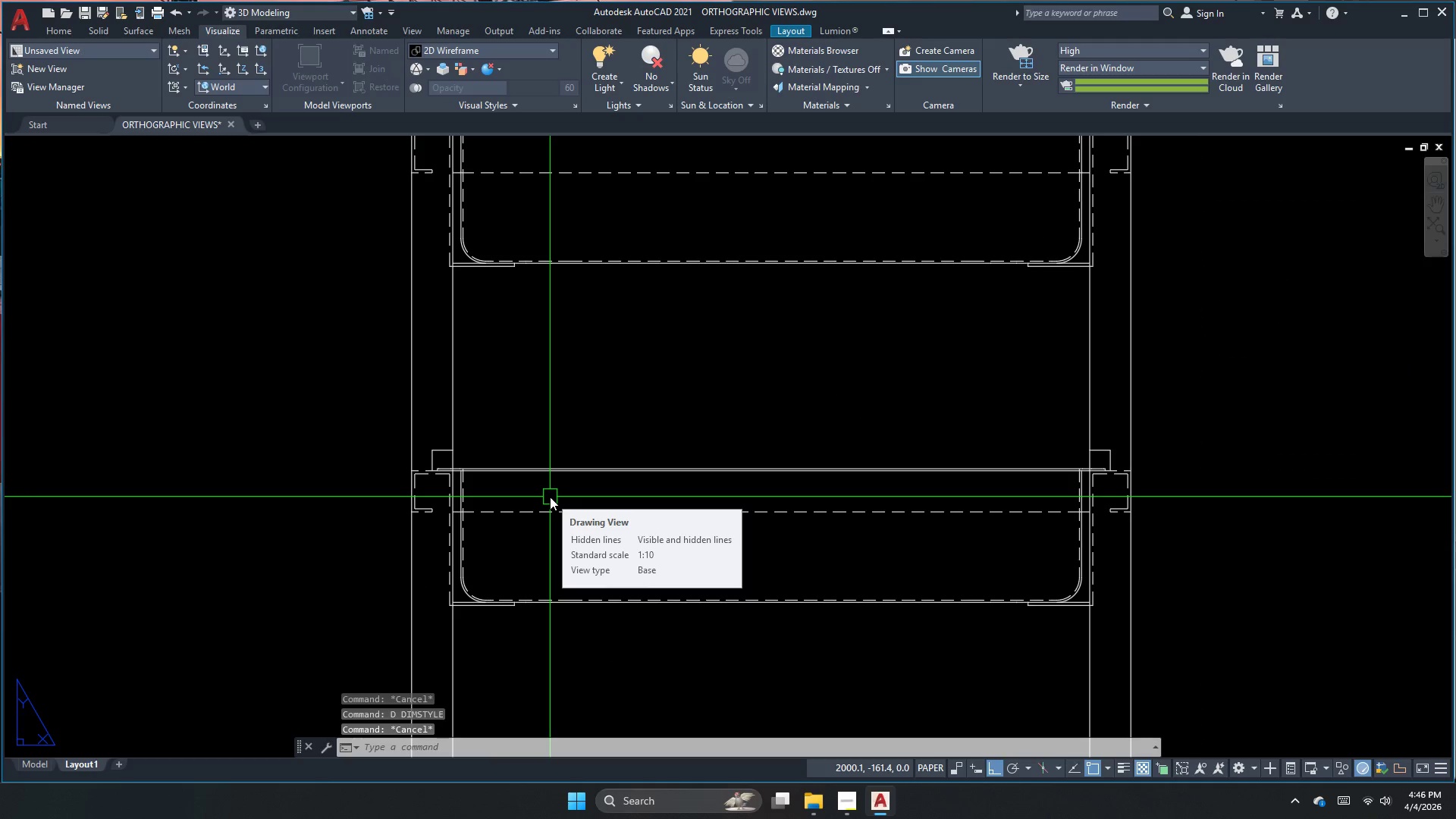 
scroll: coordinate [707, 339], scroll_direction: down, amount: 2.0
 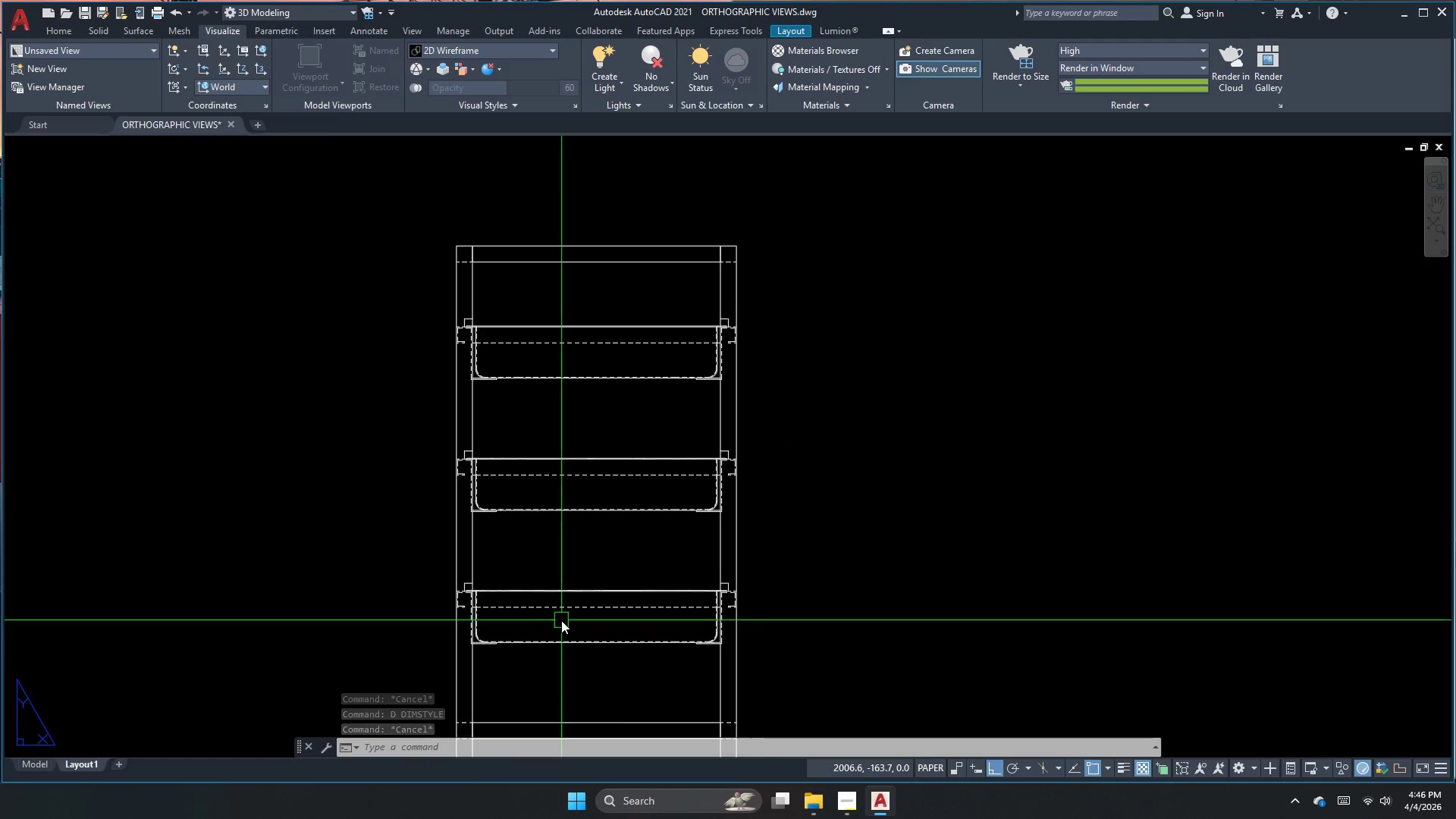 
key(Escape)
 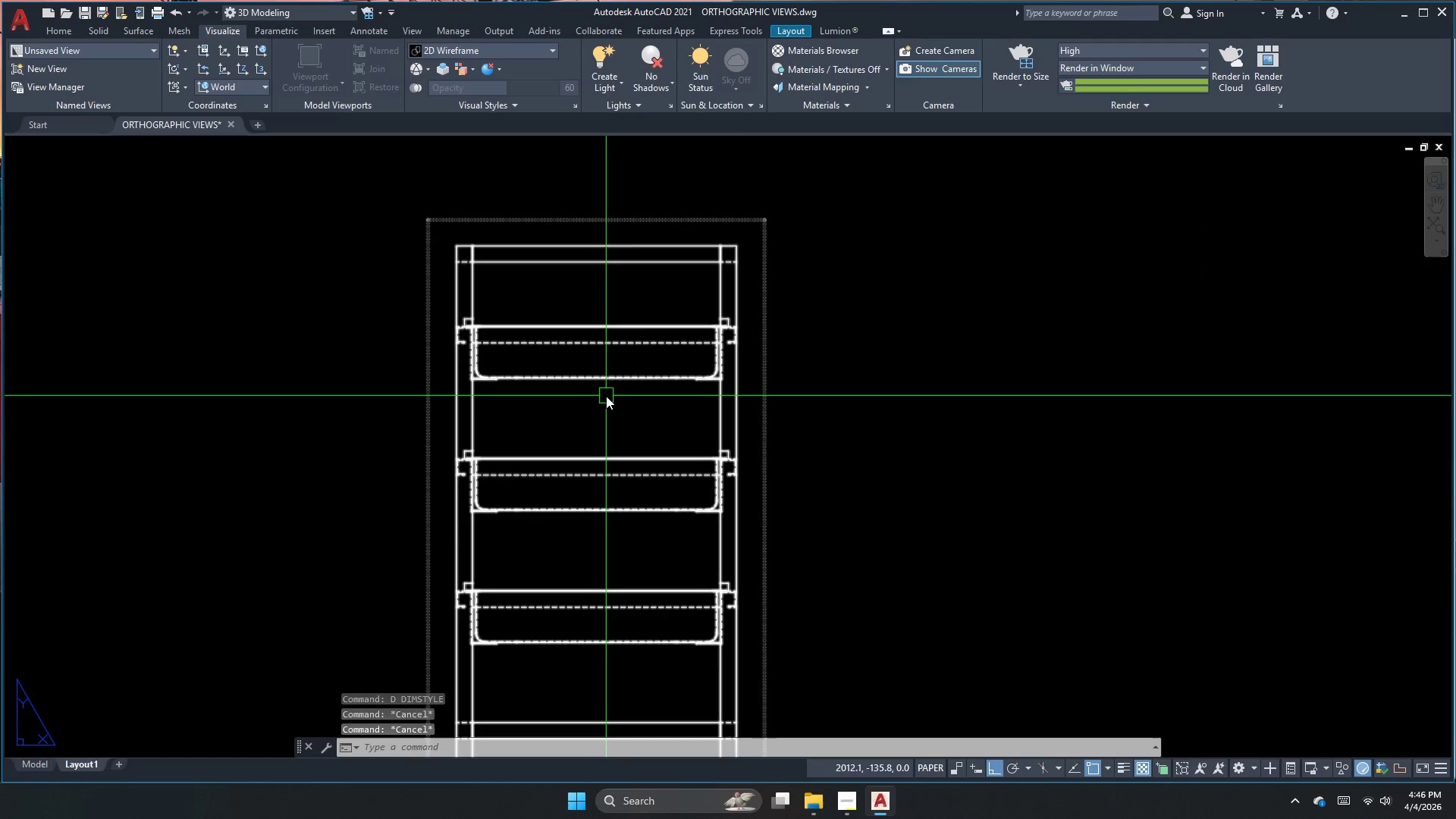 
scroll: coordinate [739, 343], scroll_direction: down, amount: 3.0
 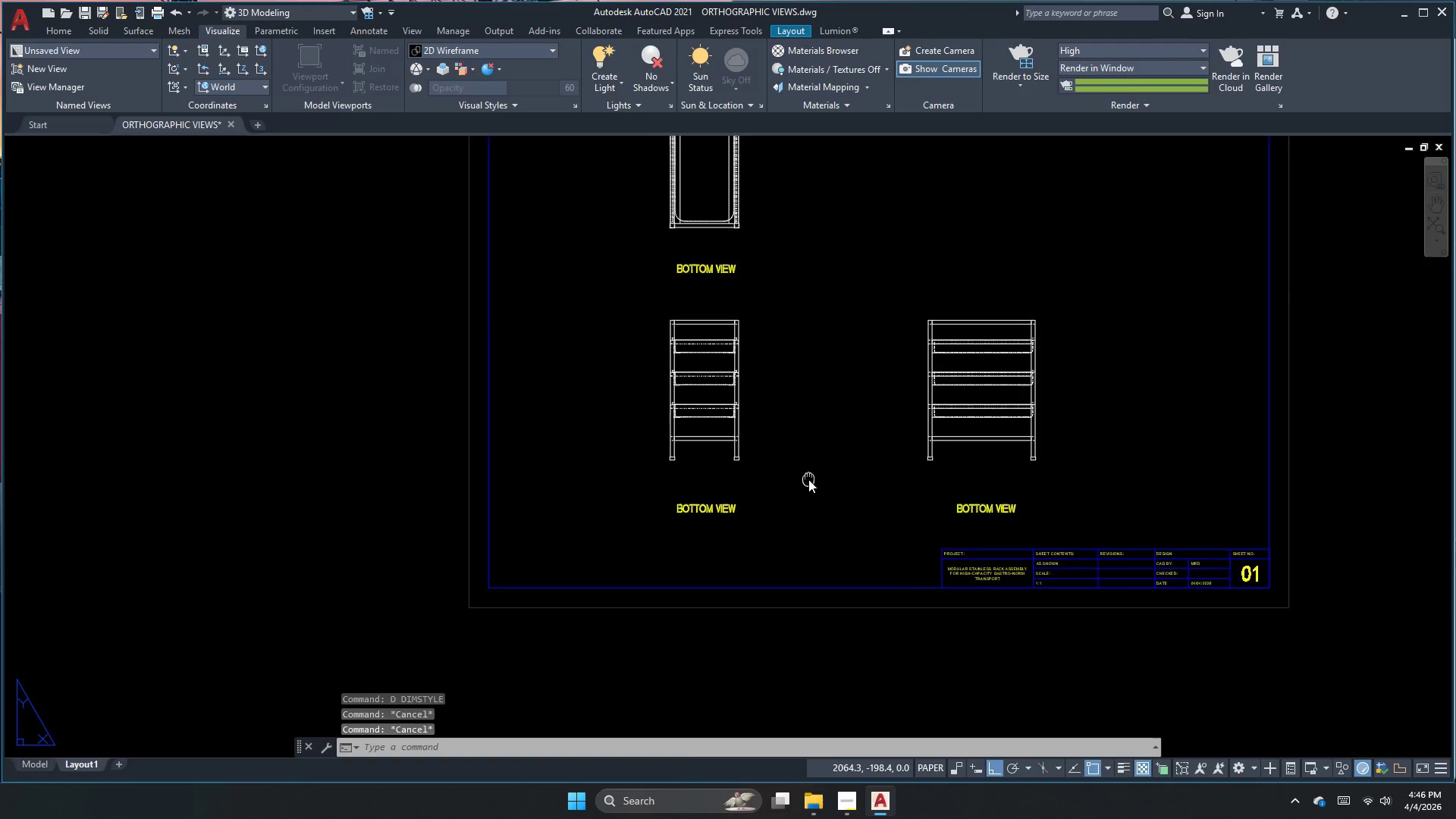 
key(Escape)
 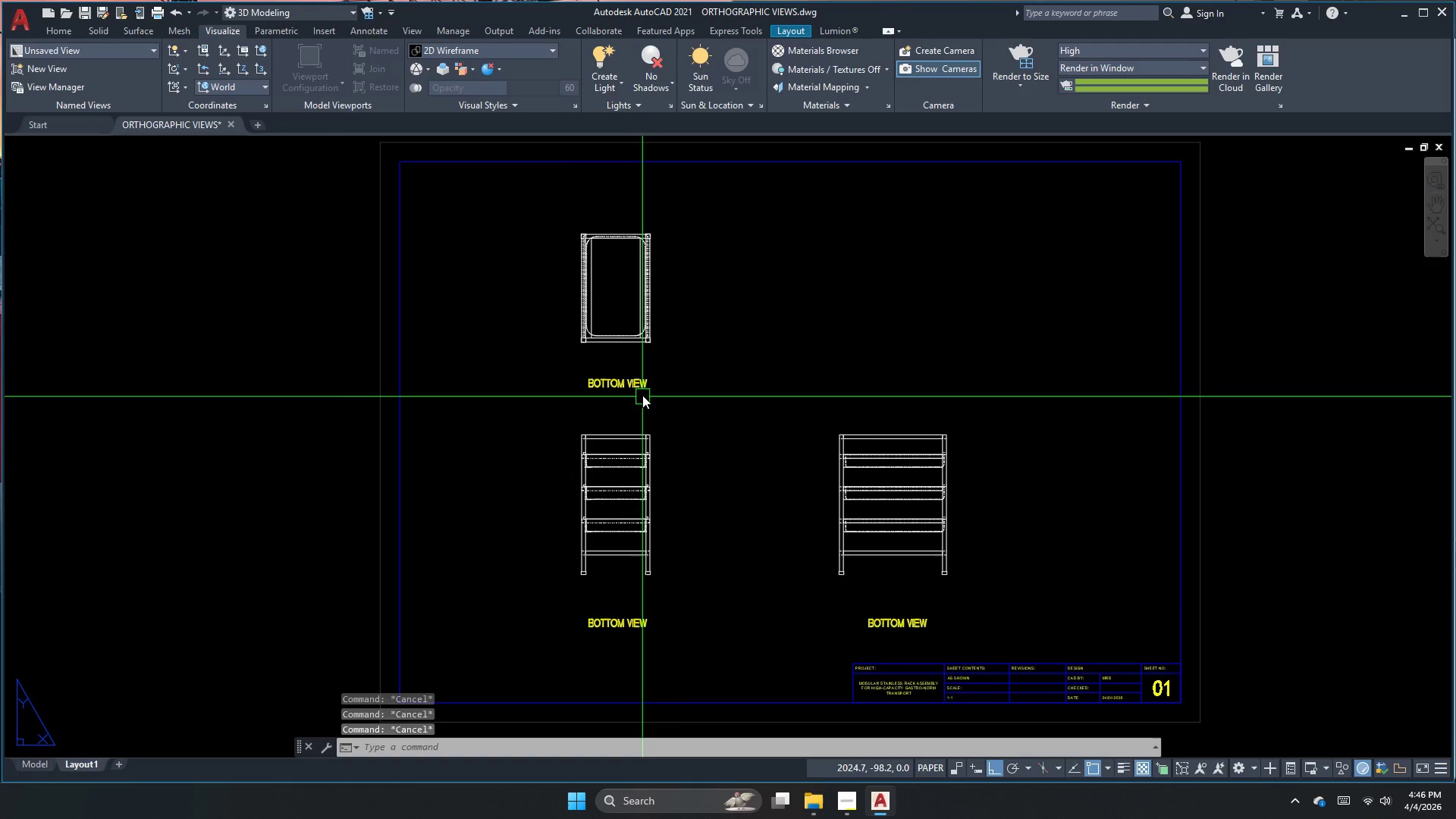 
double_click([642, 394])
 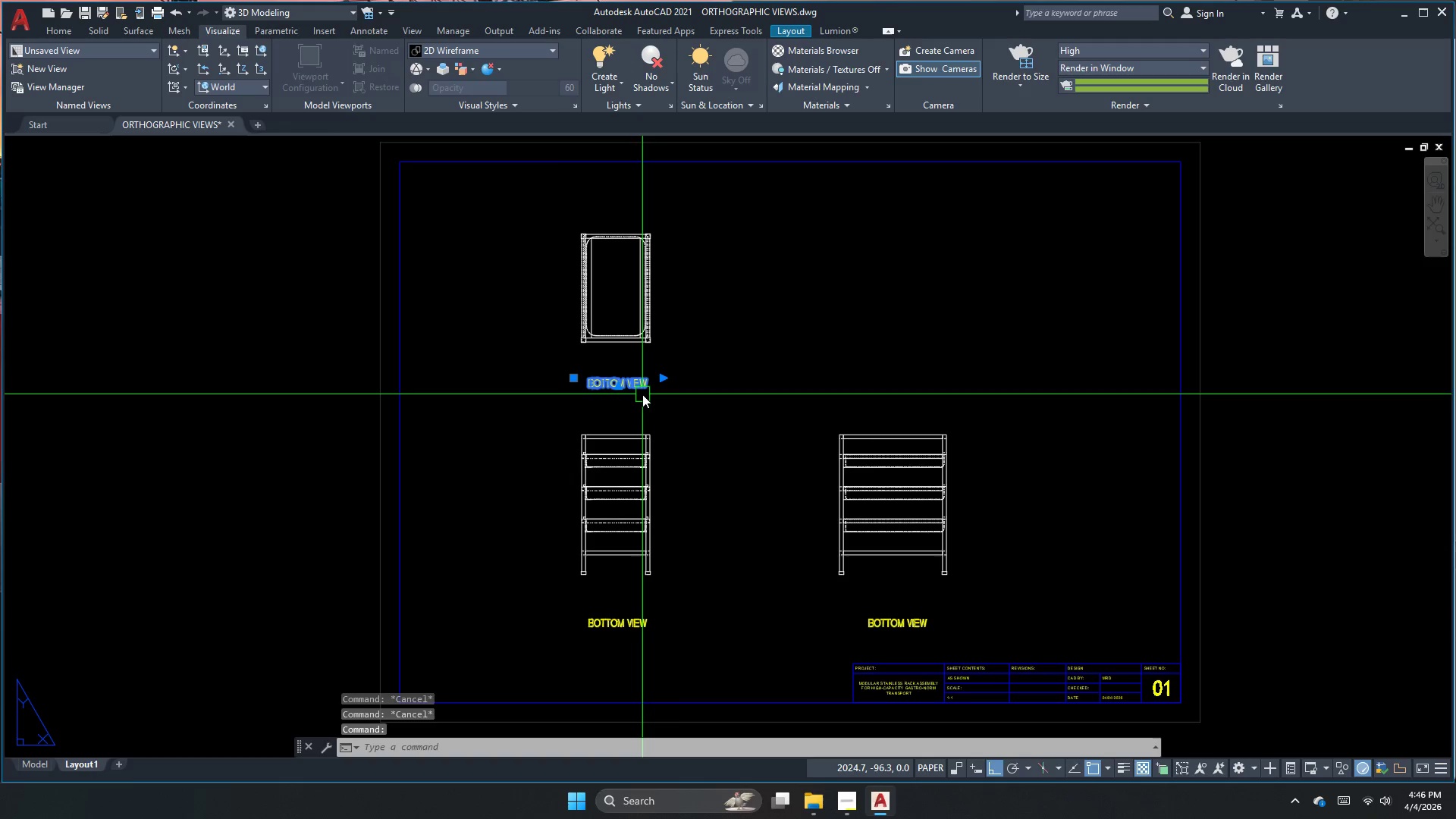 
triple_click([642, 392])
 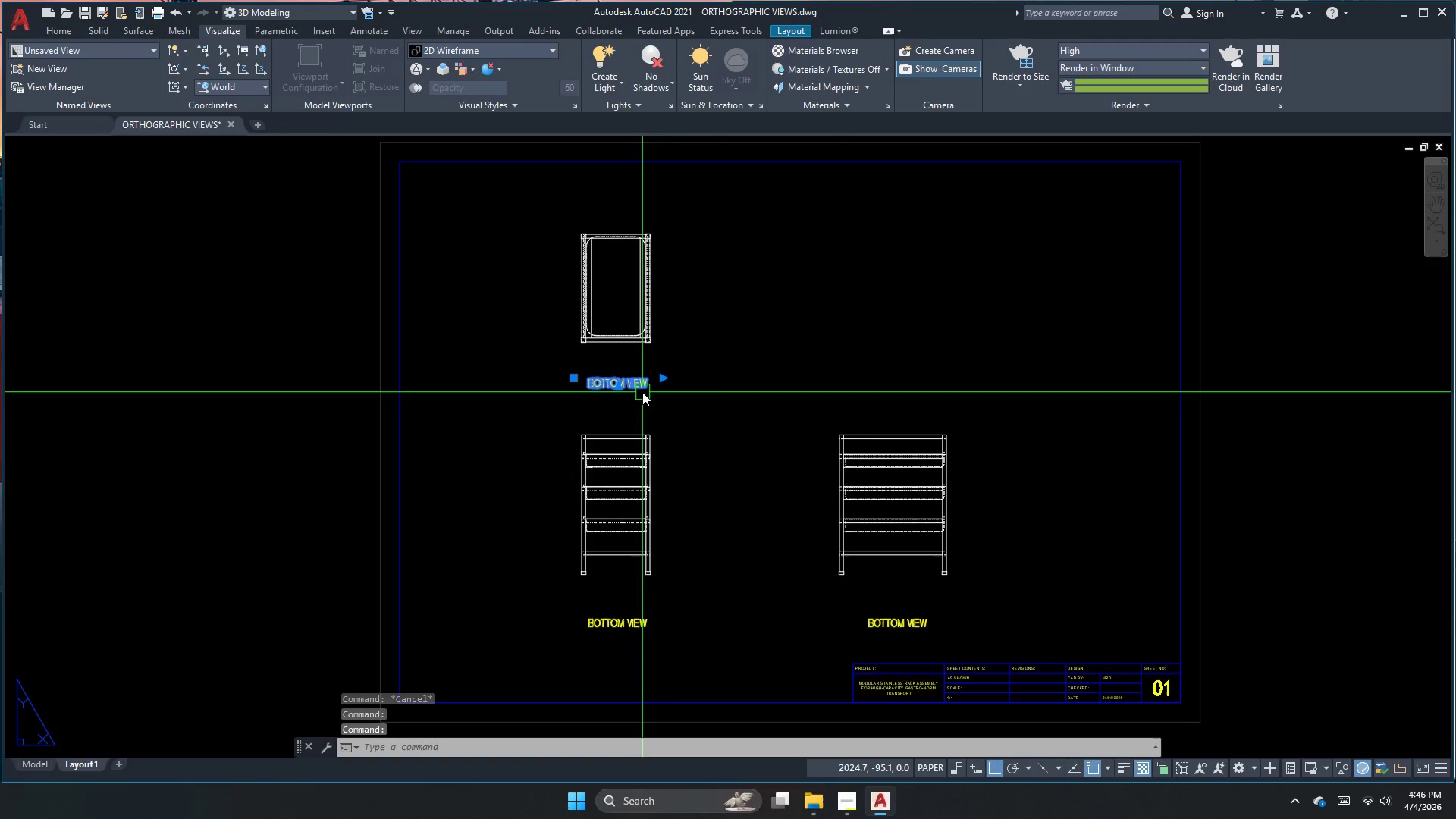 
triple_click([642, 392])
 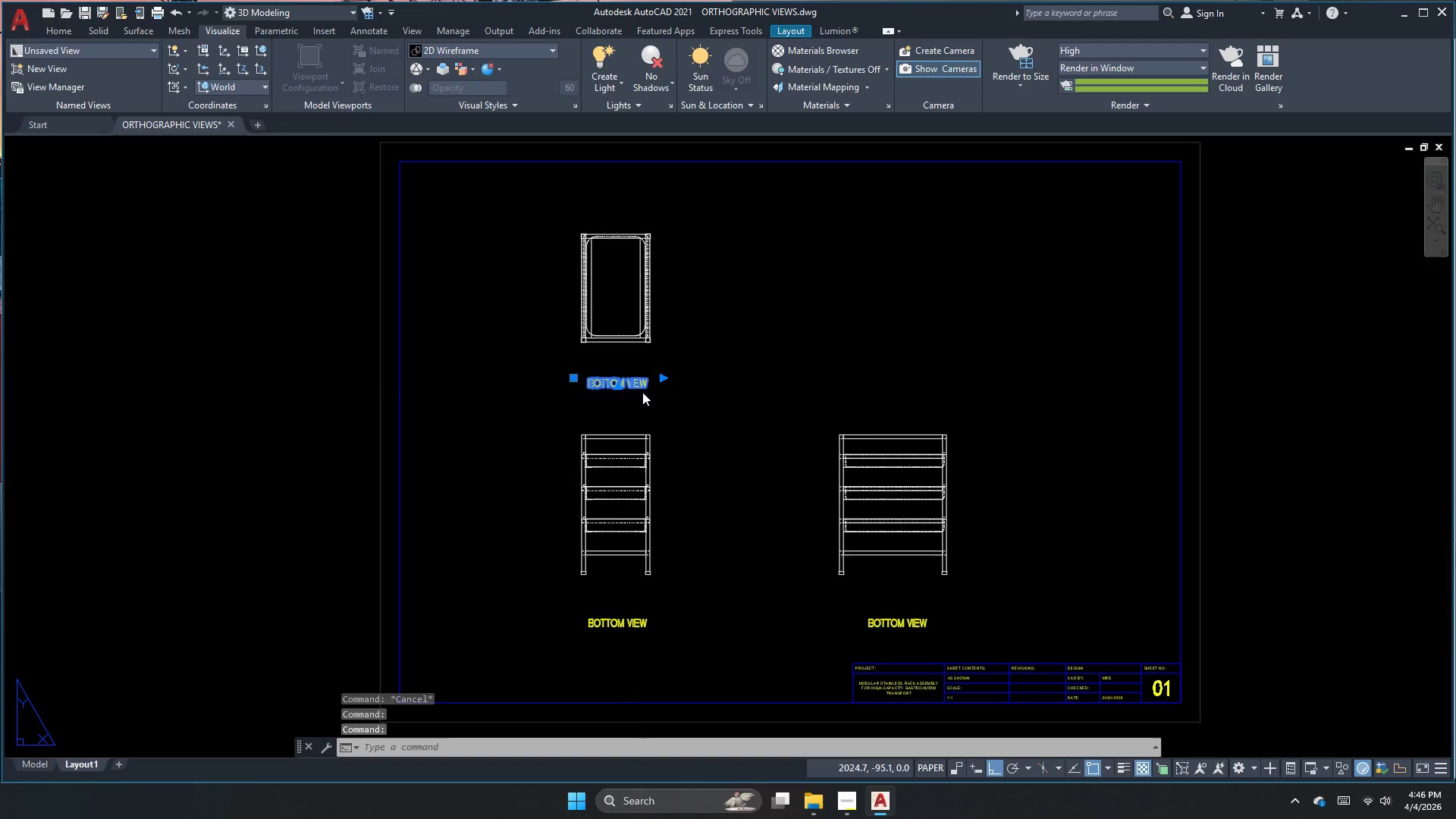 
triple_click([642, 392])
 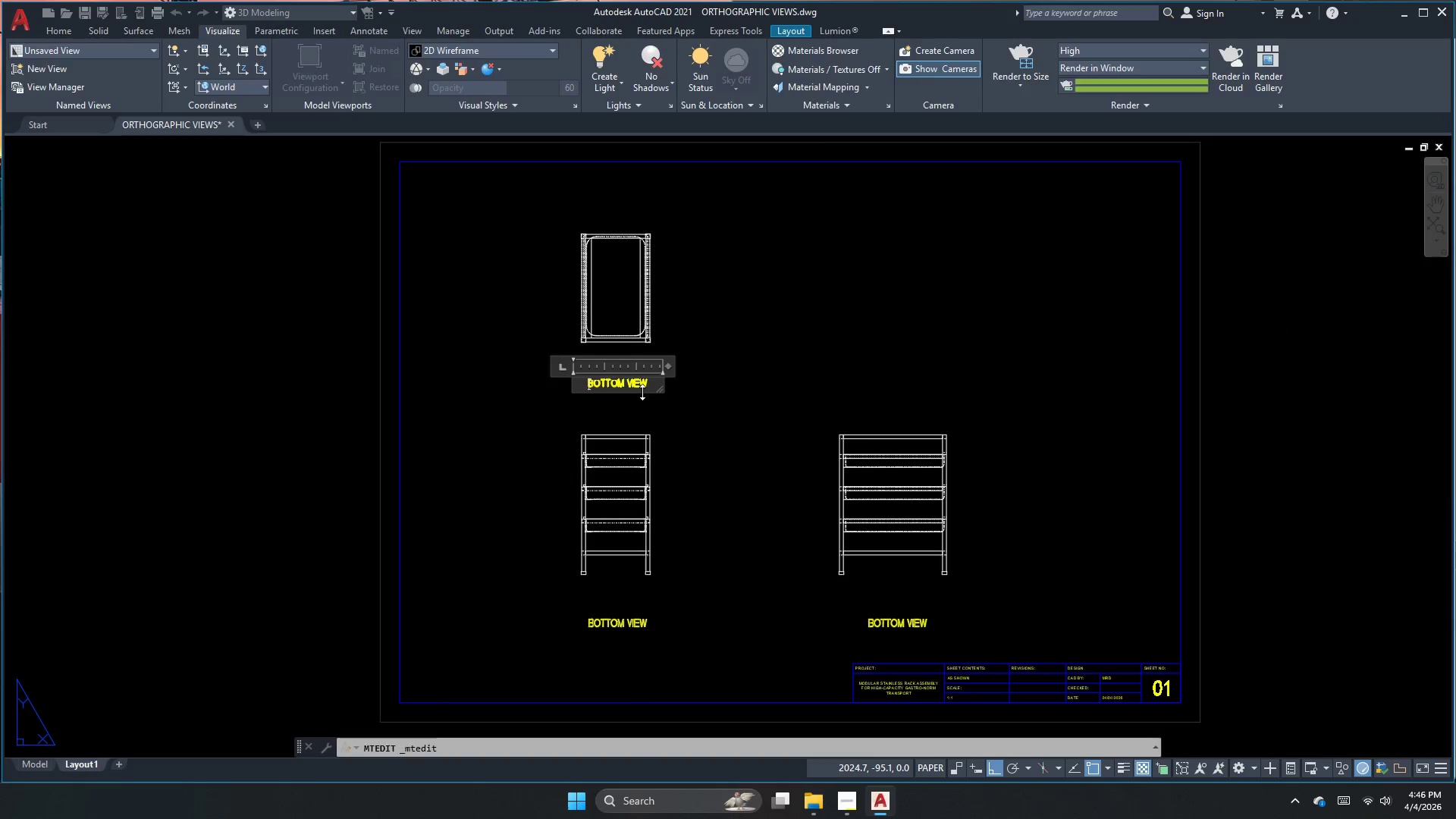 
key(Control+A)
 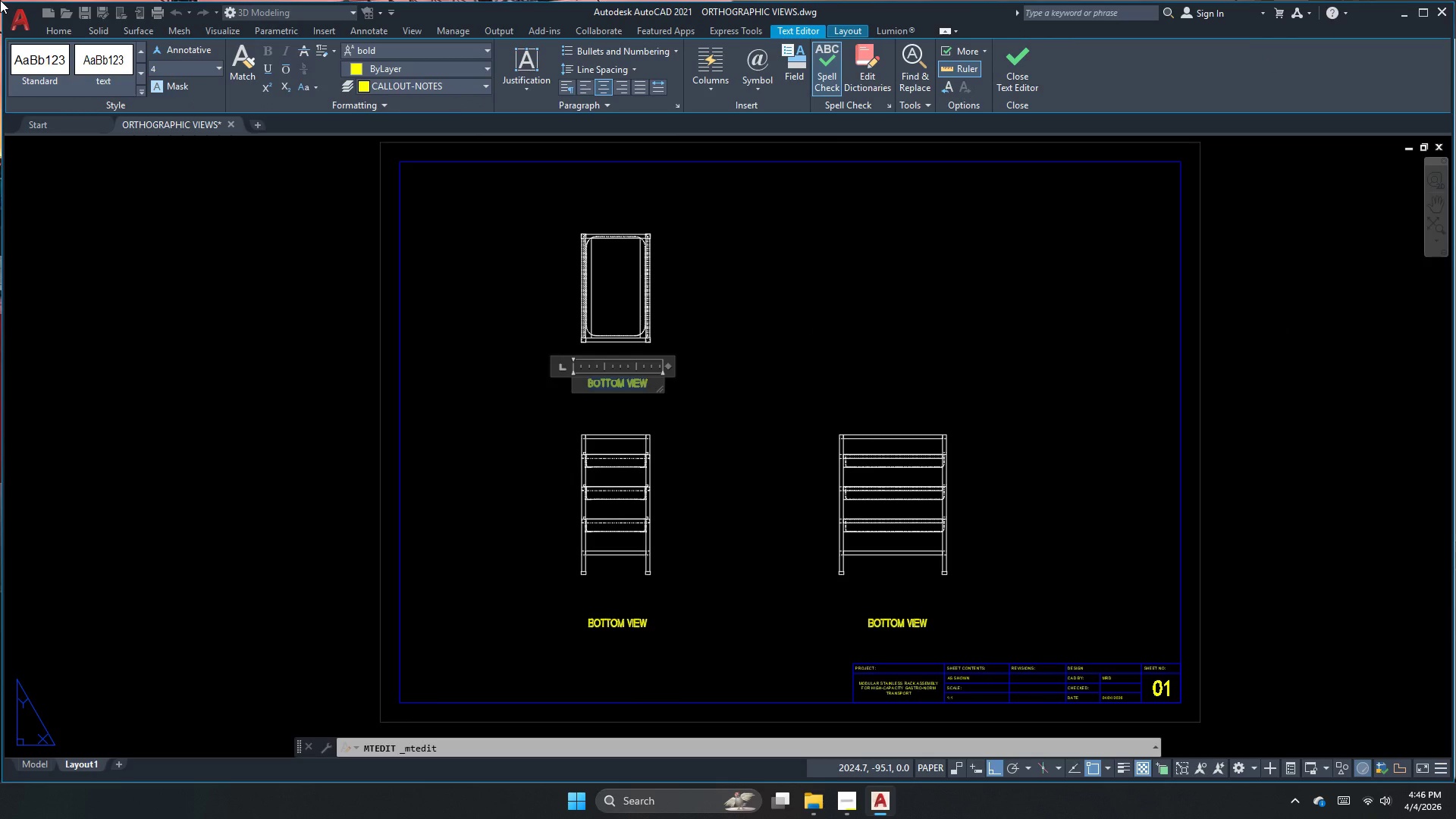 
type(top view)
 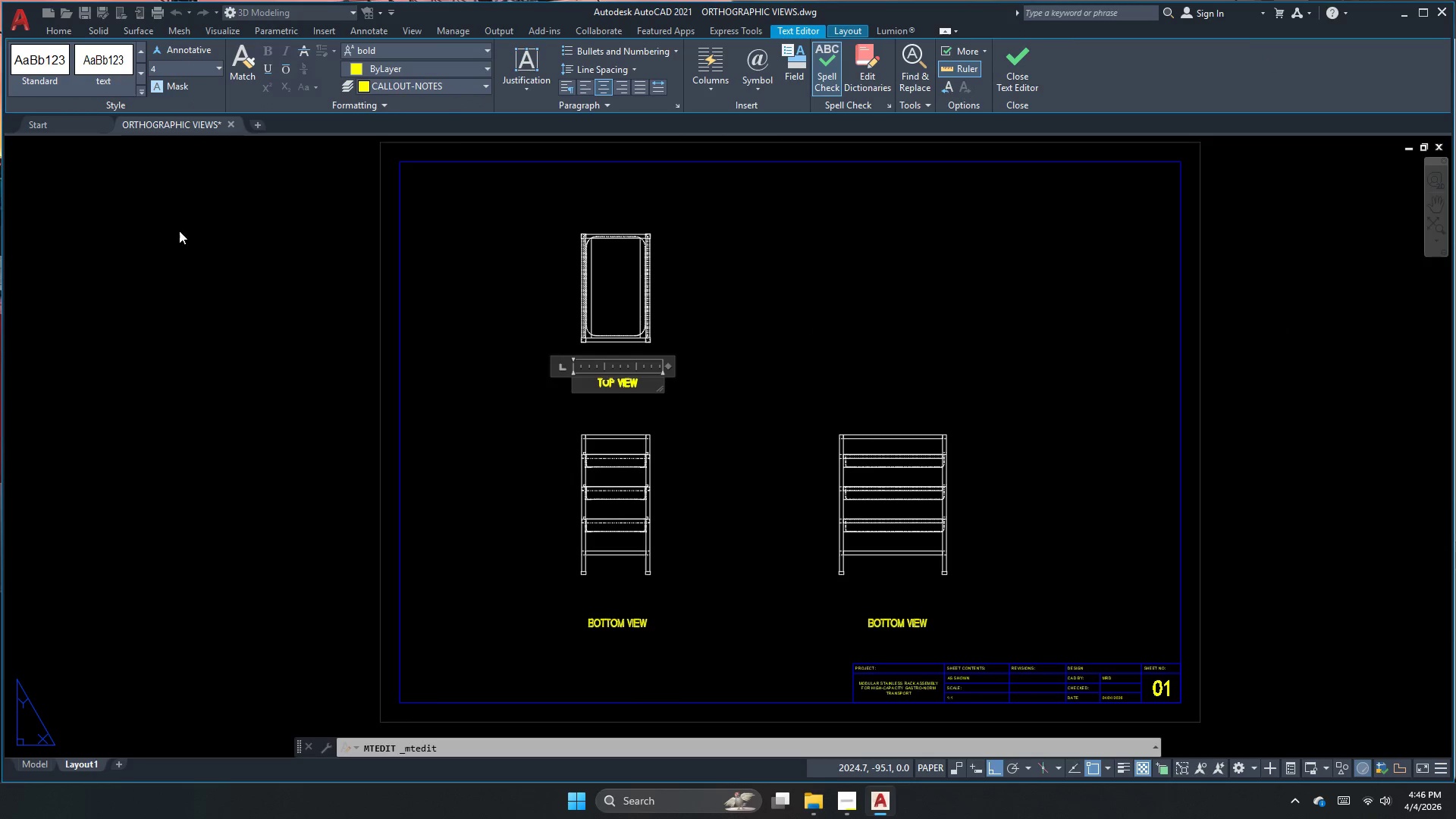 
left_click_drag(start_coordinate=[618, 330], to_coordinate=[620, 334])
 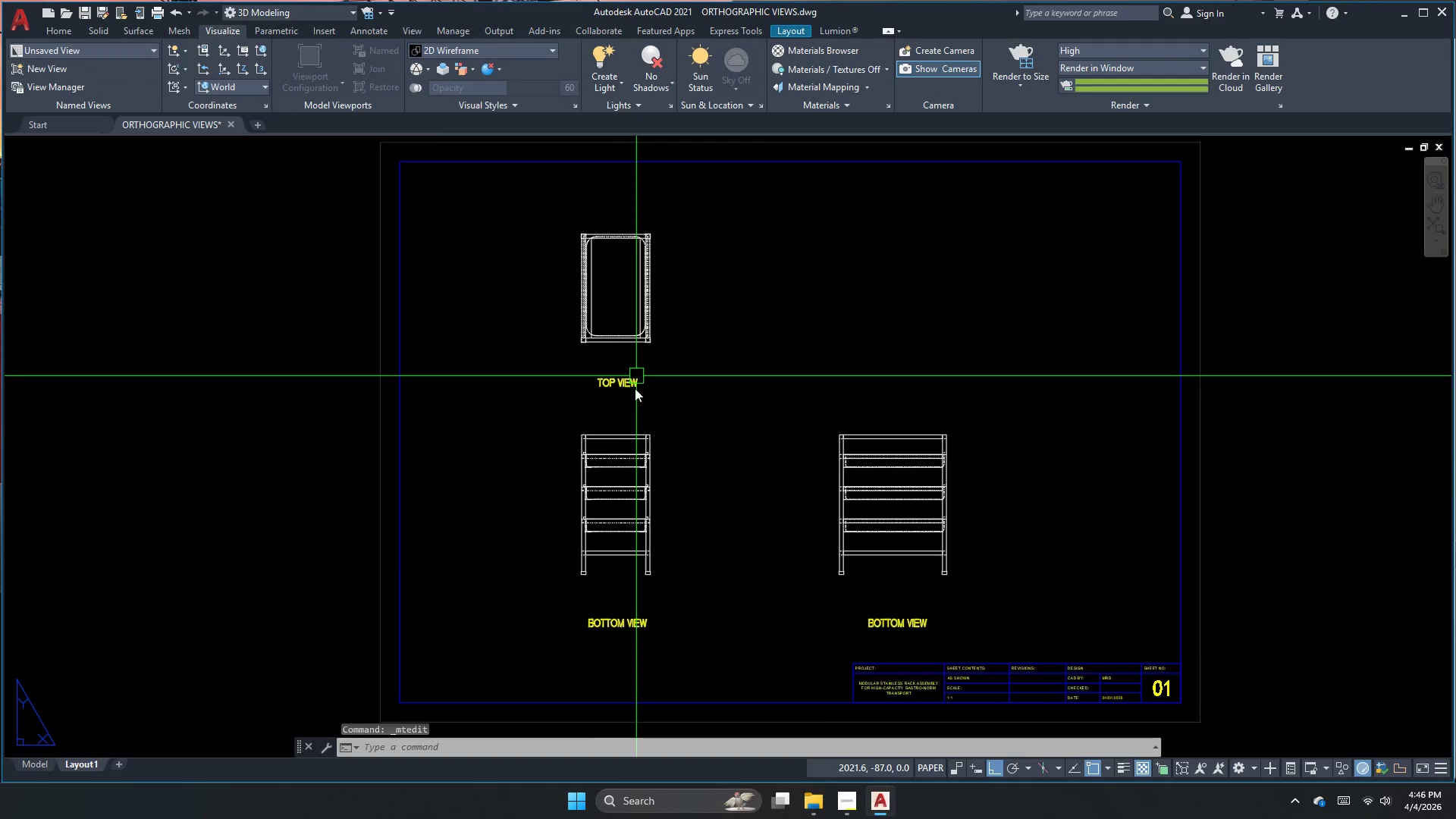 
key(Escape)
 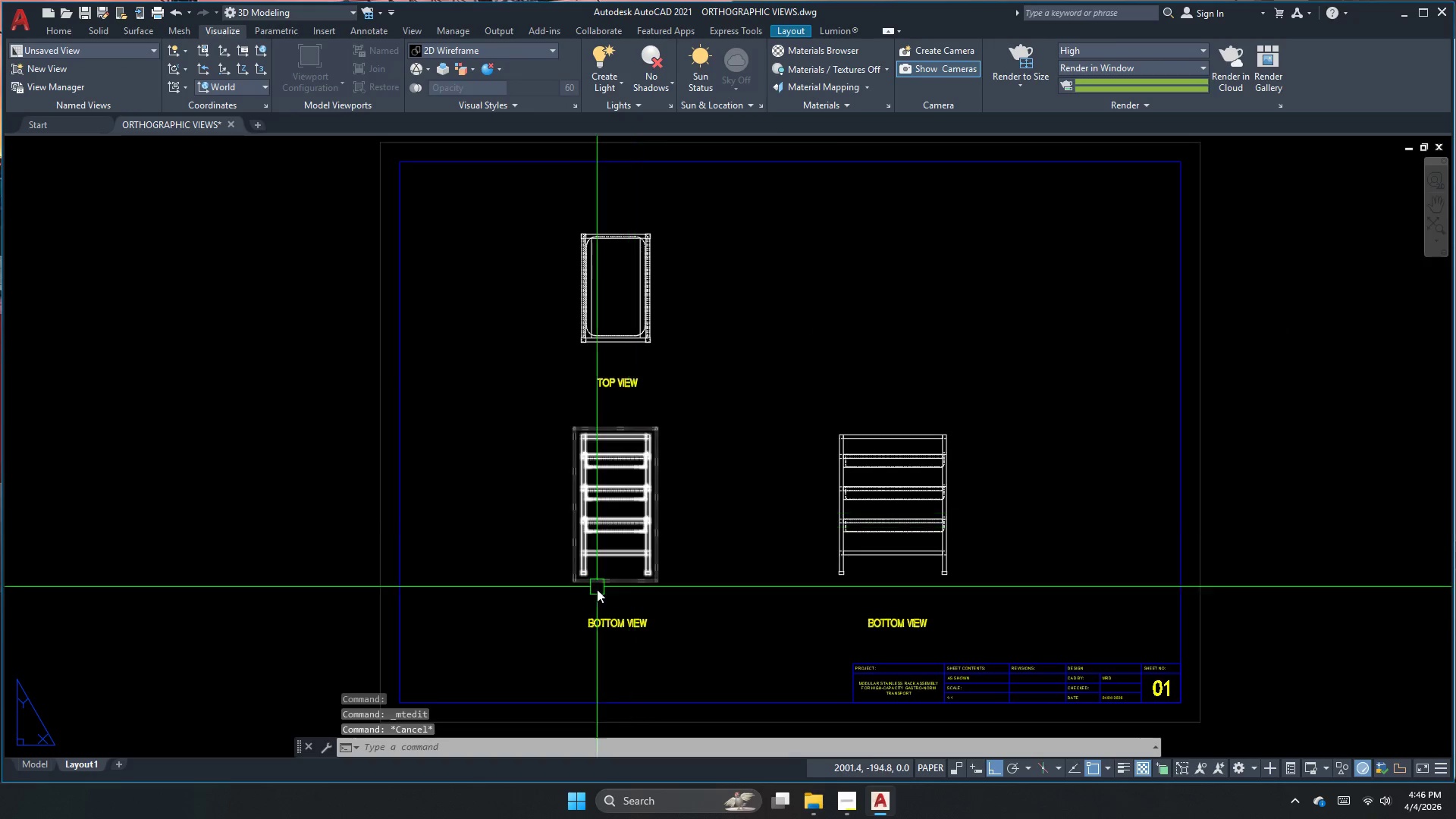 
scroll: coordinate [597, 598], scroll_direction: up, amount: 3.0
 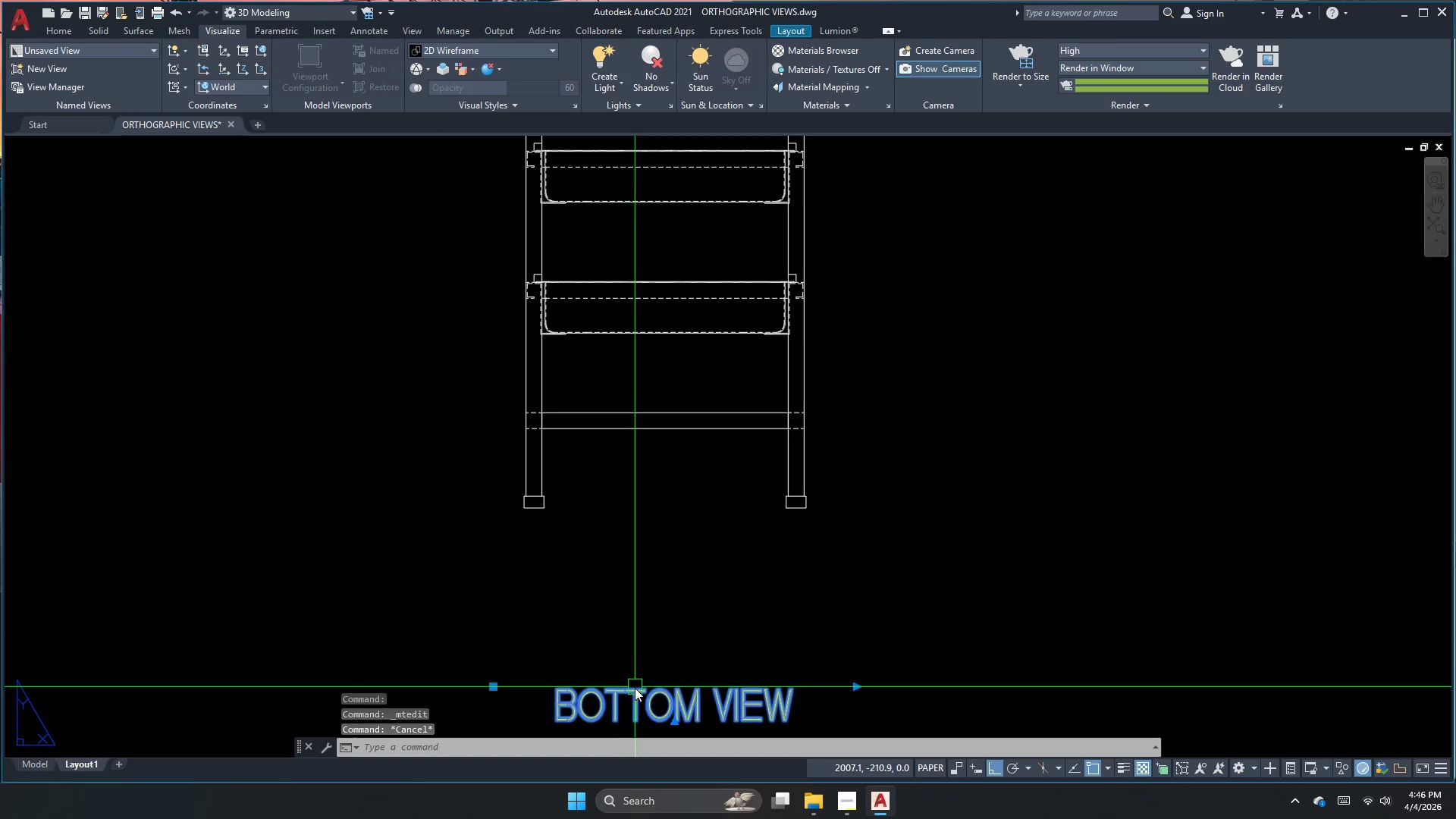 
double_click([635, 689])
 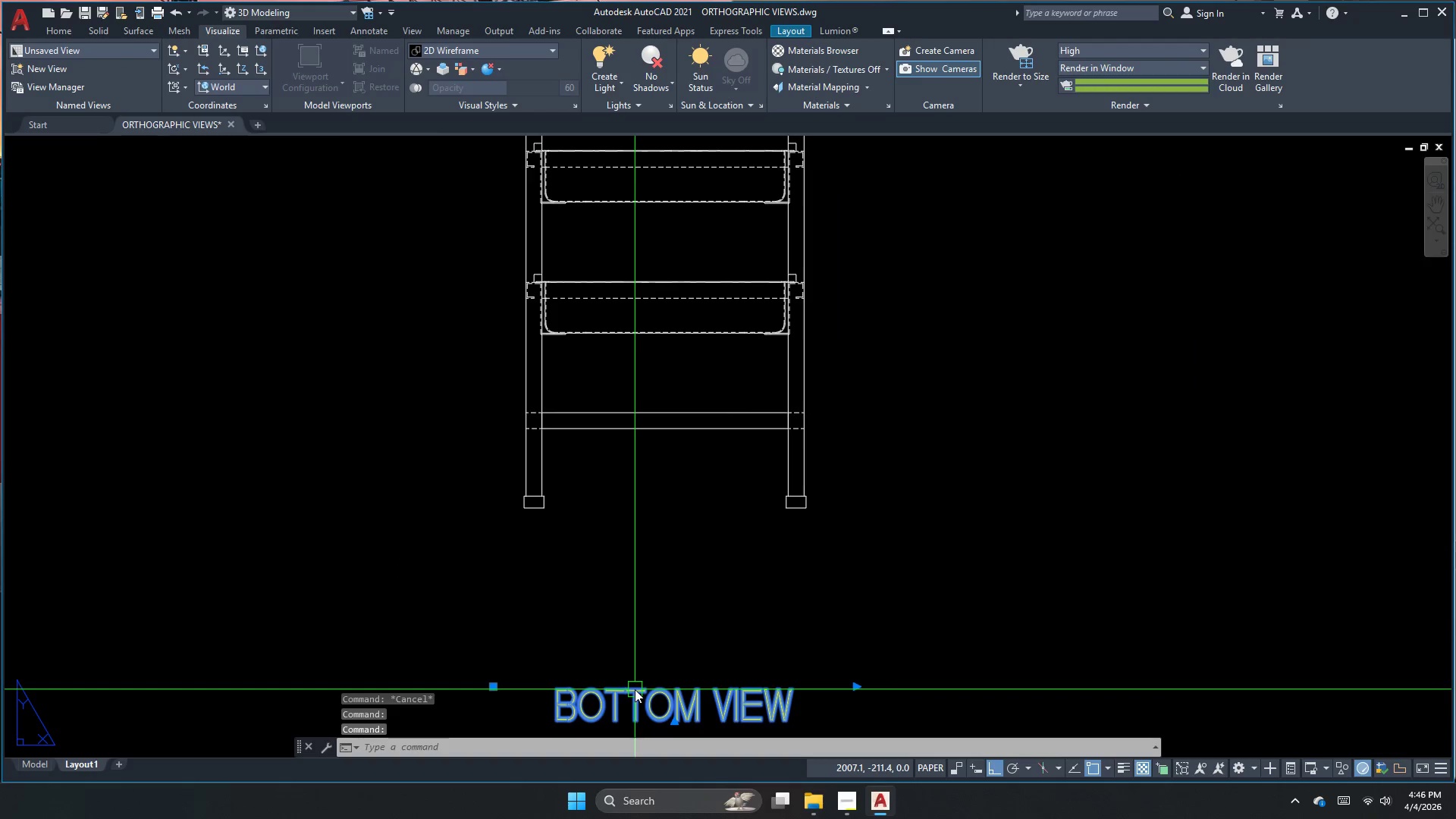 
triple_click([635, 689])
 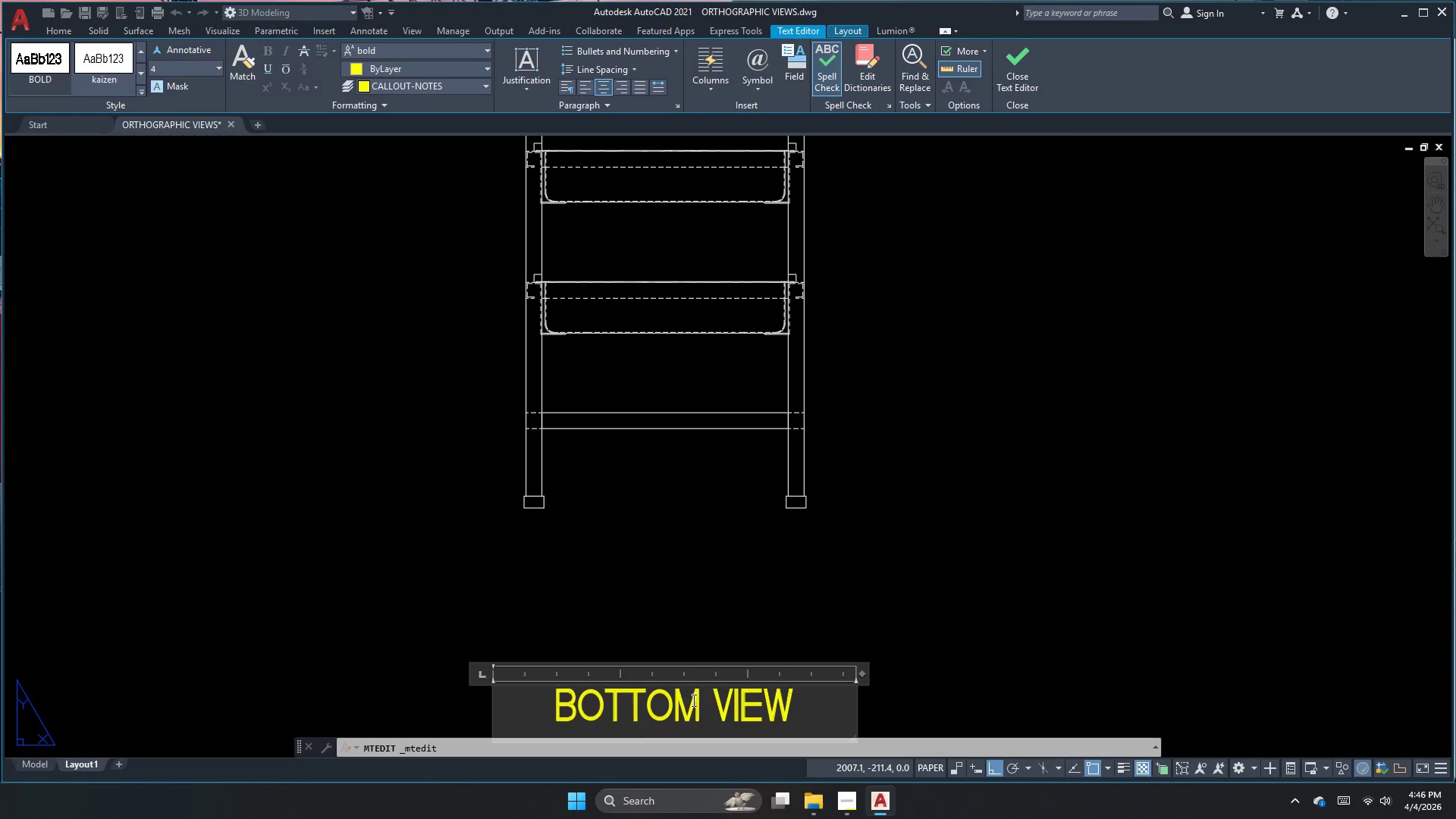 
left_click_drag(start_coordinate=[708, 700], to_coordinate=[421, 699])
 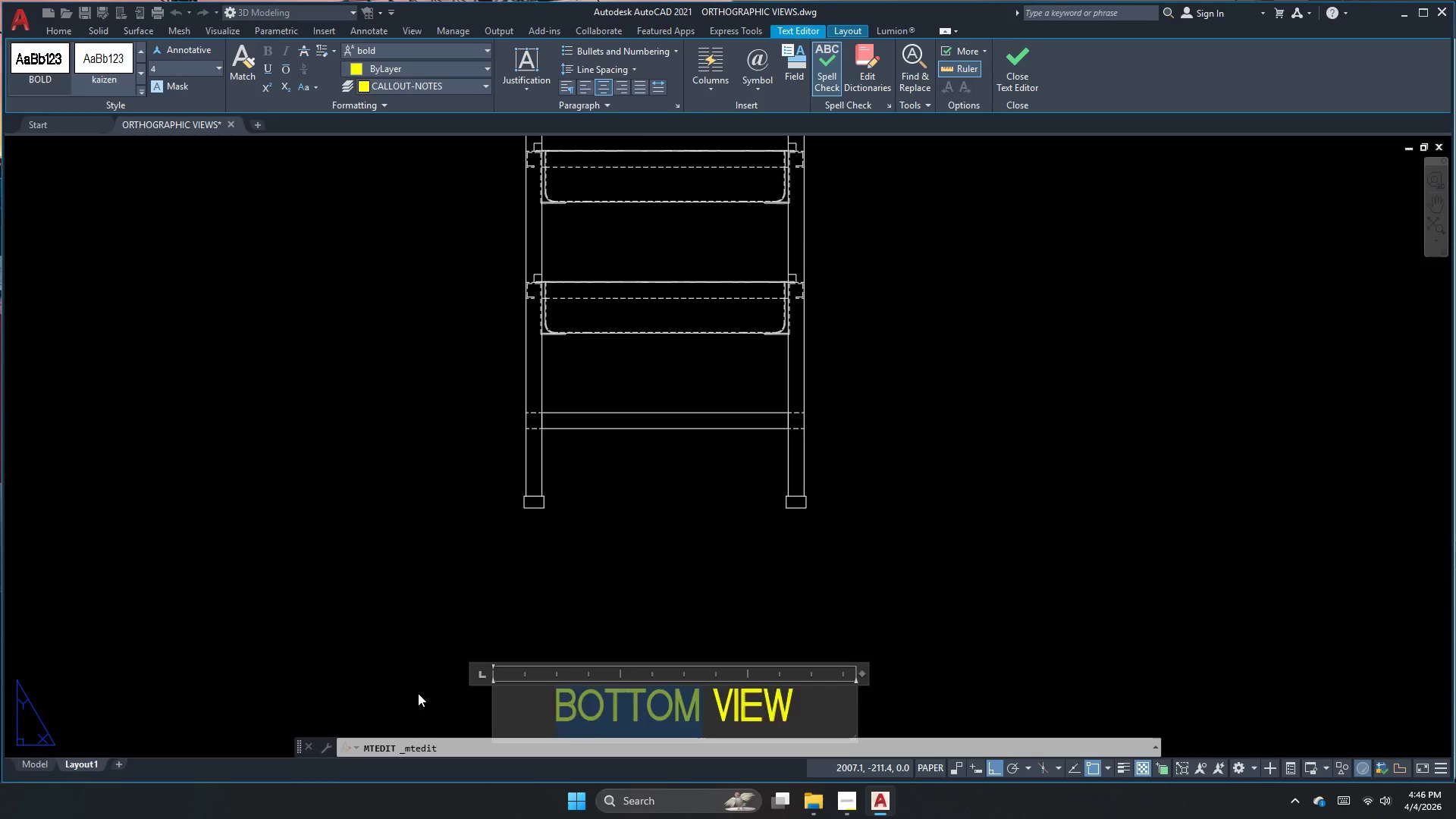 
type(frony)
key(Backspace)
type(t)
 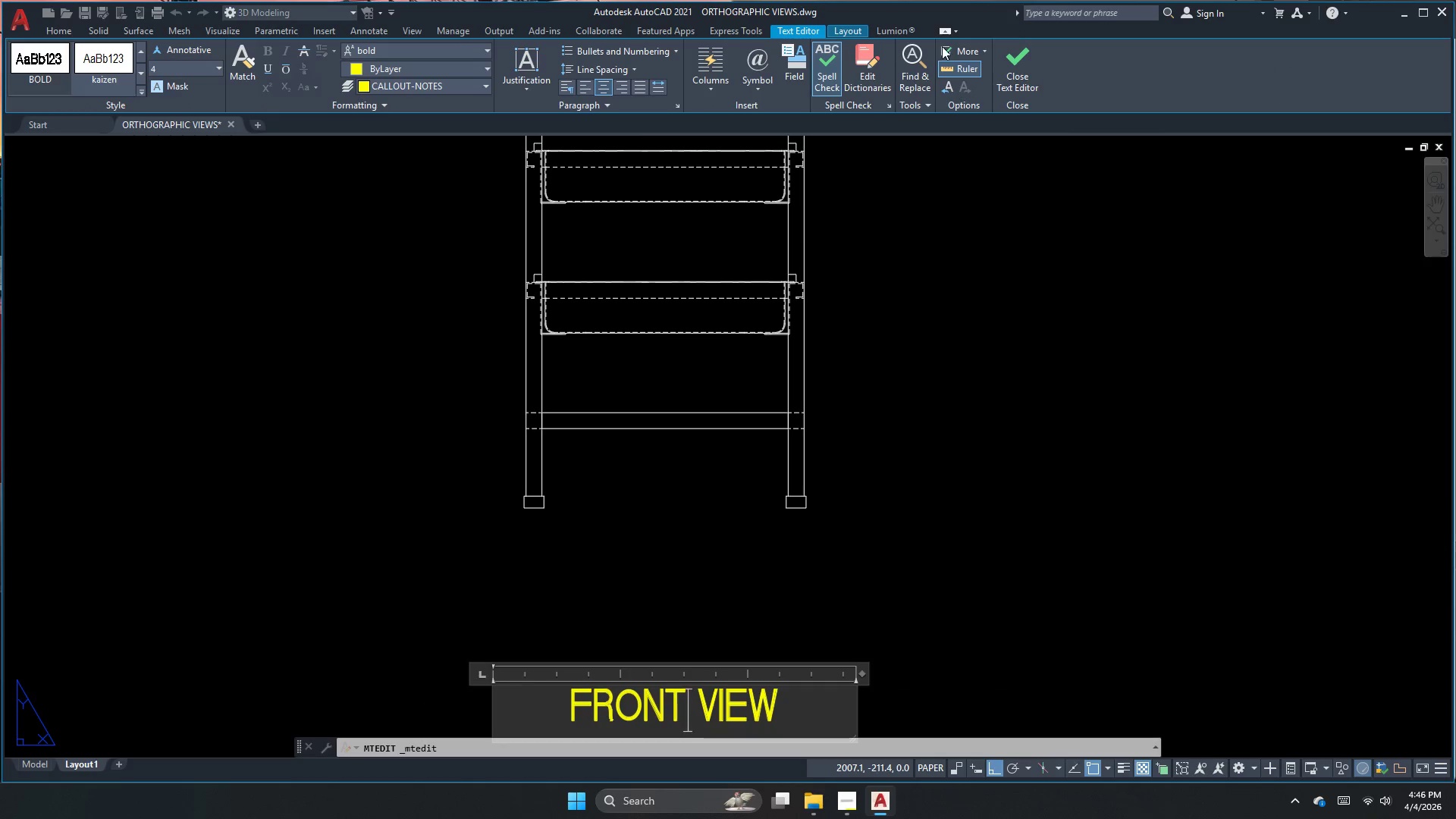 
left_click([943, 46])
 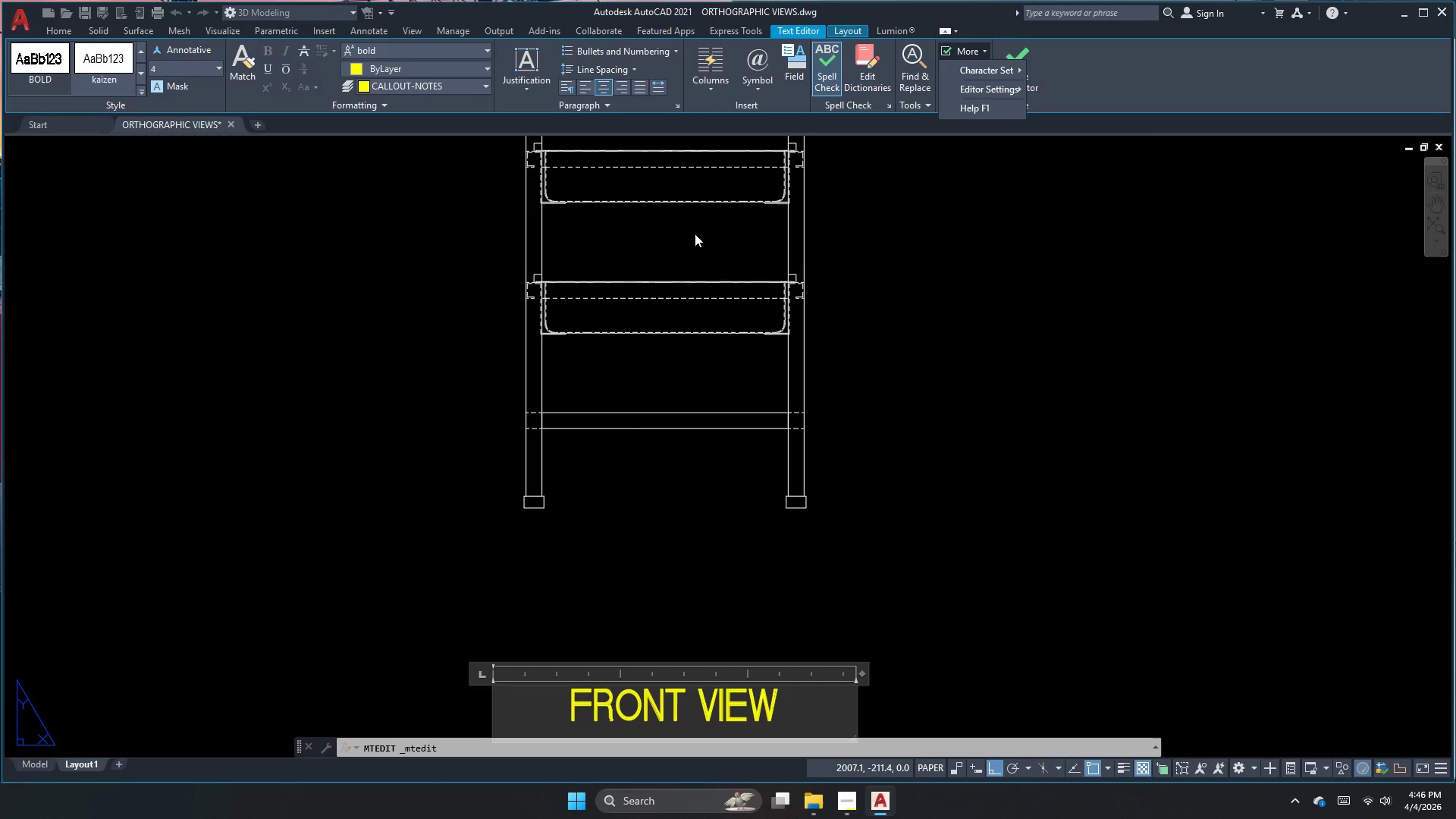 
left_click([512, 404])
 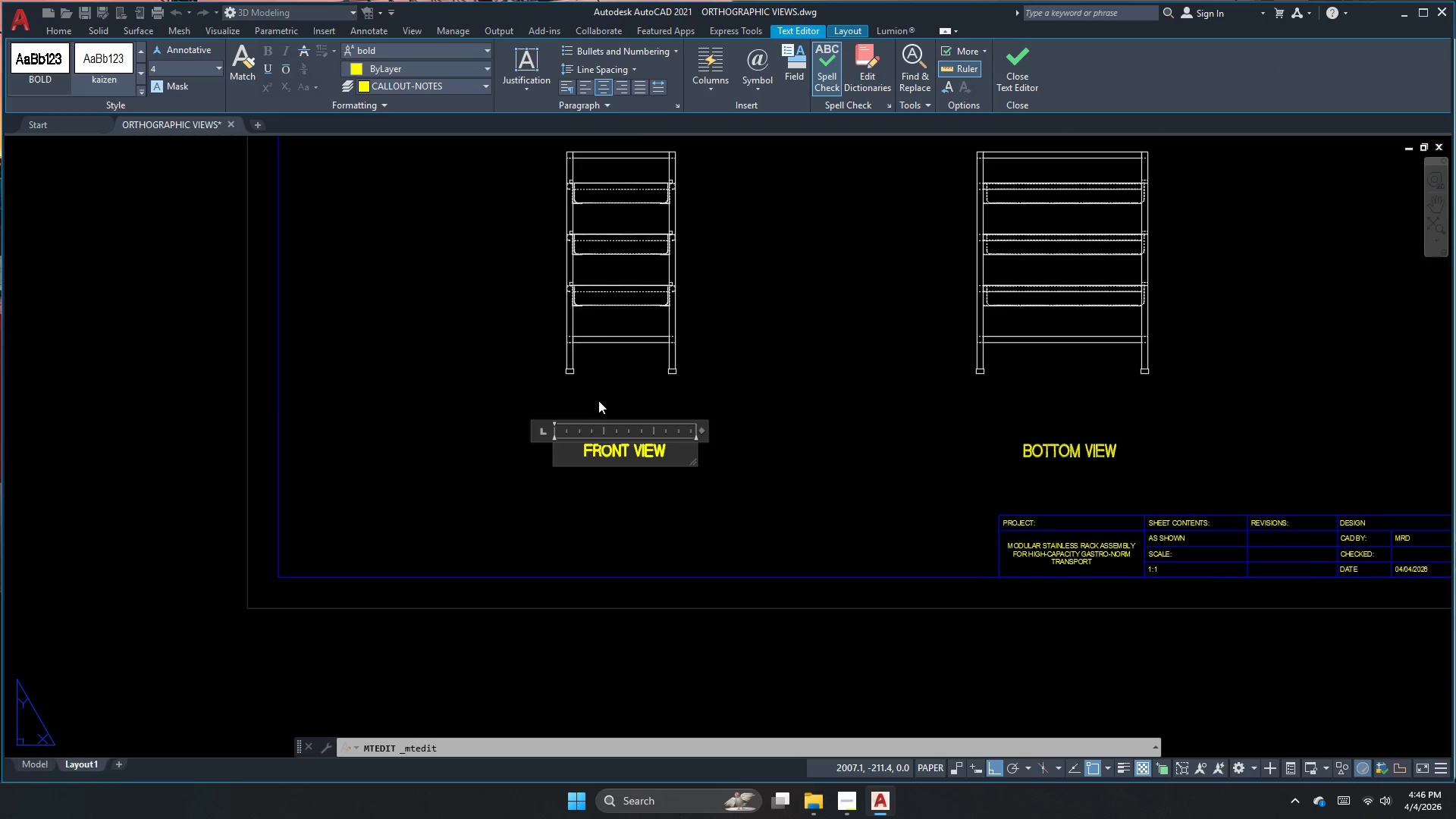 
scroll: coordinate [584, 291], scroll_direction: down, amount: 2.0
 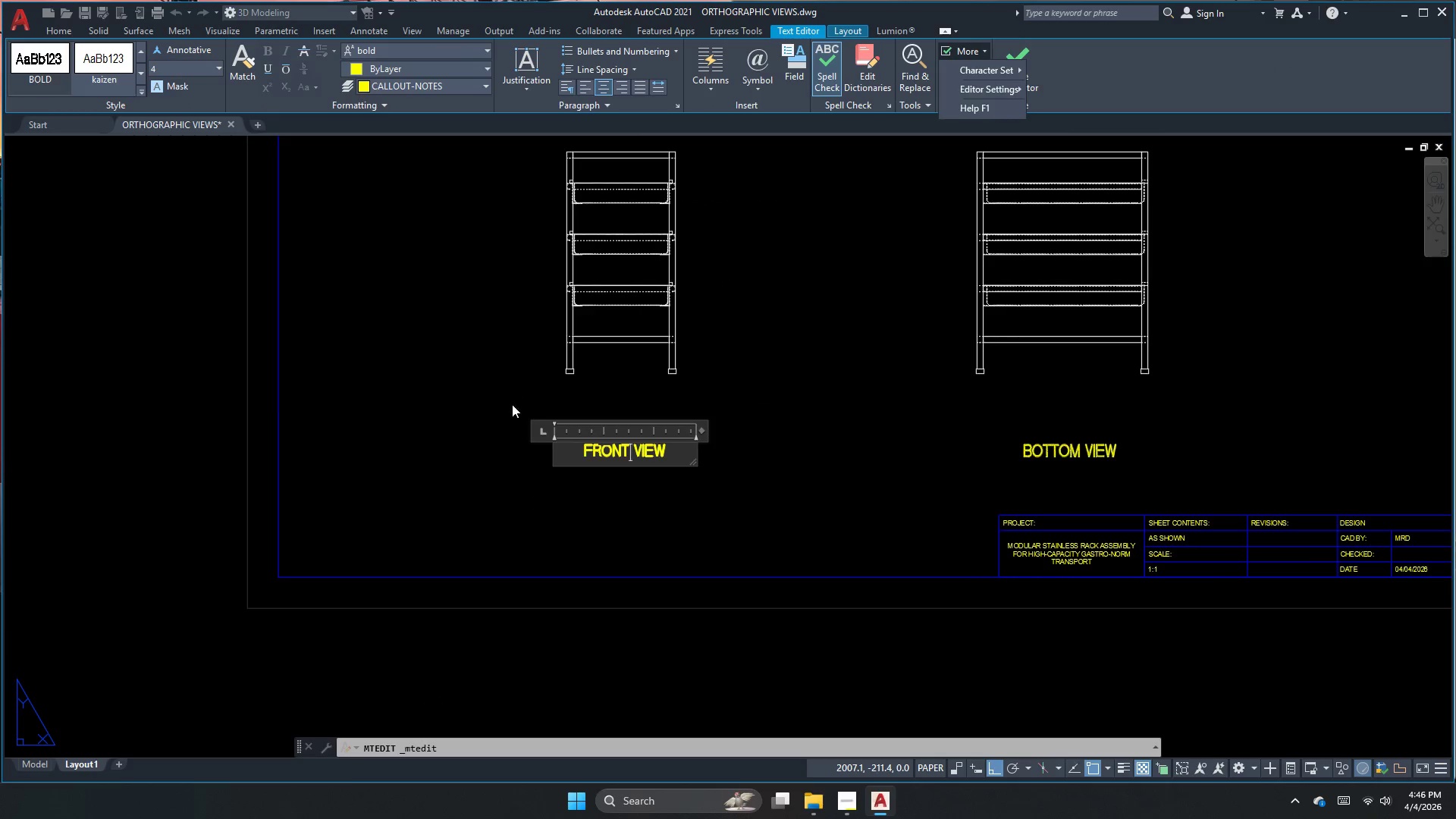 
left_click([685, 341])
 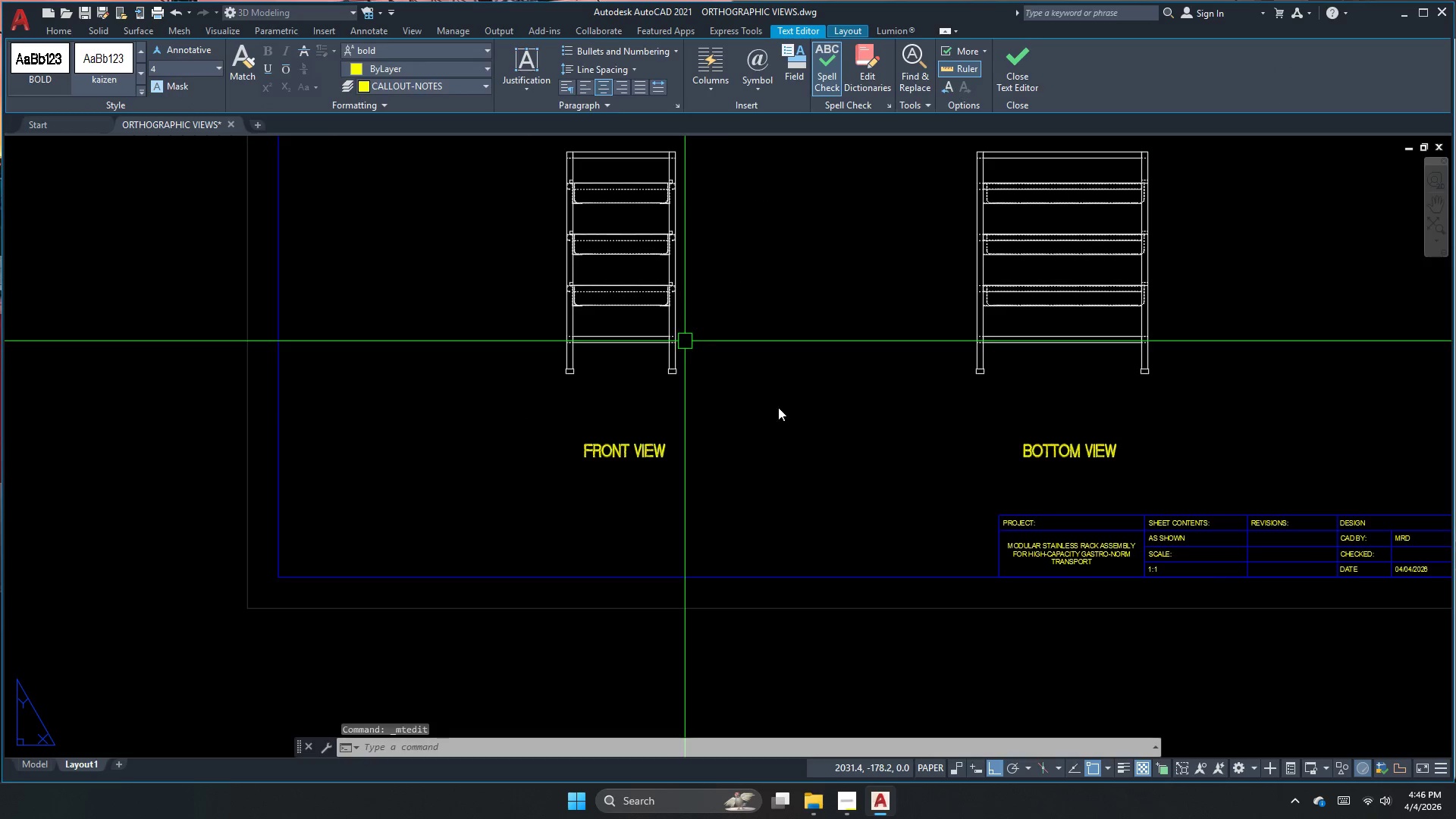 
key(Escape)
 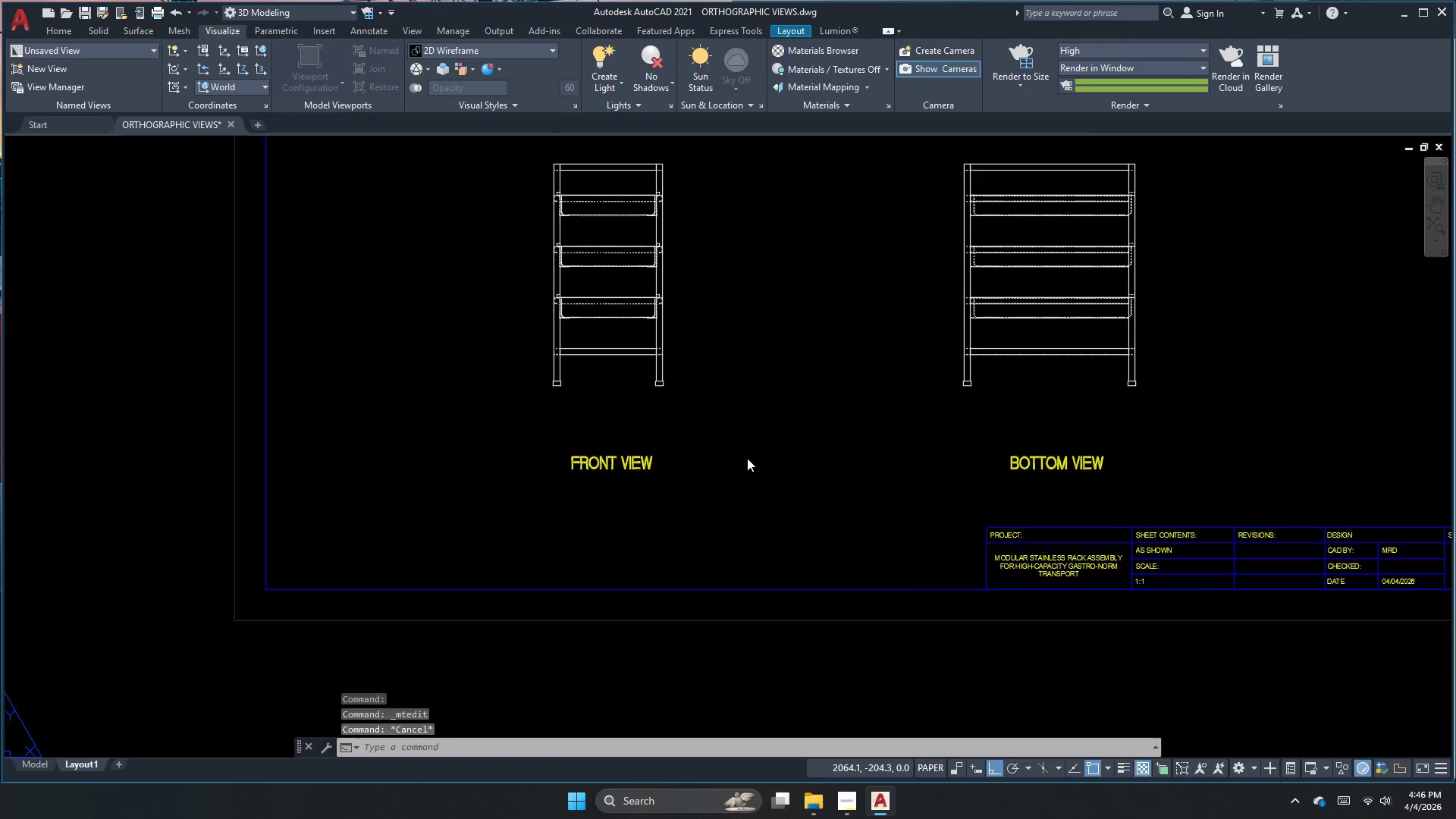 
key(Escape)
 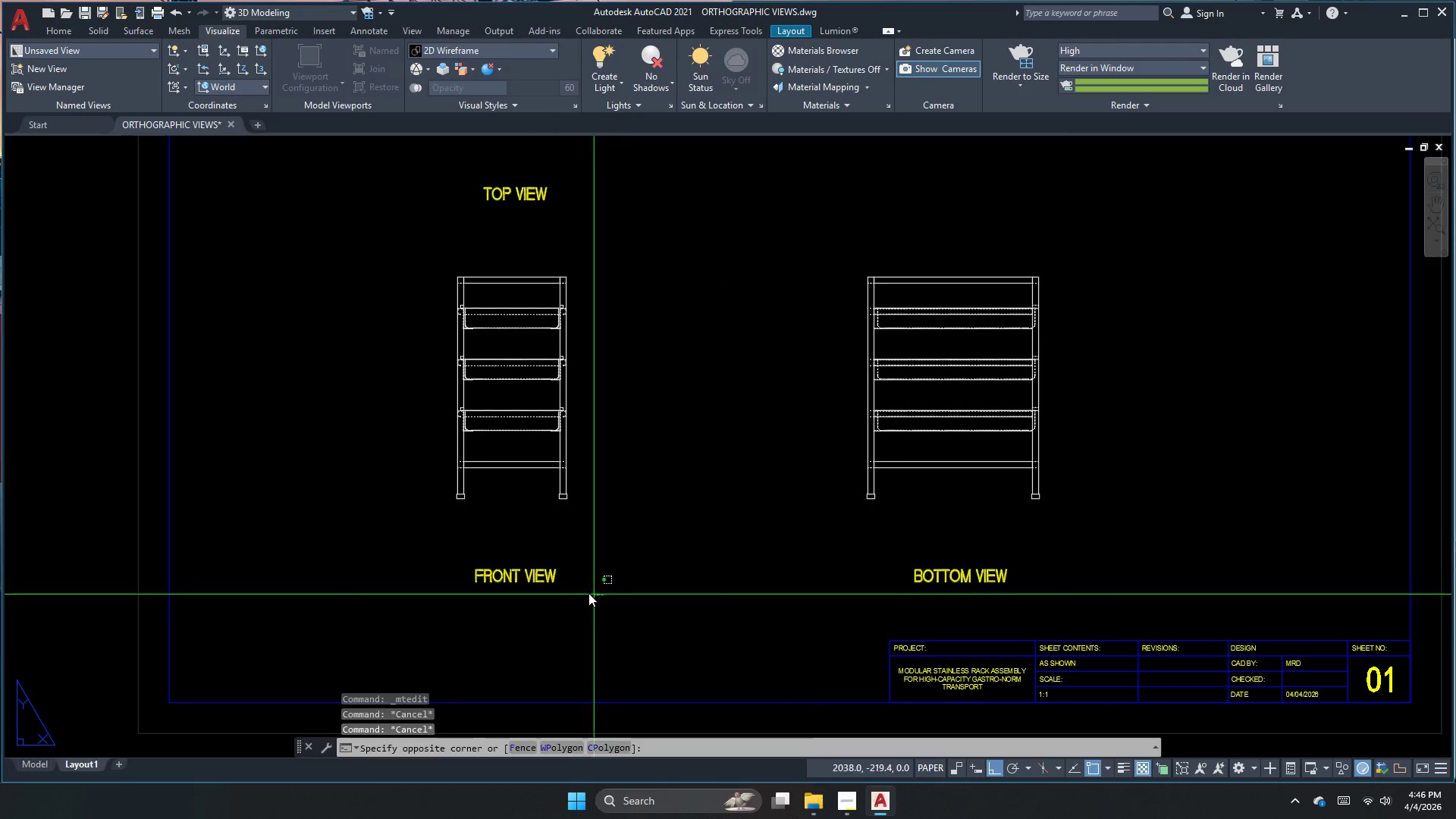 
left_click_drag(start_coordinate=[603, 595], to_coordinate=[576, 583])
 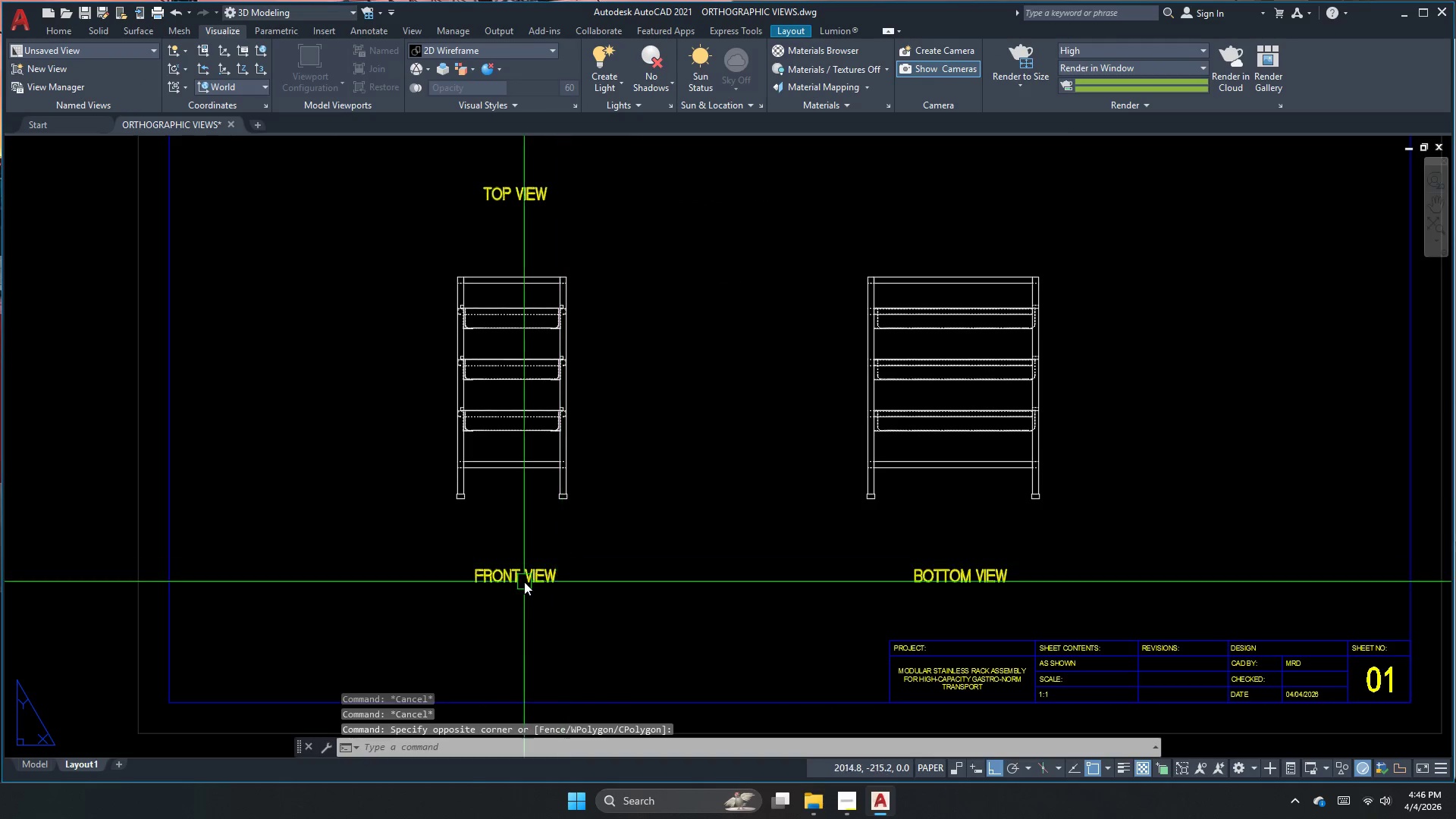 
key(Escape)
 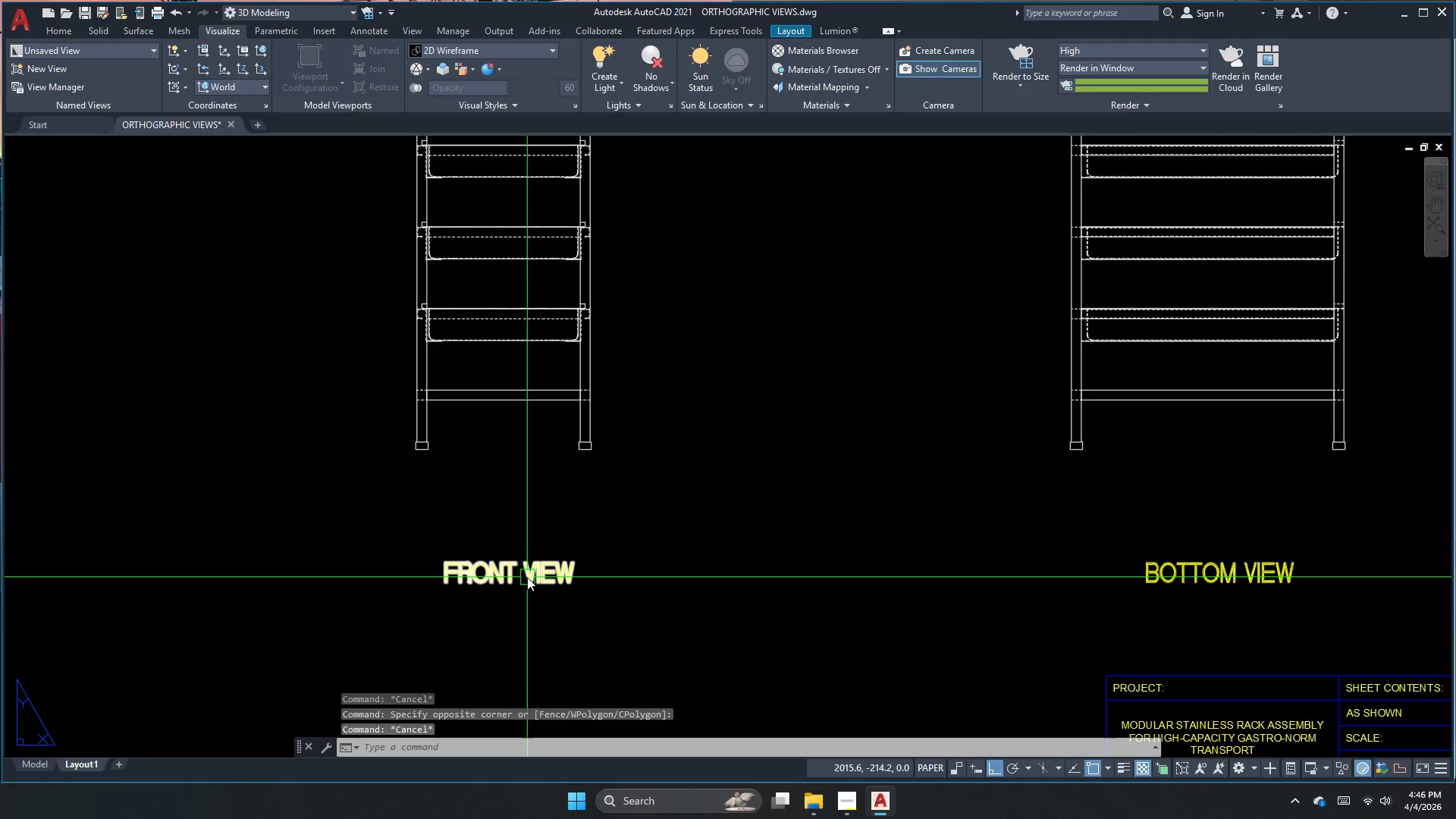 
left_click([527, 577])
 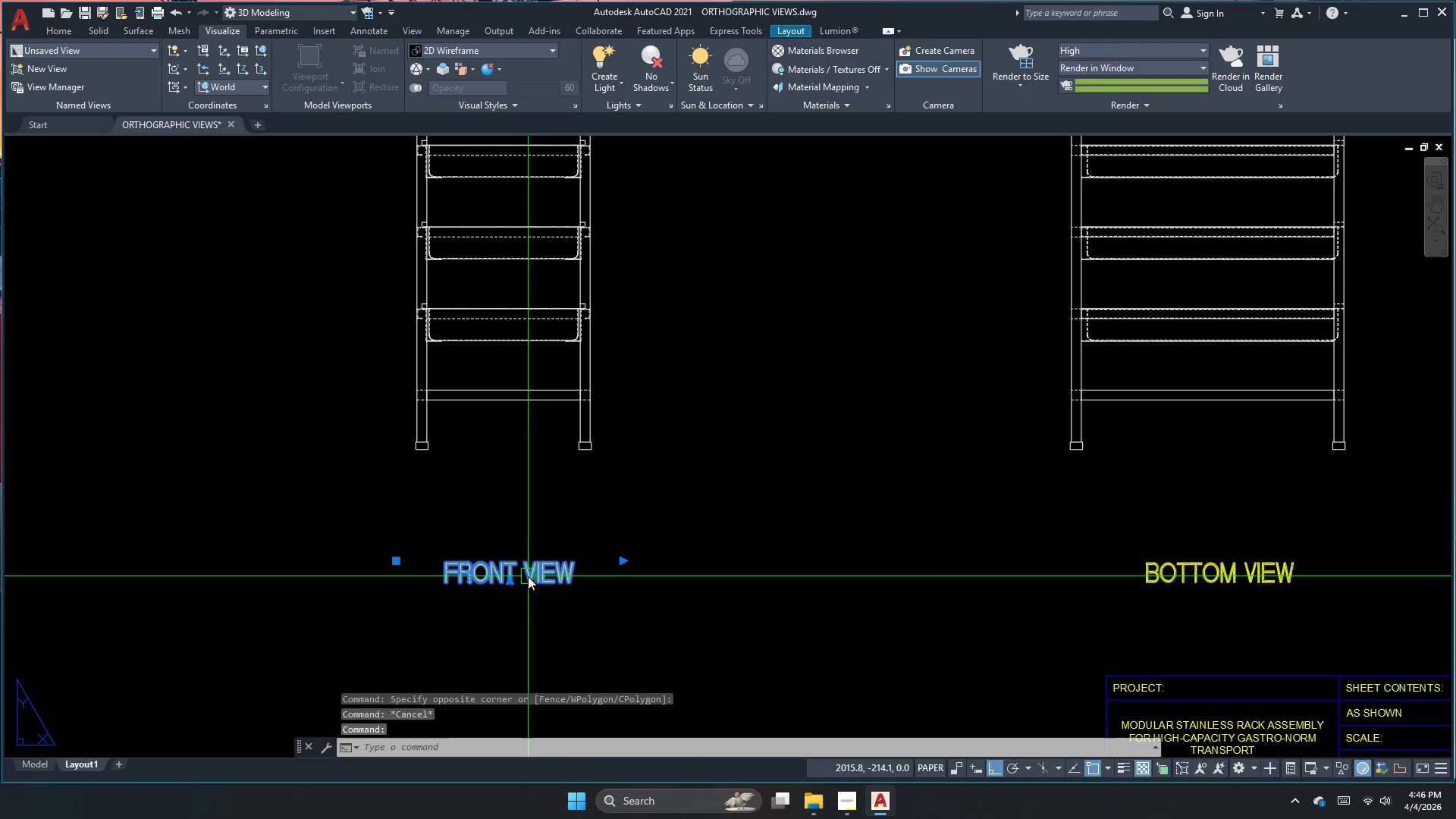 
scroll: coordinate [524, 582], scroll_direction: up, amount: 1.0
 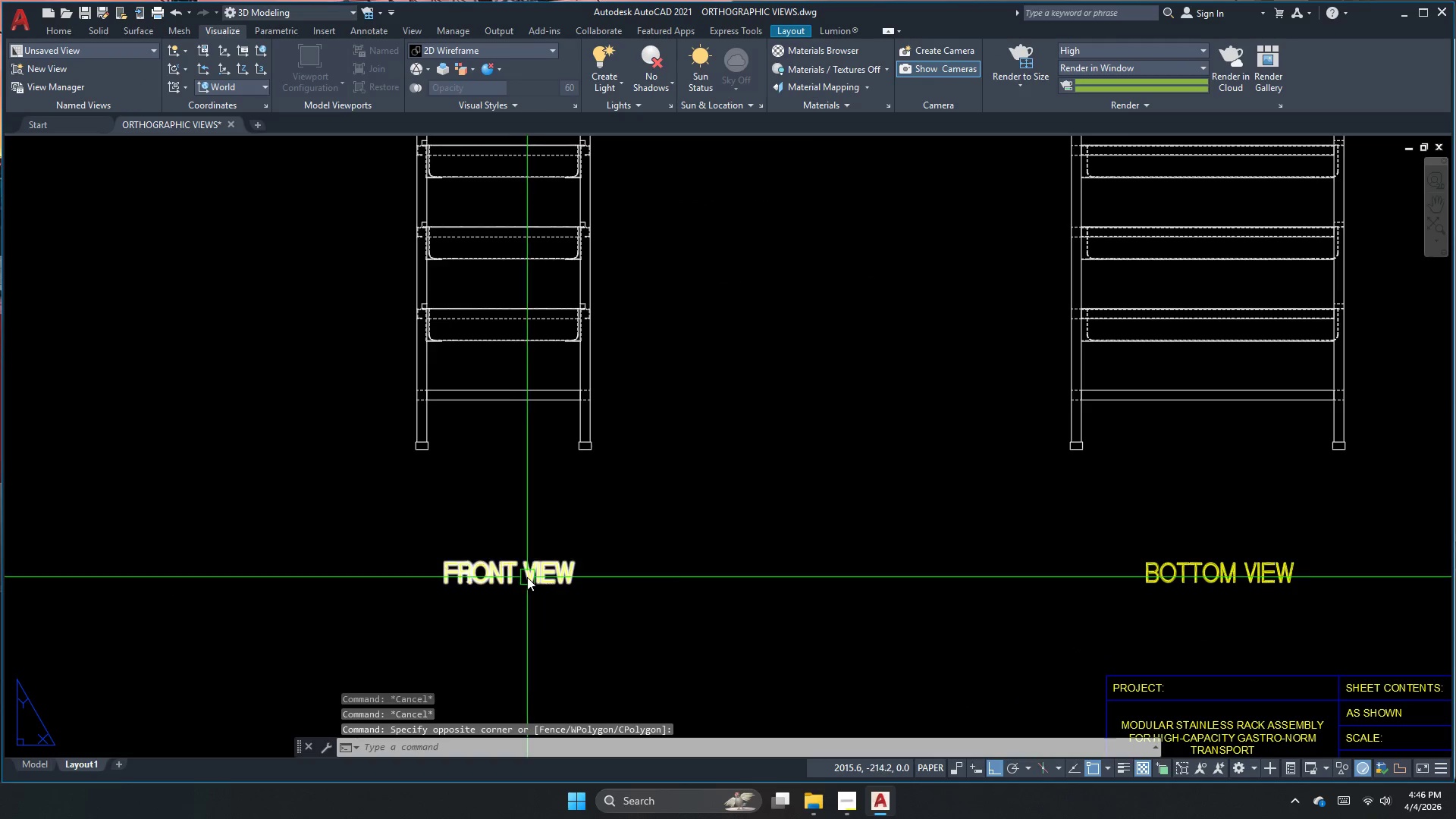 
key(M)
 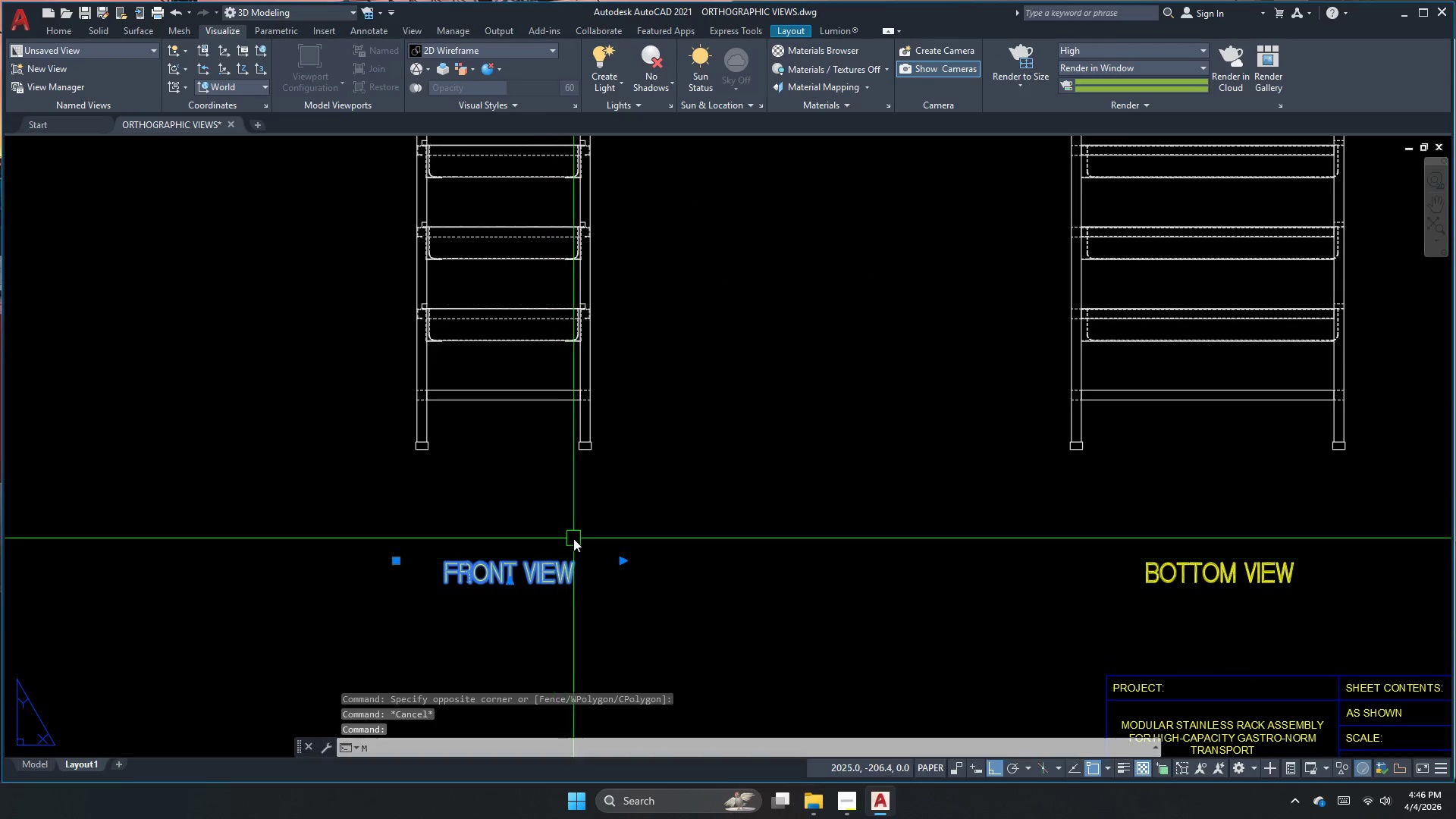 
key(Space)
 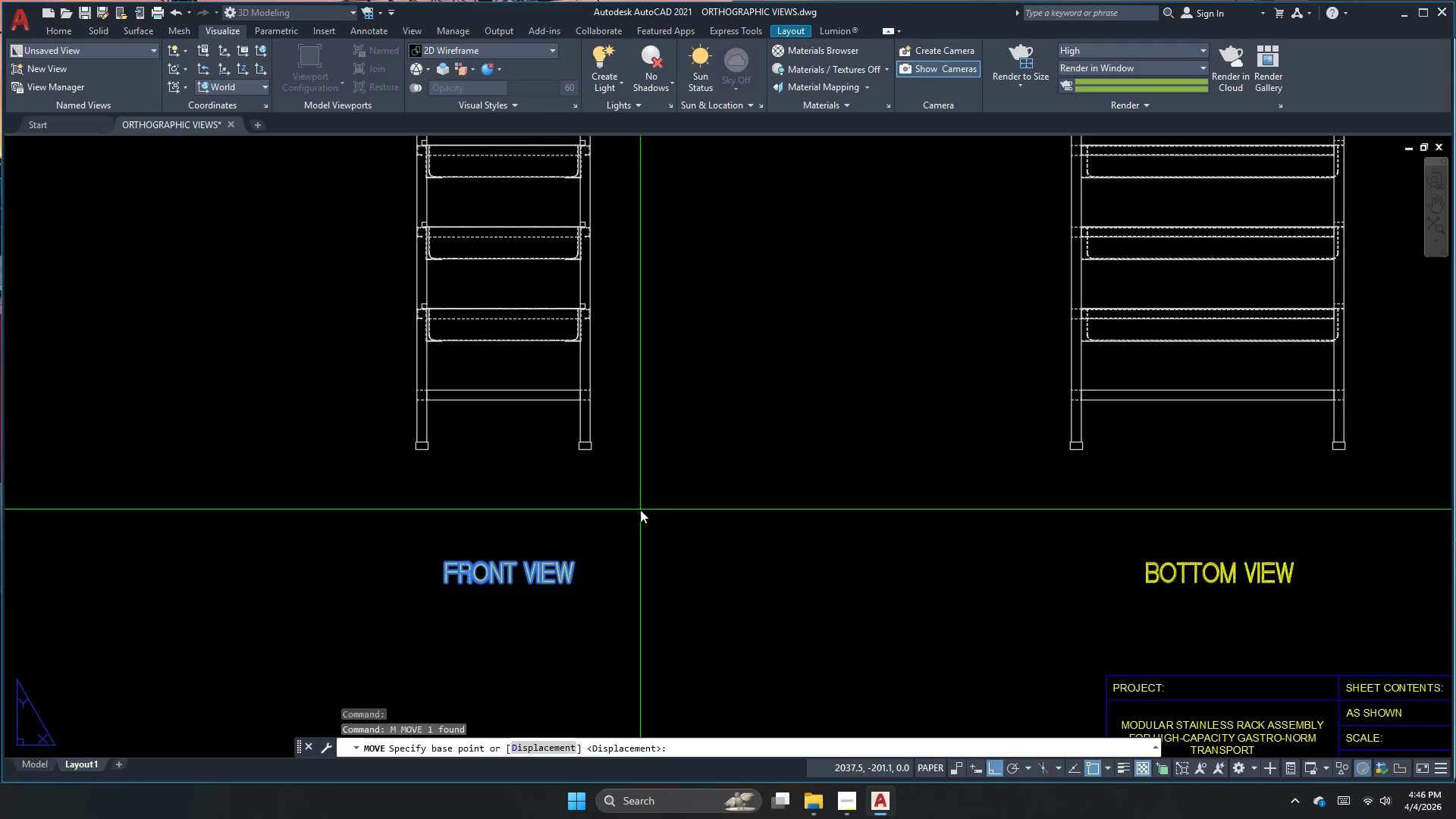 
left_click([640, 510])
 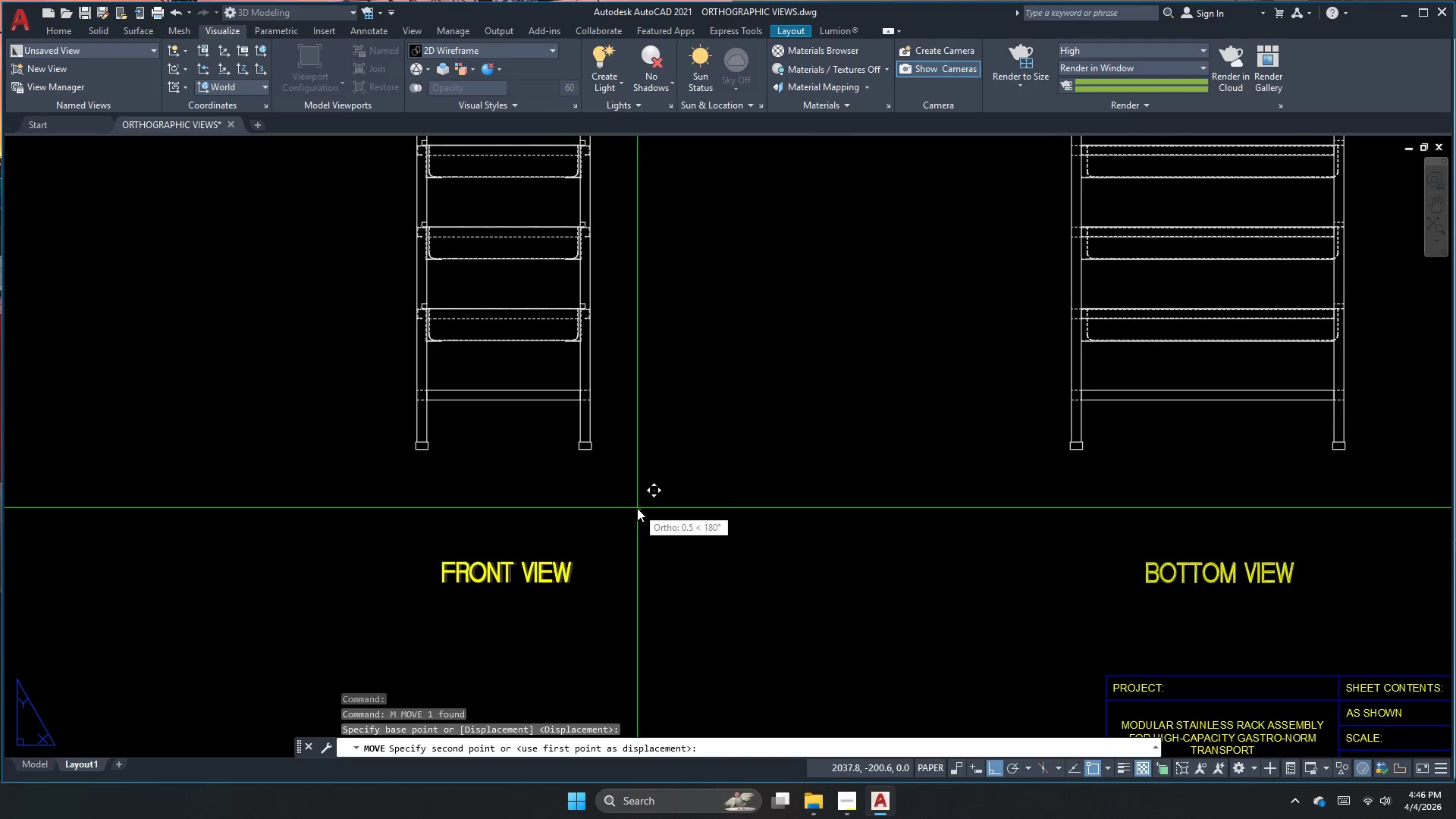 
left_click([637, 508])
 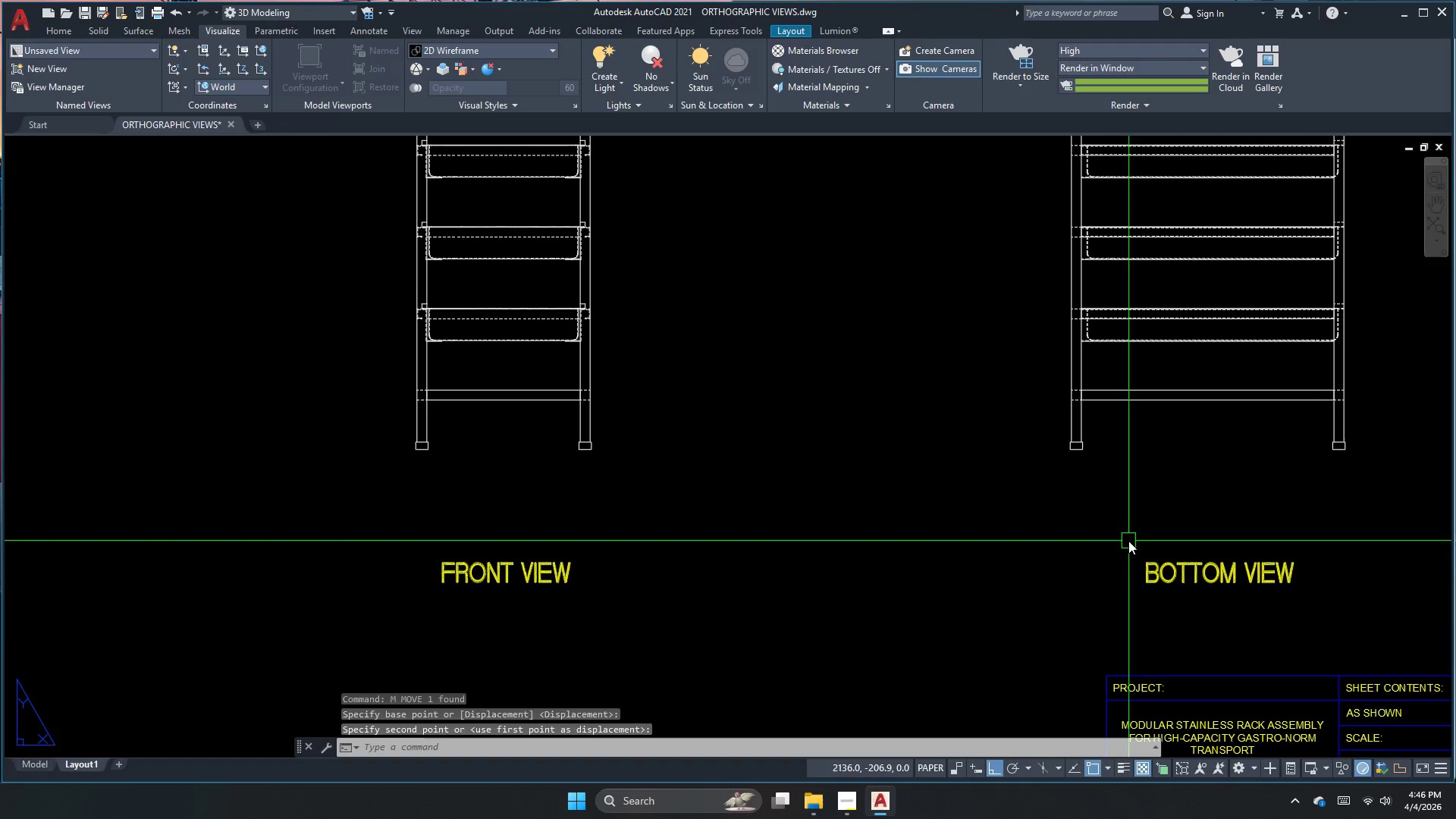 
key(Escape)
 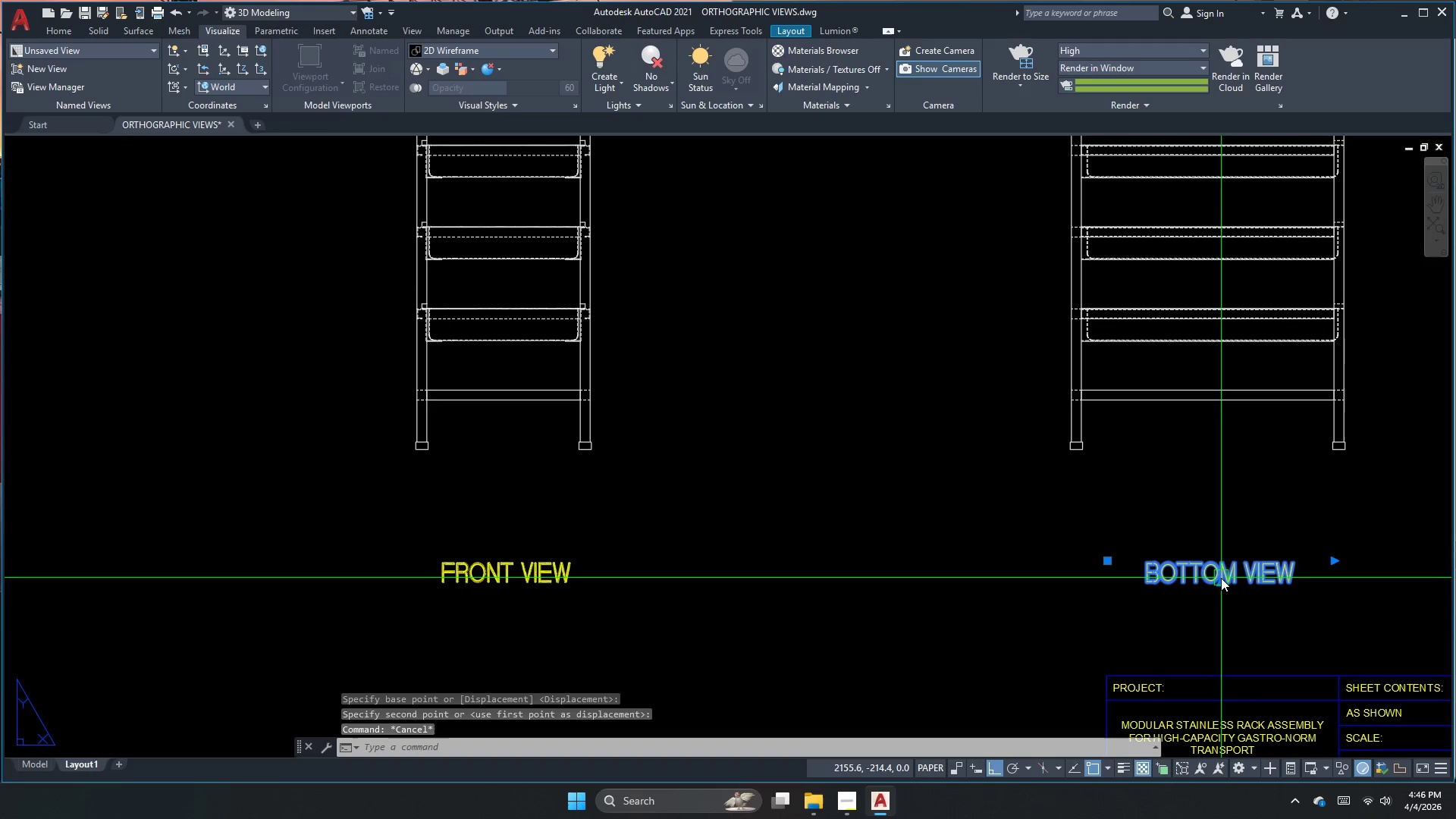 
double_click([1221, 578])
 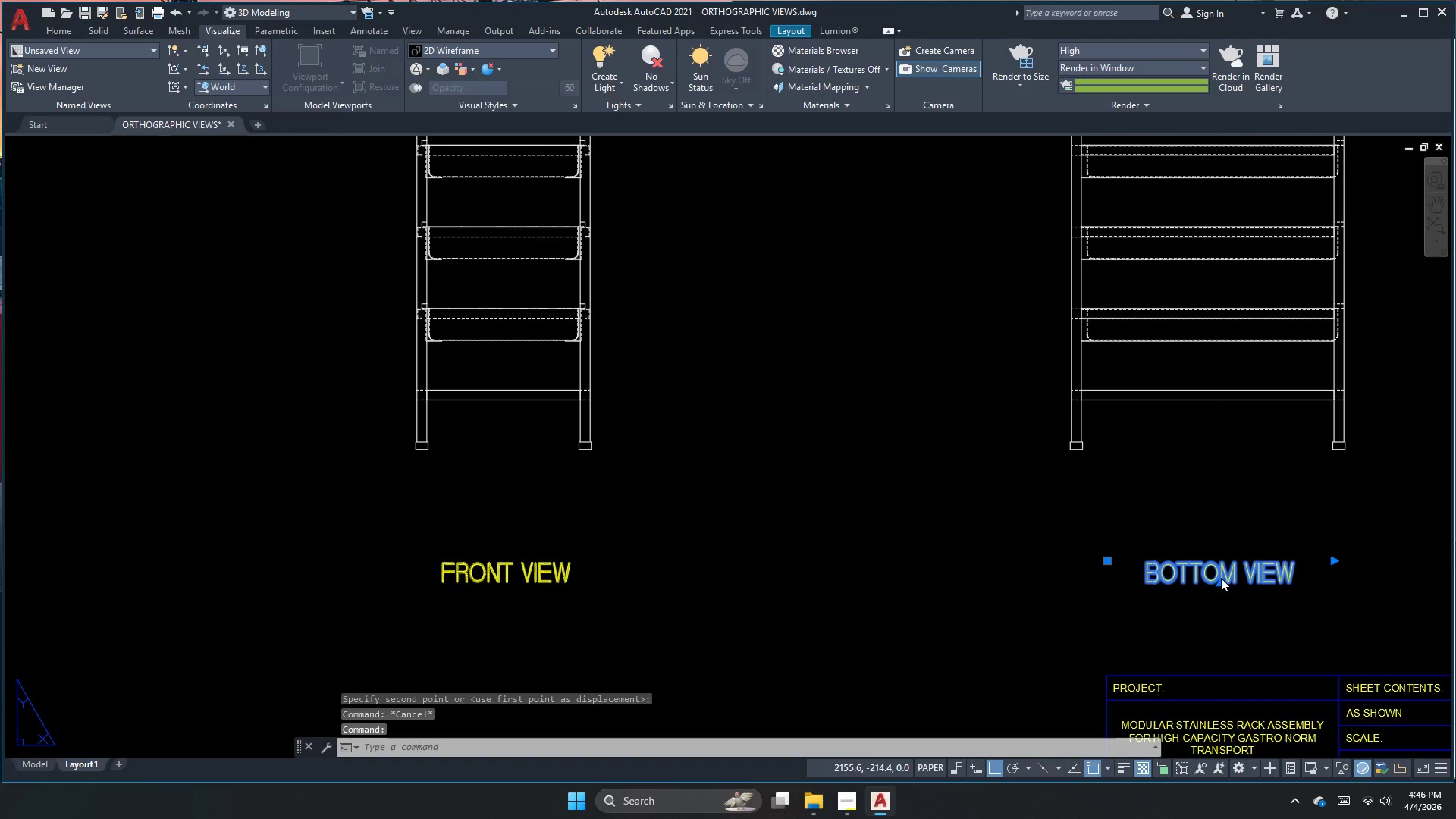 
triple_click([1221, 578])
 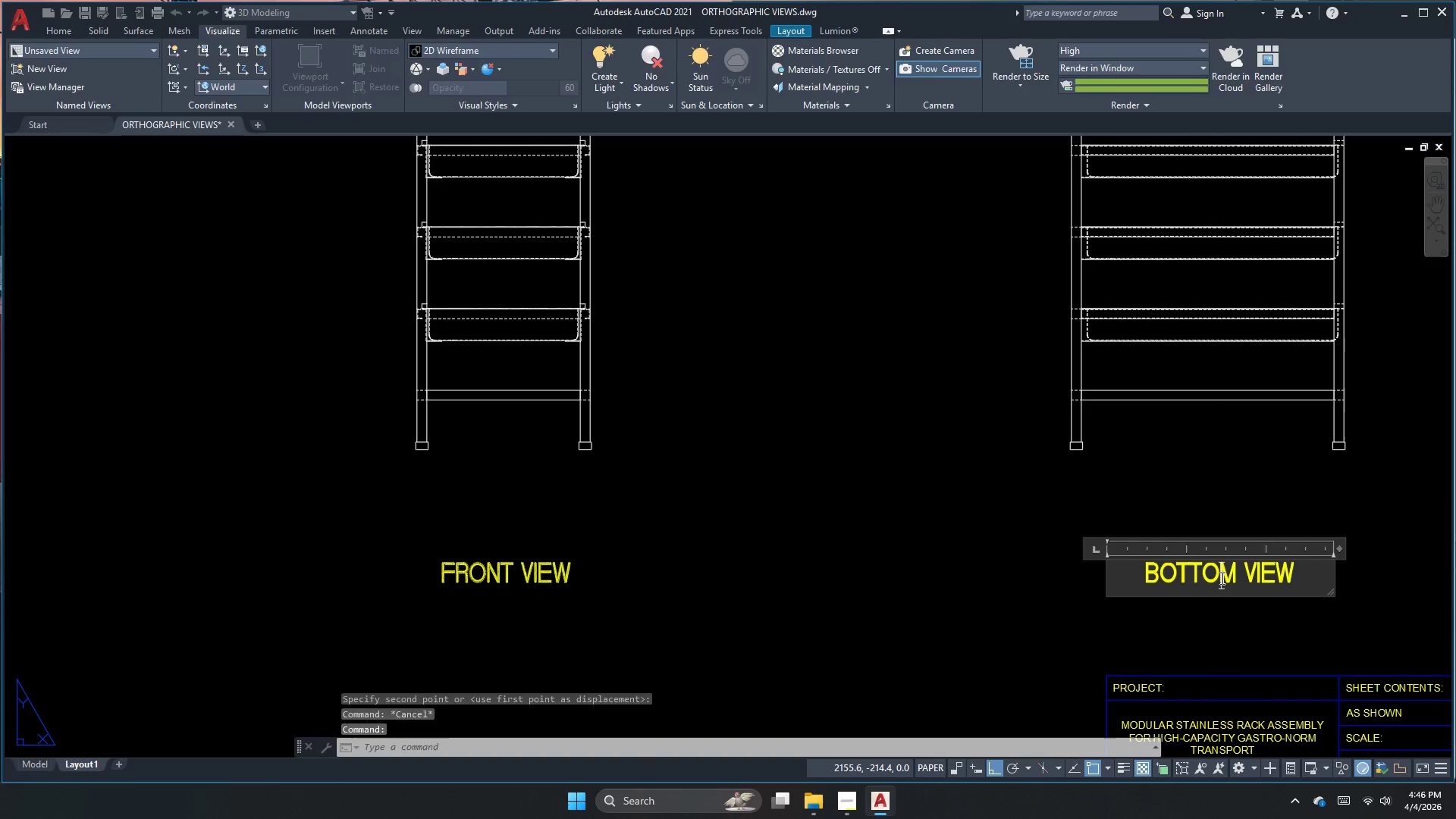 
key(Control+A)